 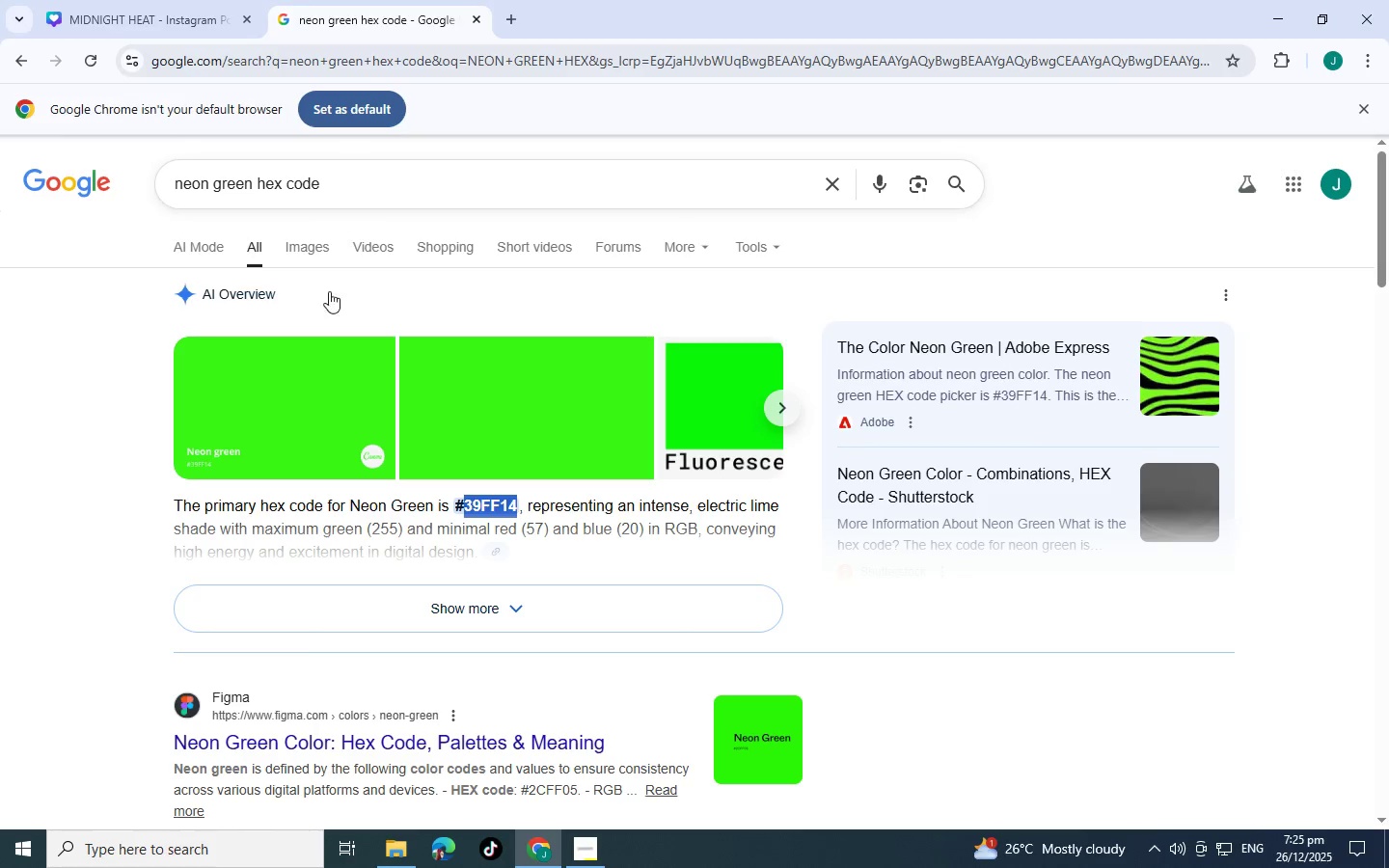 
left_click([278, 175])
 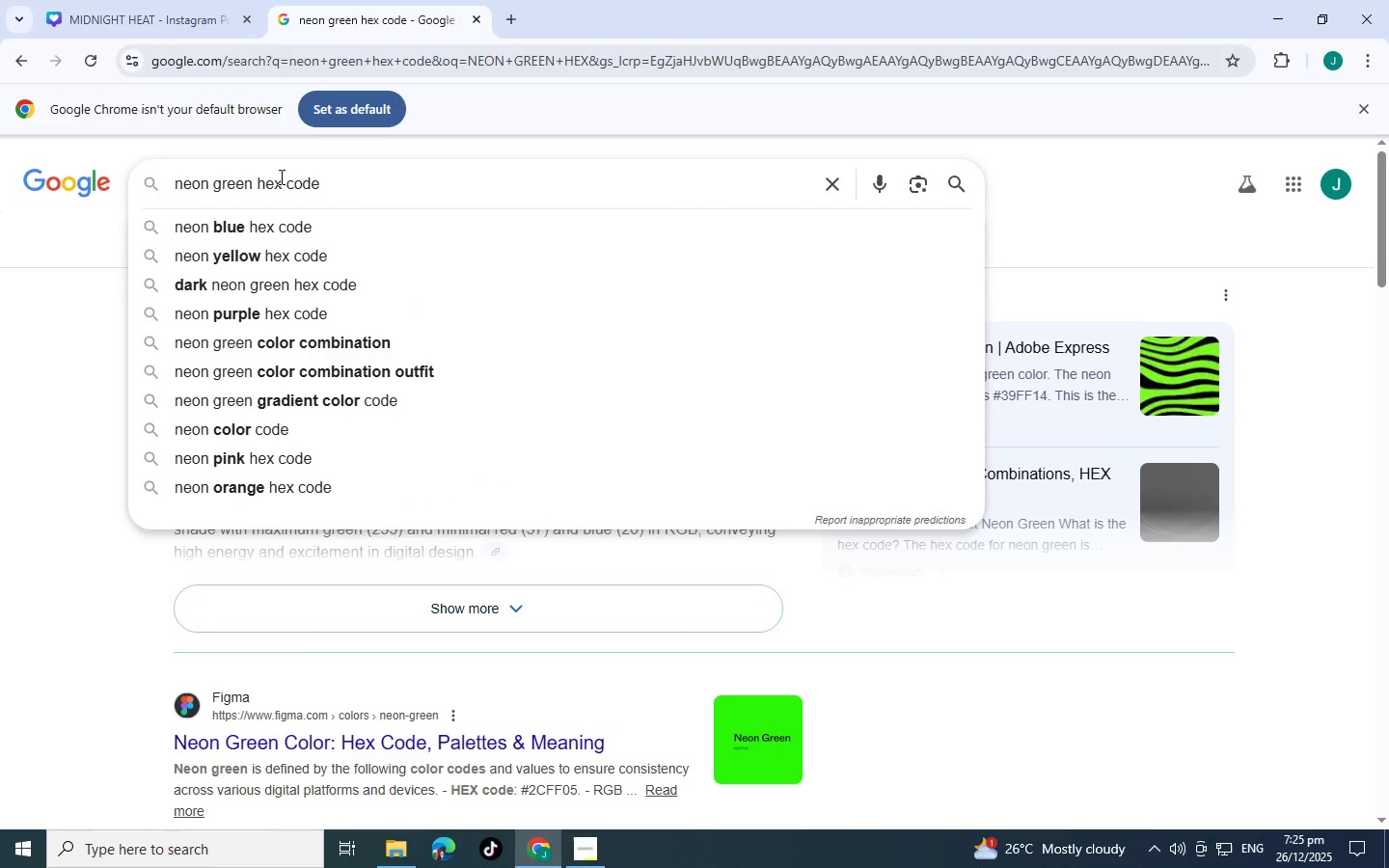 
left_click([280, 176])
 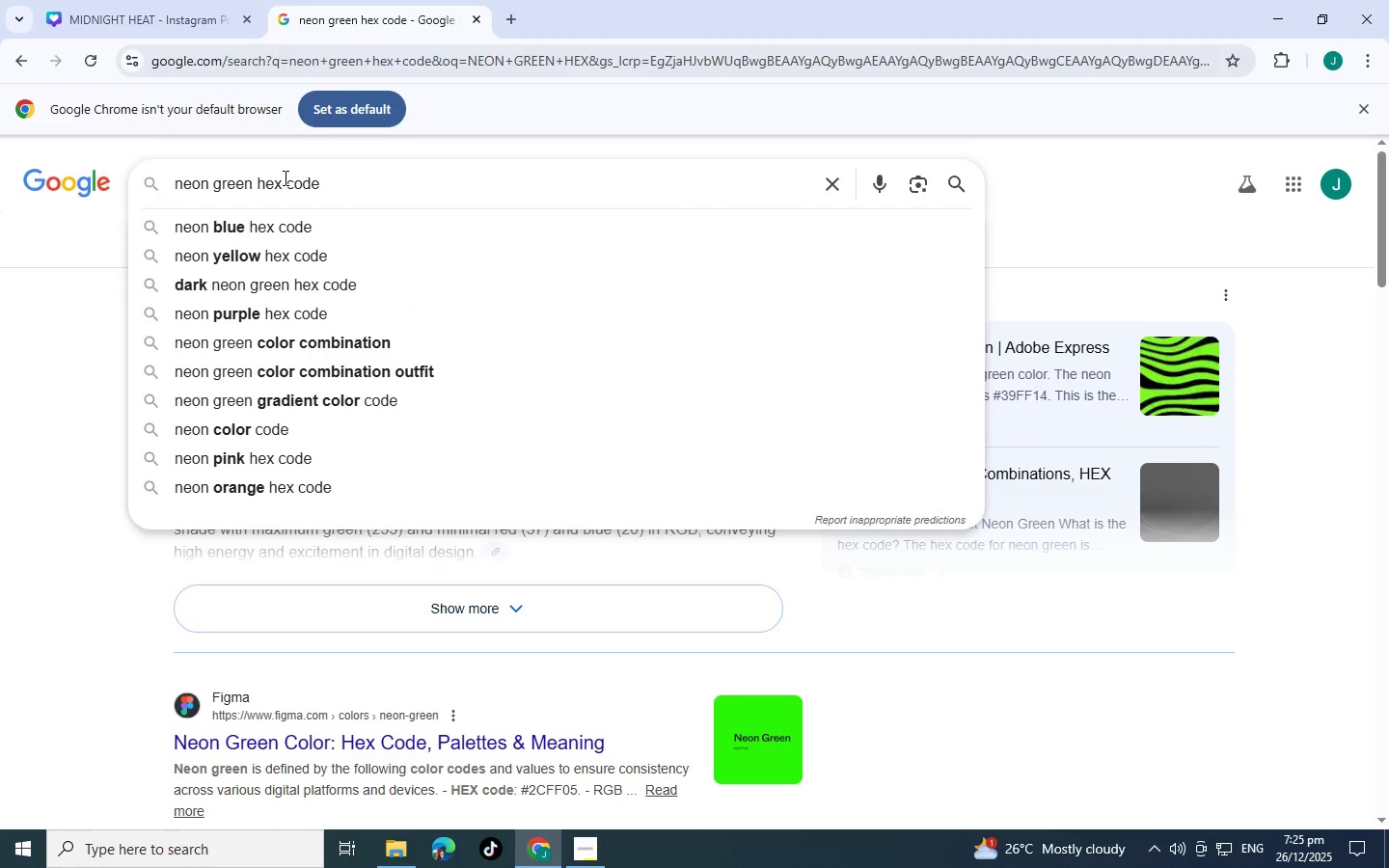 
left_click_drag(start_coordinate=[284, 177], to_coordinate=[204, 182])
 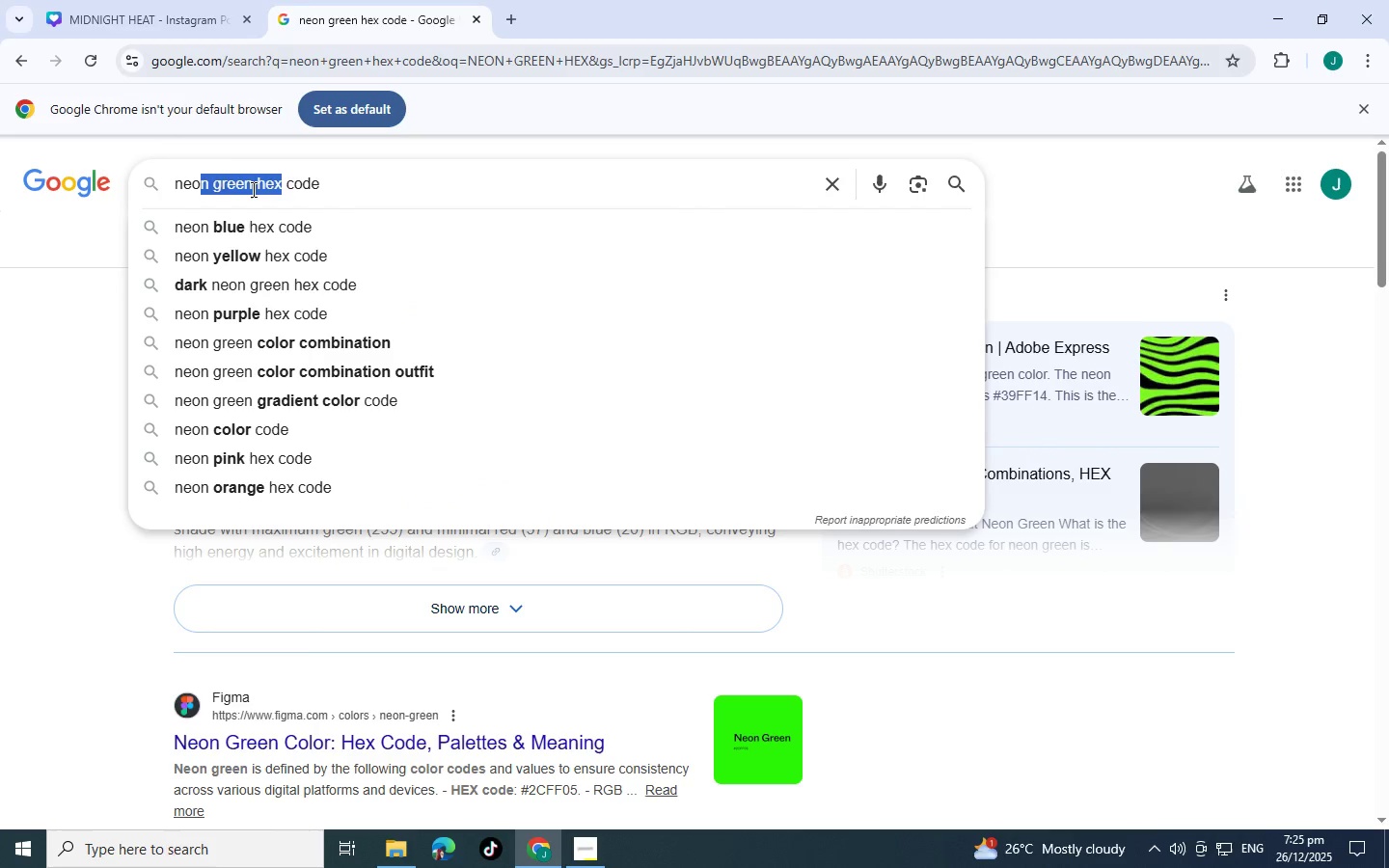 
left_click([254, 188])
 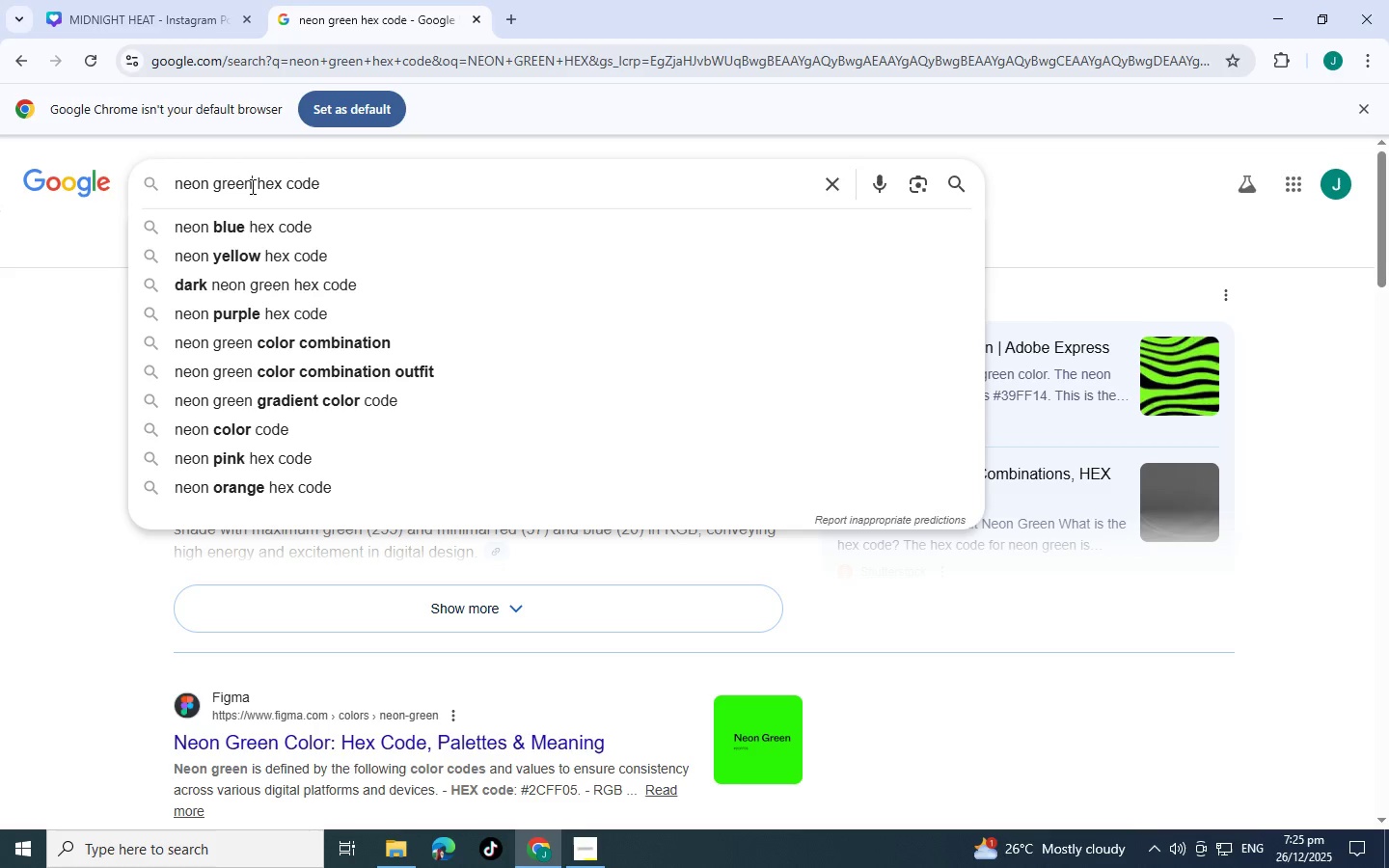 
left_click_drag(start_coordinate=[251, 186], to_coordinate=[217, 183])
 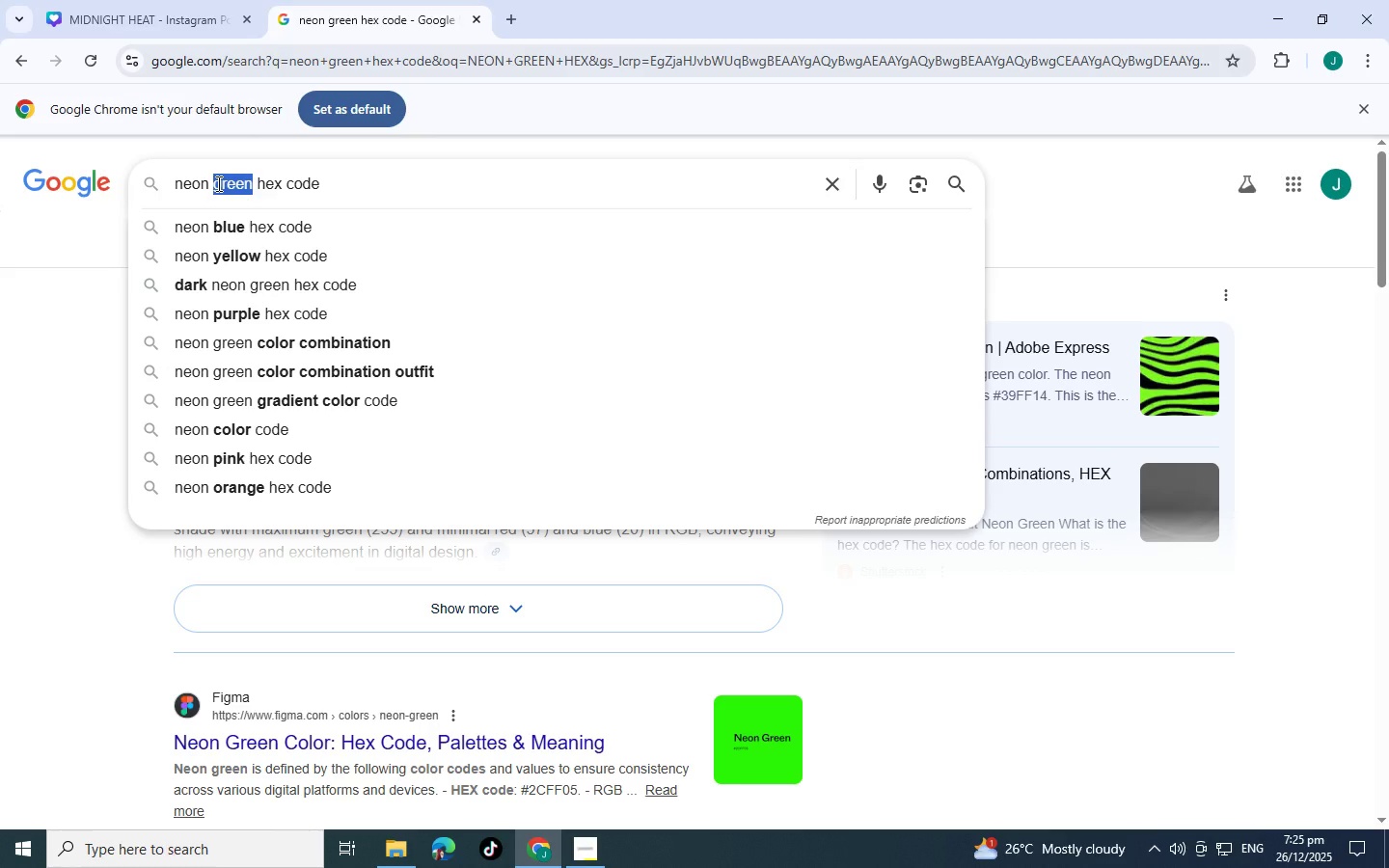 
type(lime)
 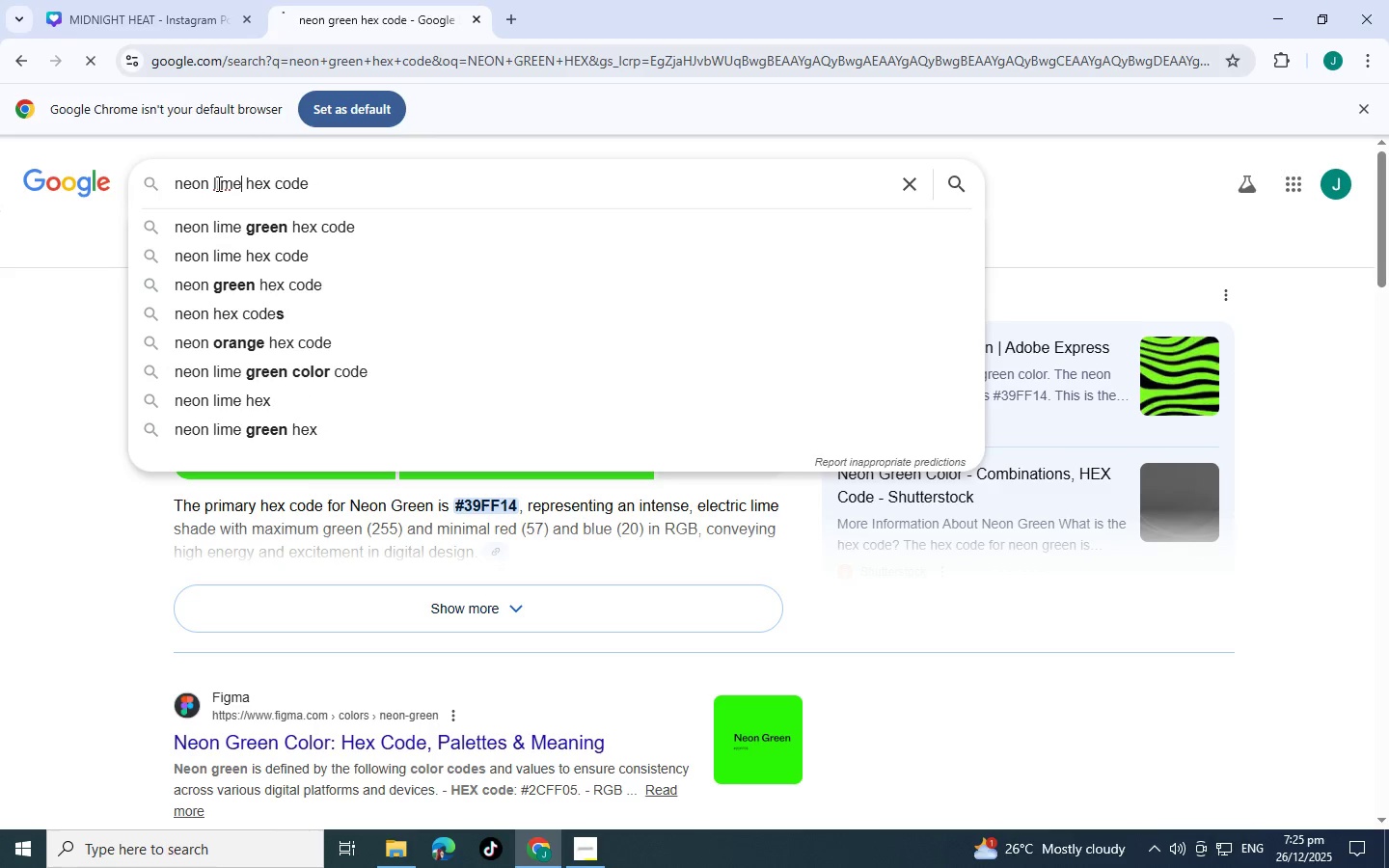 
key(Enter)
 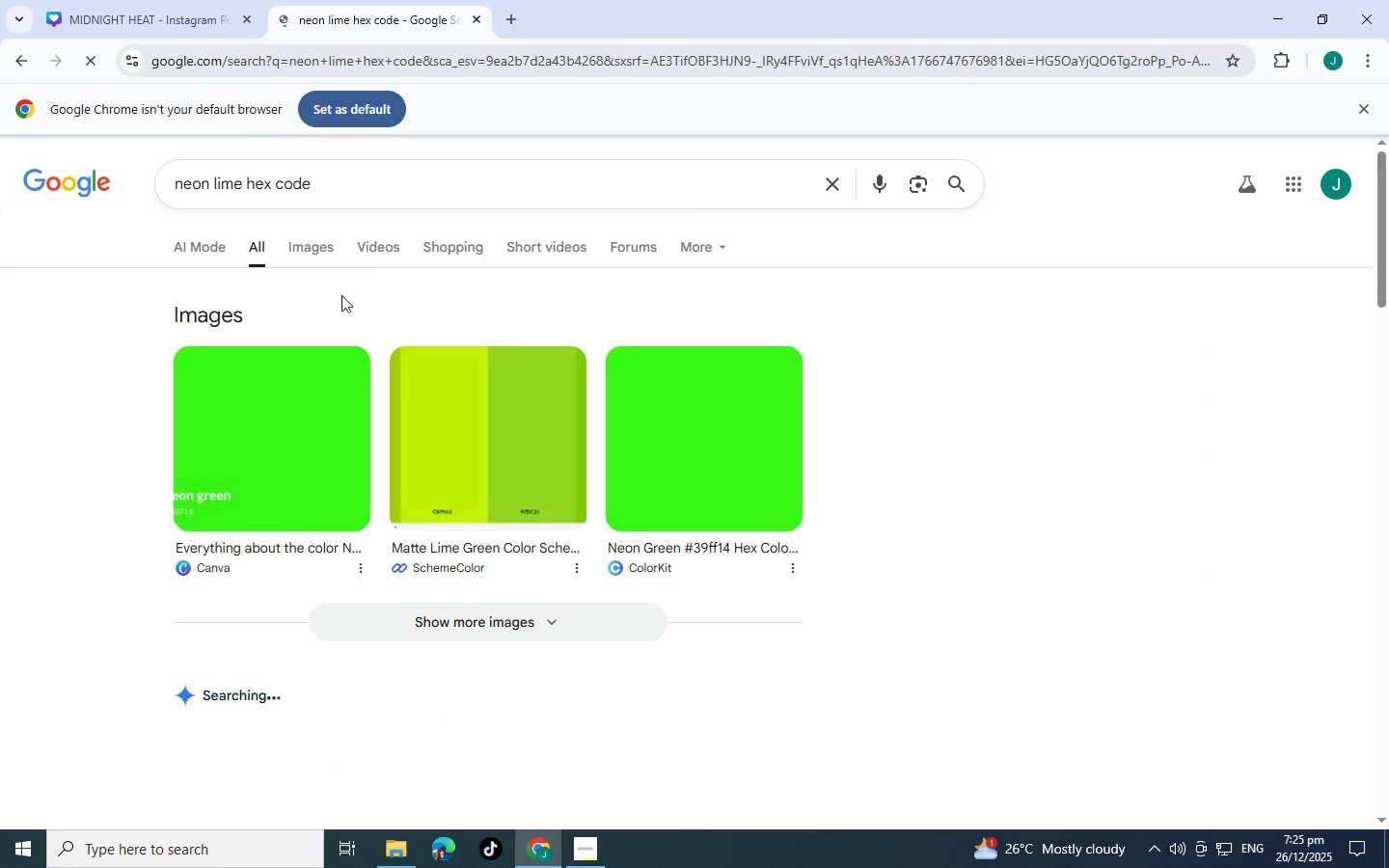 
scroll: coordinate [325, 421], scroll_direction: down, amount: 3.0
 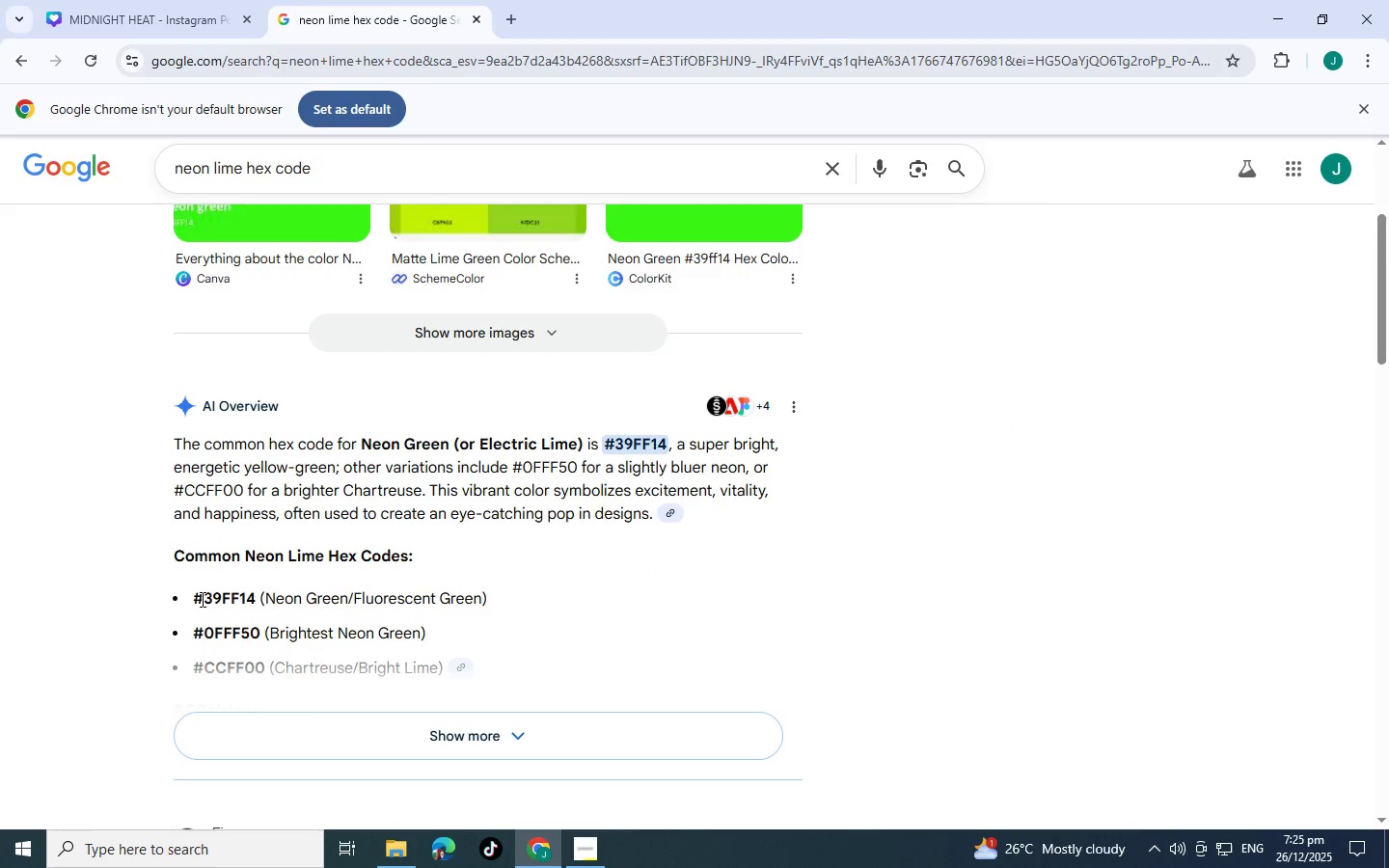 
left_click_drag(start_coordinate=[208, 598], to_coordinate=[226, 598])
 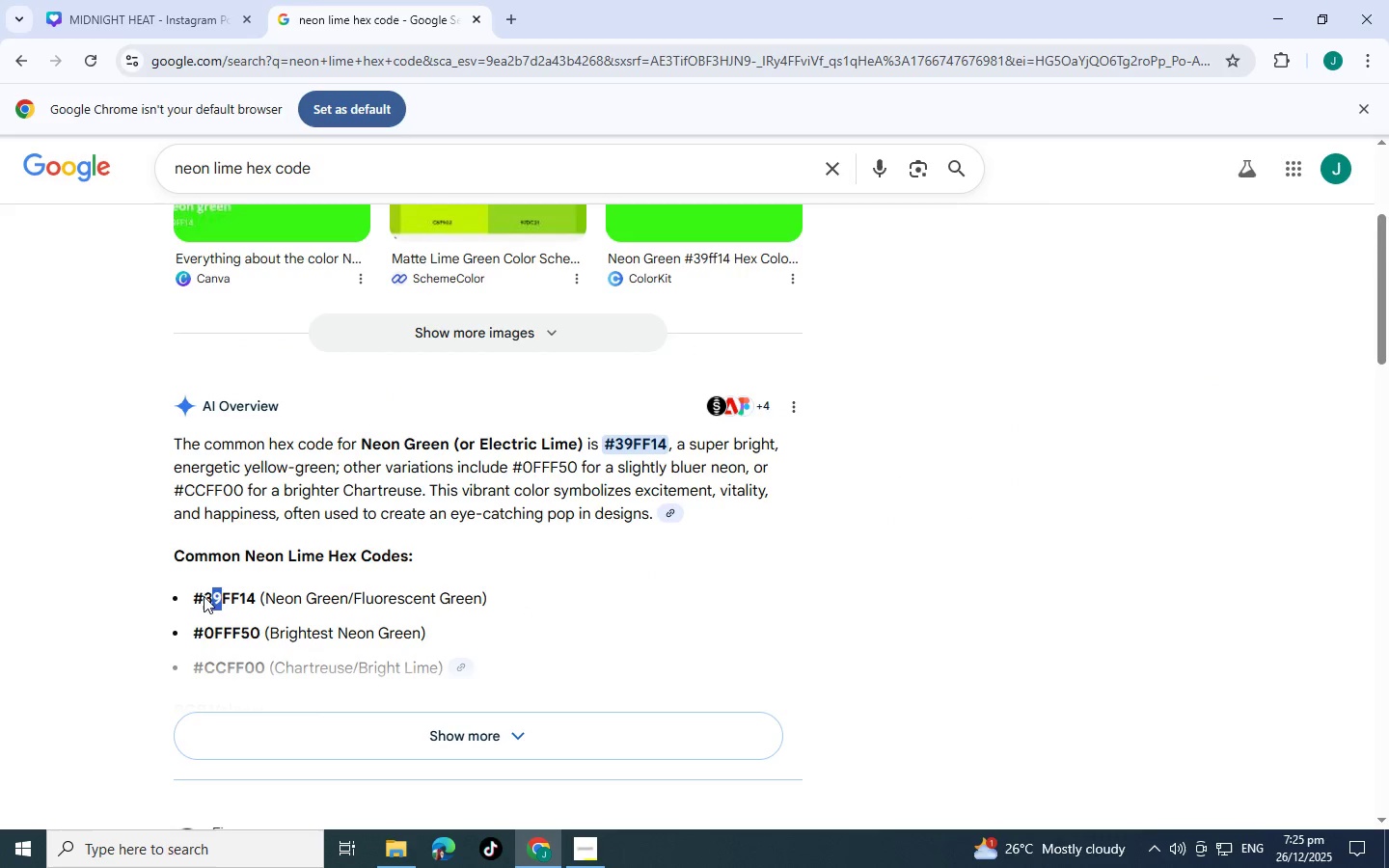 
left_click_drag(start_coordinate=[204, 596], to_coordinate=[255, 596])
 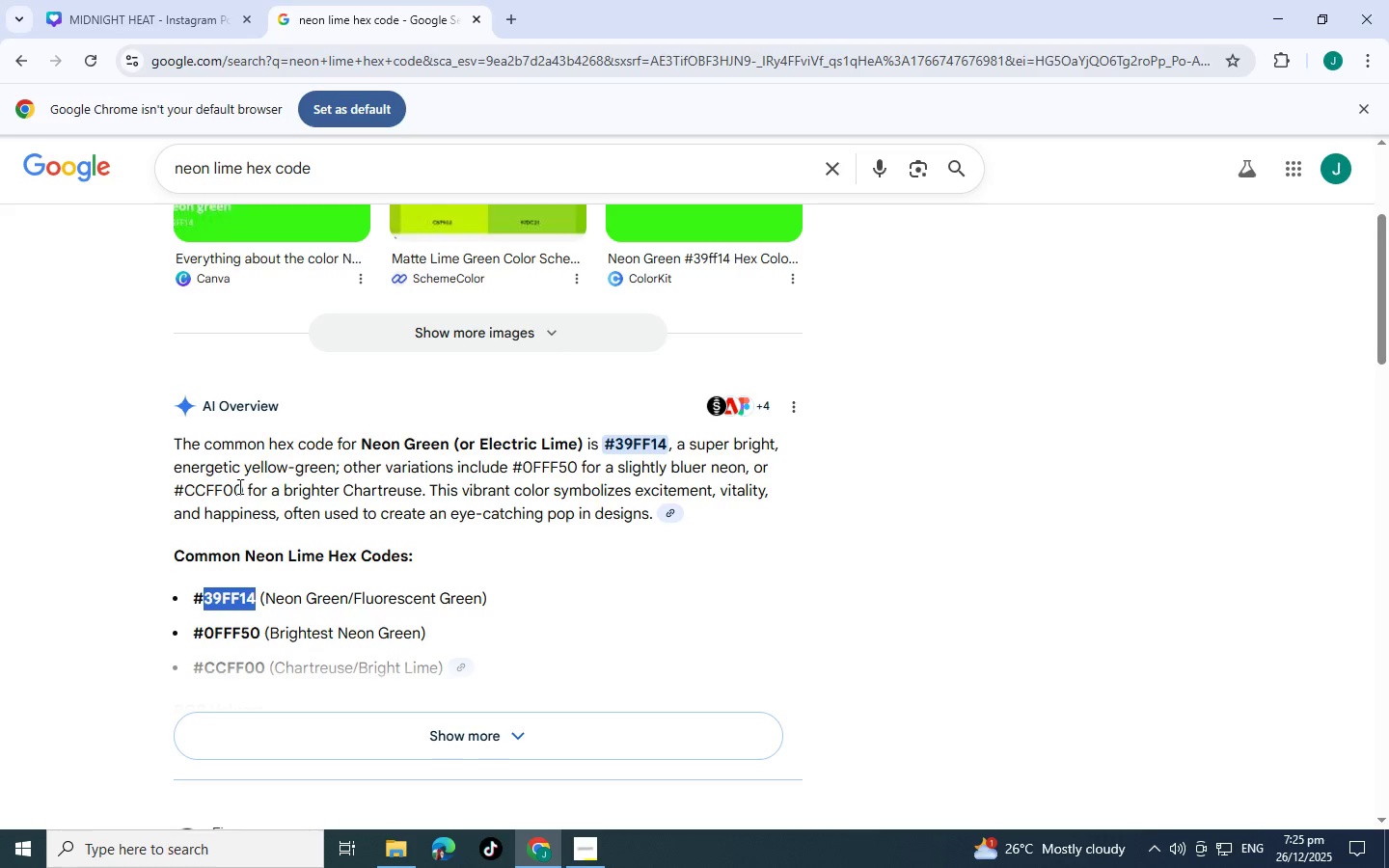 
key(Control+C)
 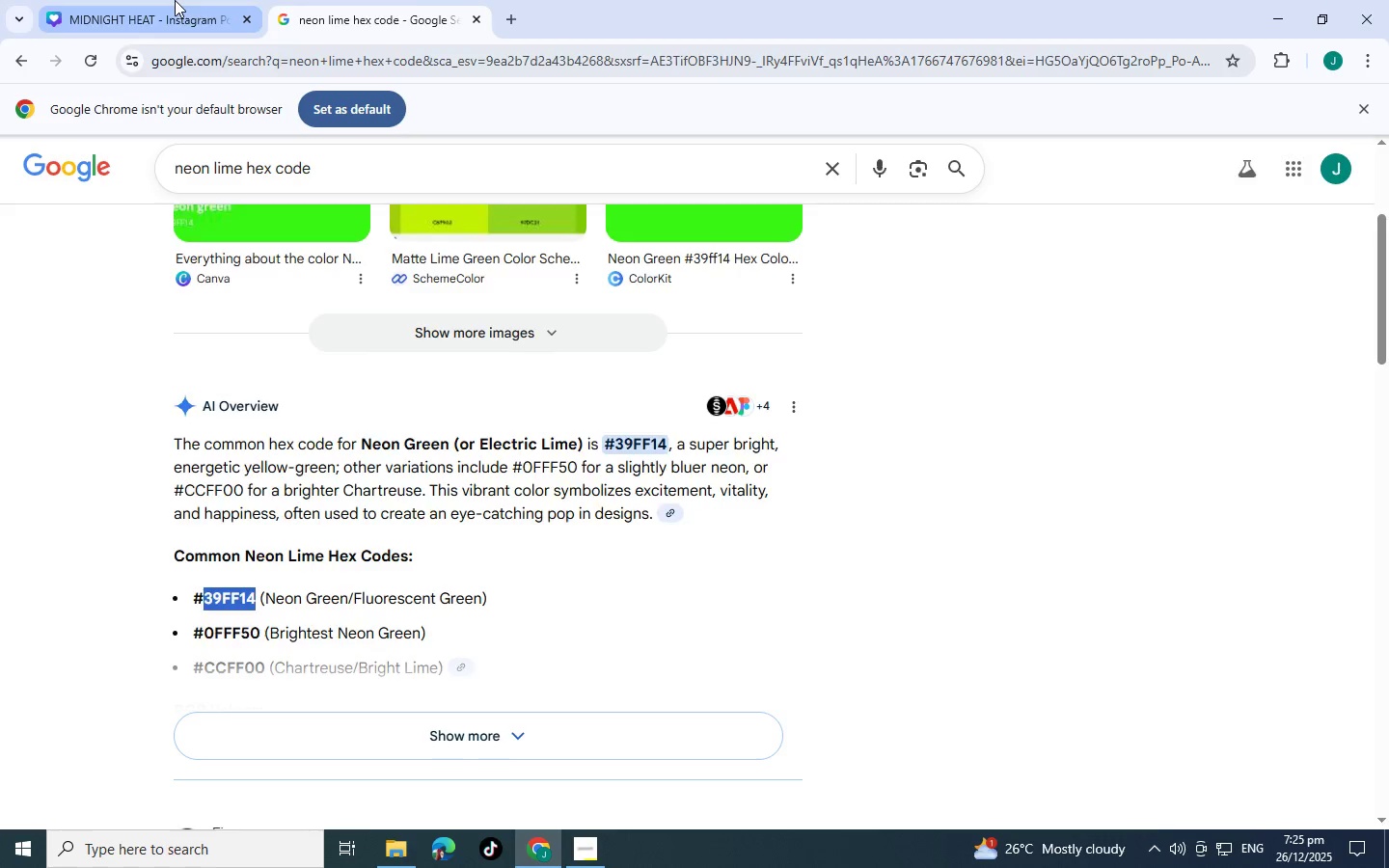 
left_click([175, 0])
 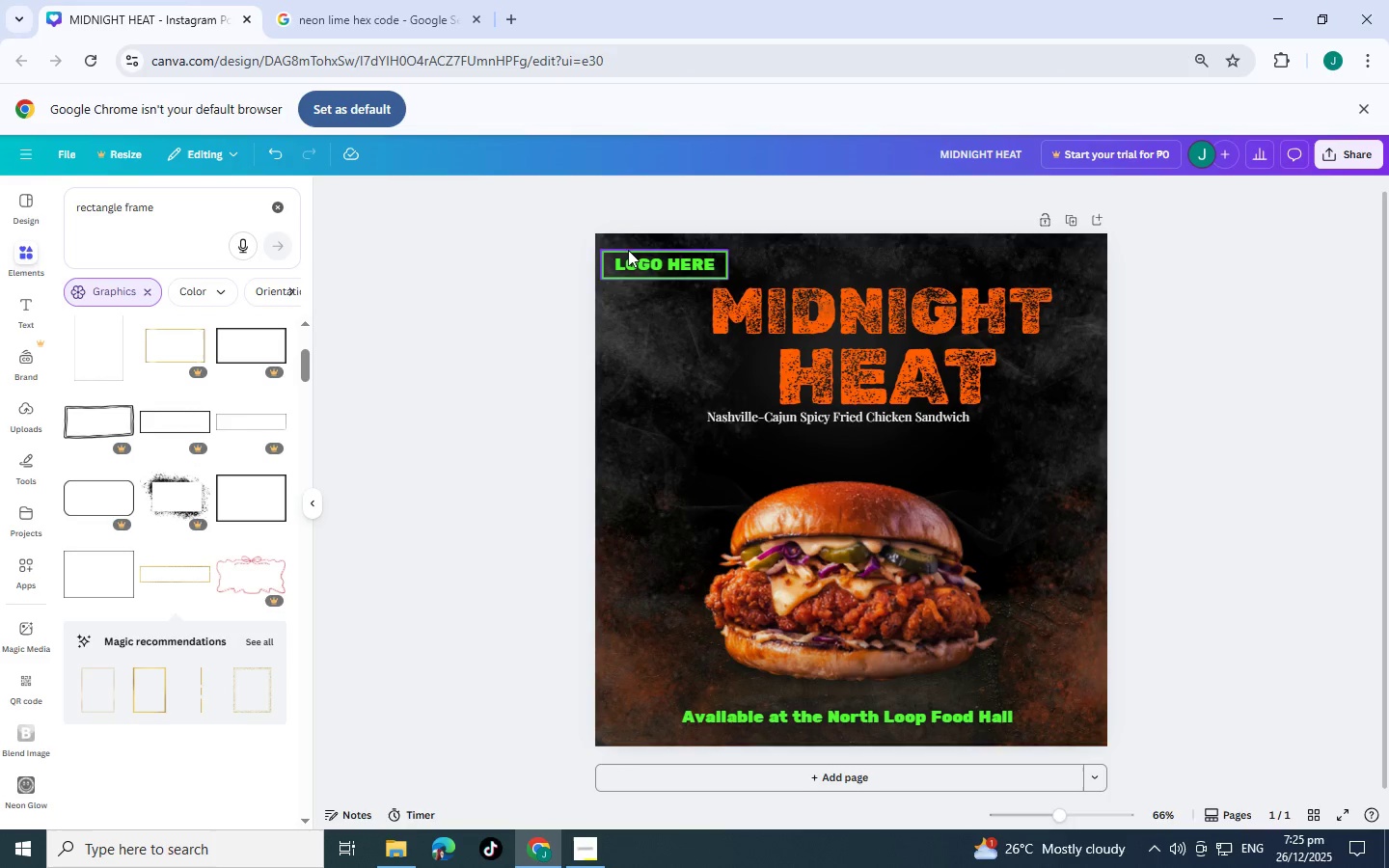 
double_click([638, 258])
 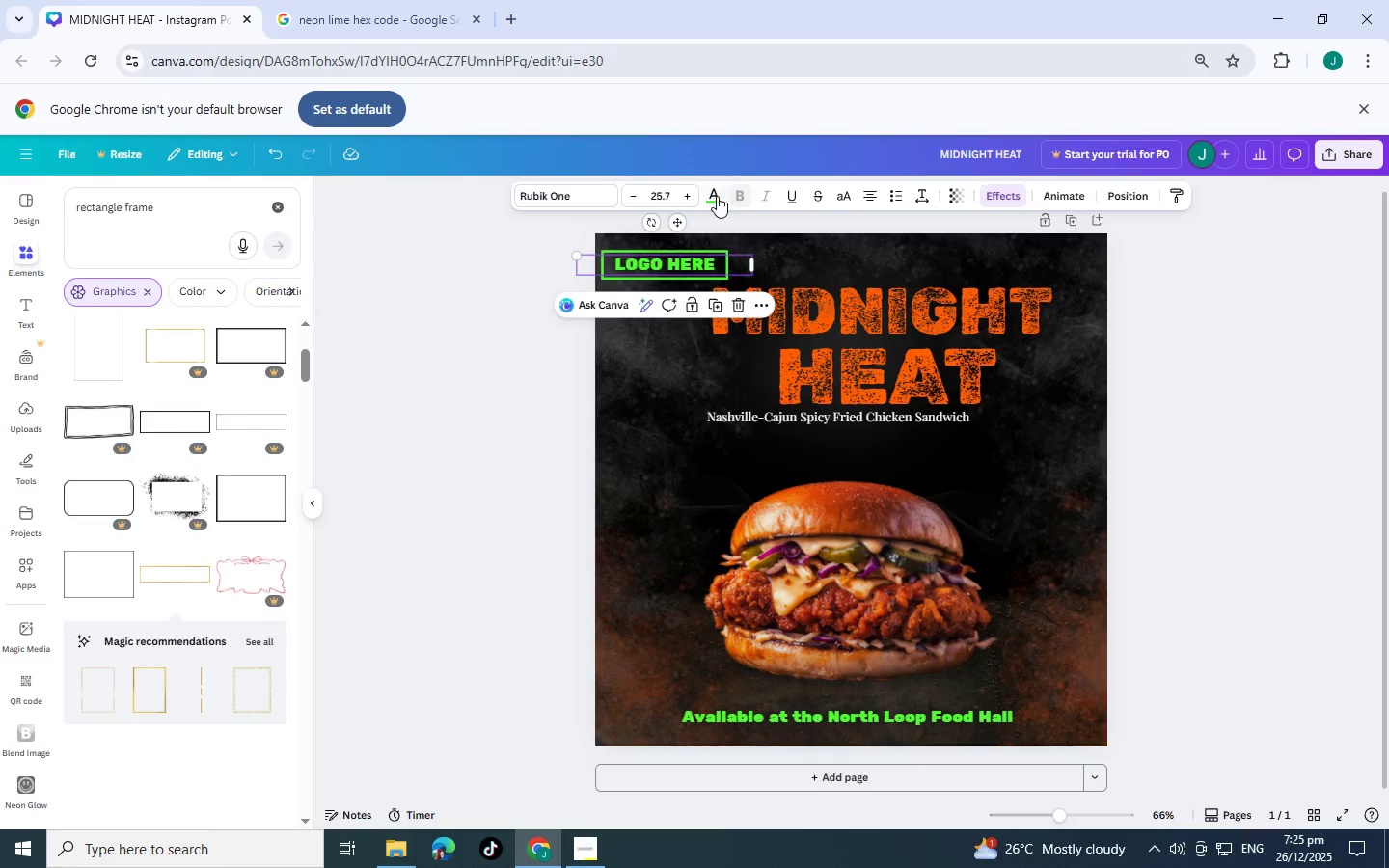 
left_click([717, 196])
 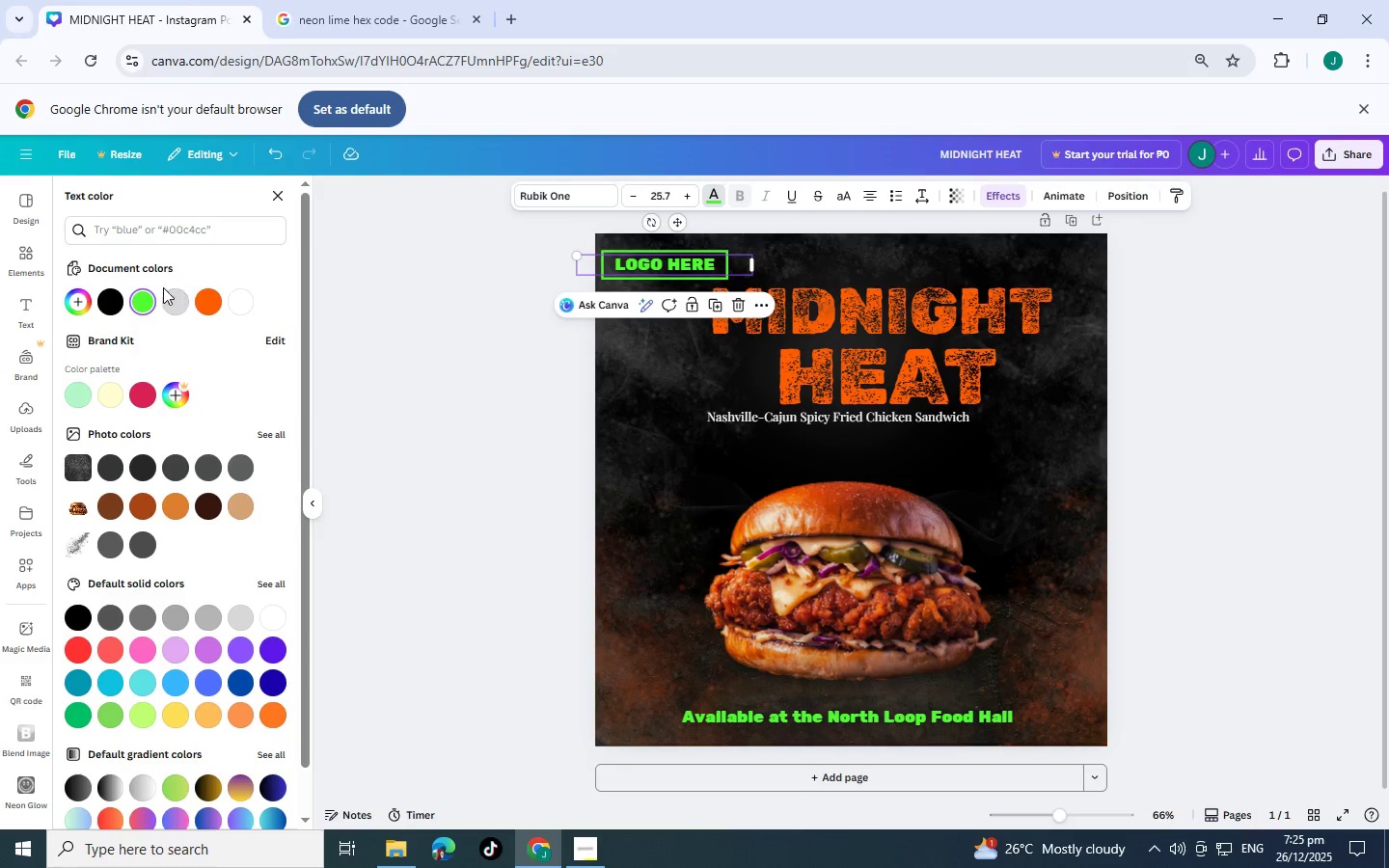 
left_click([145, 294])
 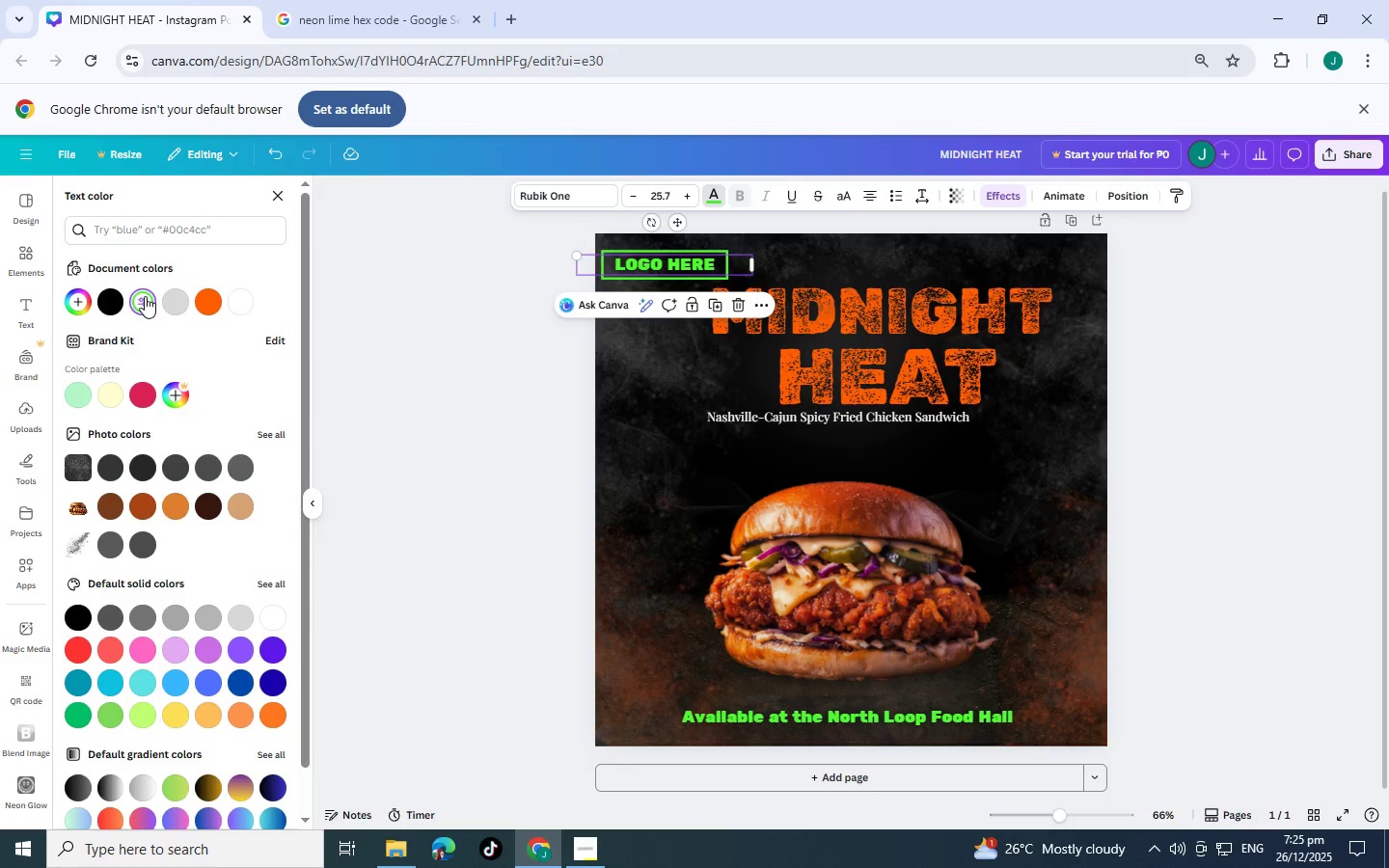 
left_click([145, 301])
 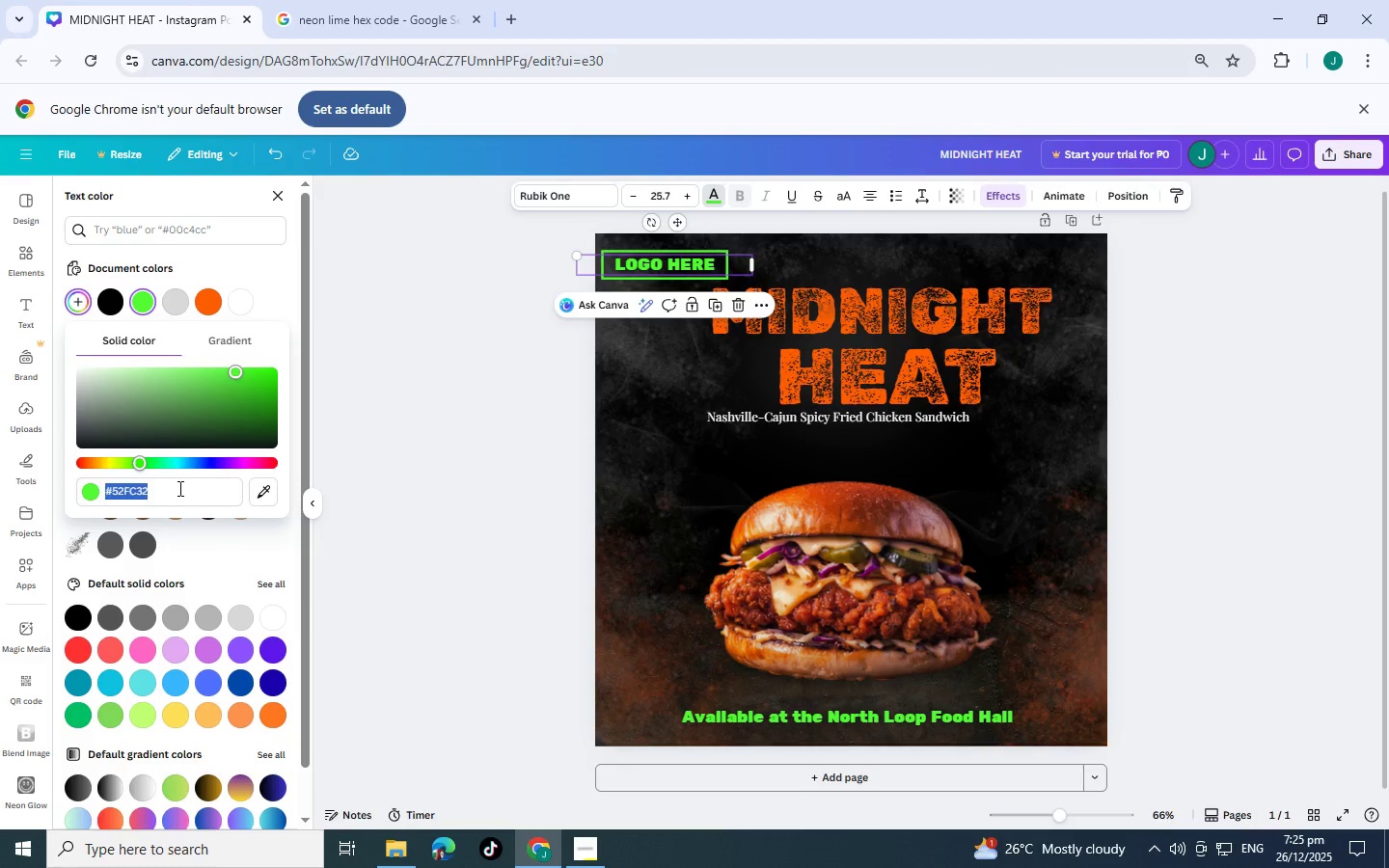 
double_click([178, 488])
 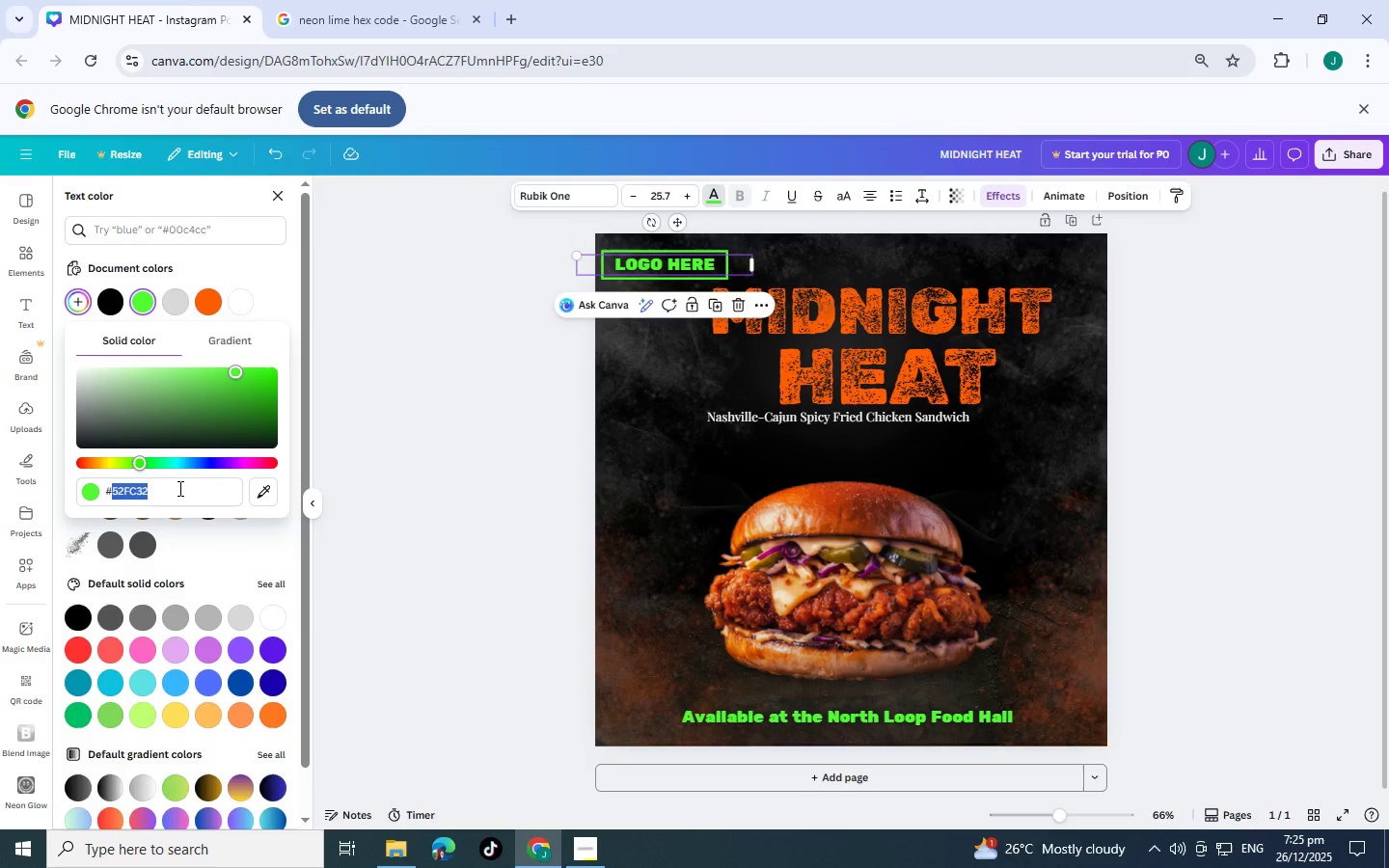 
key(Control+V)
 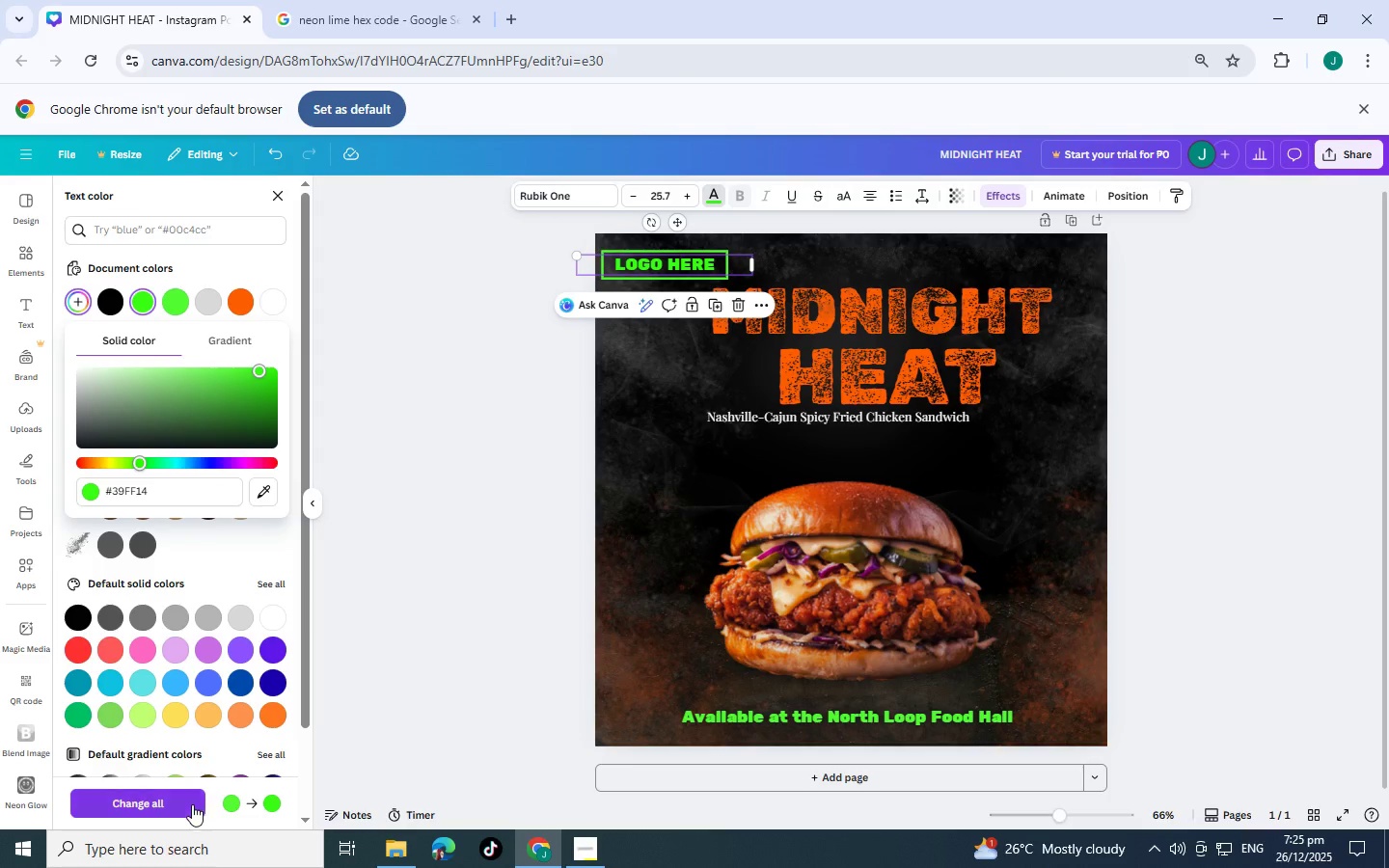 
left_click([165, 804])
 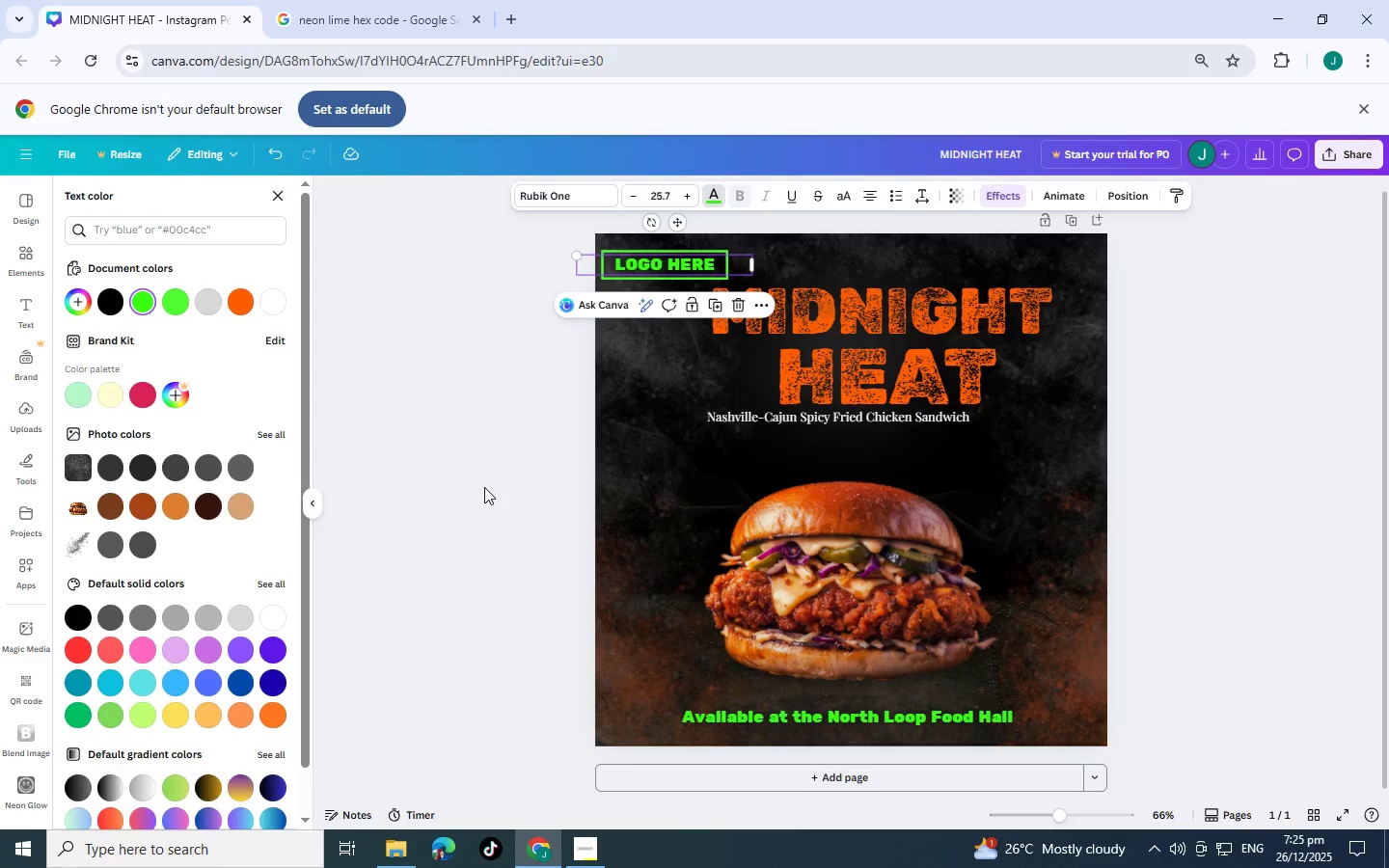 
double_click([484, 487])
 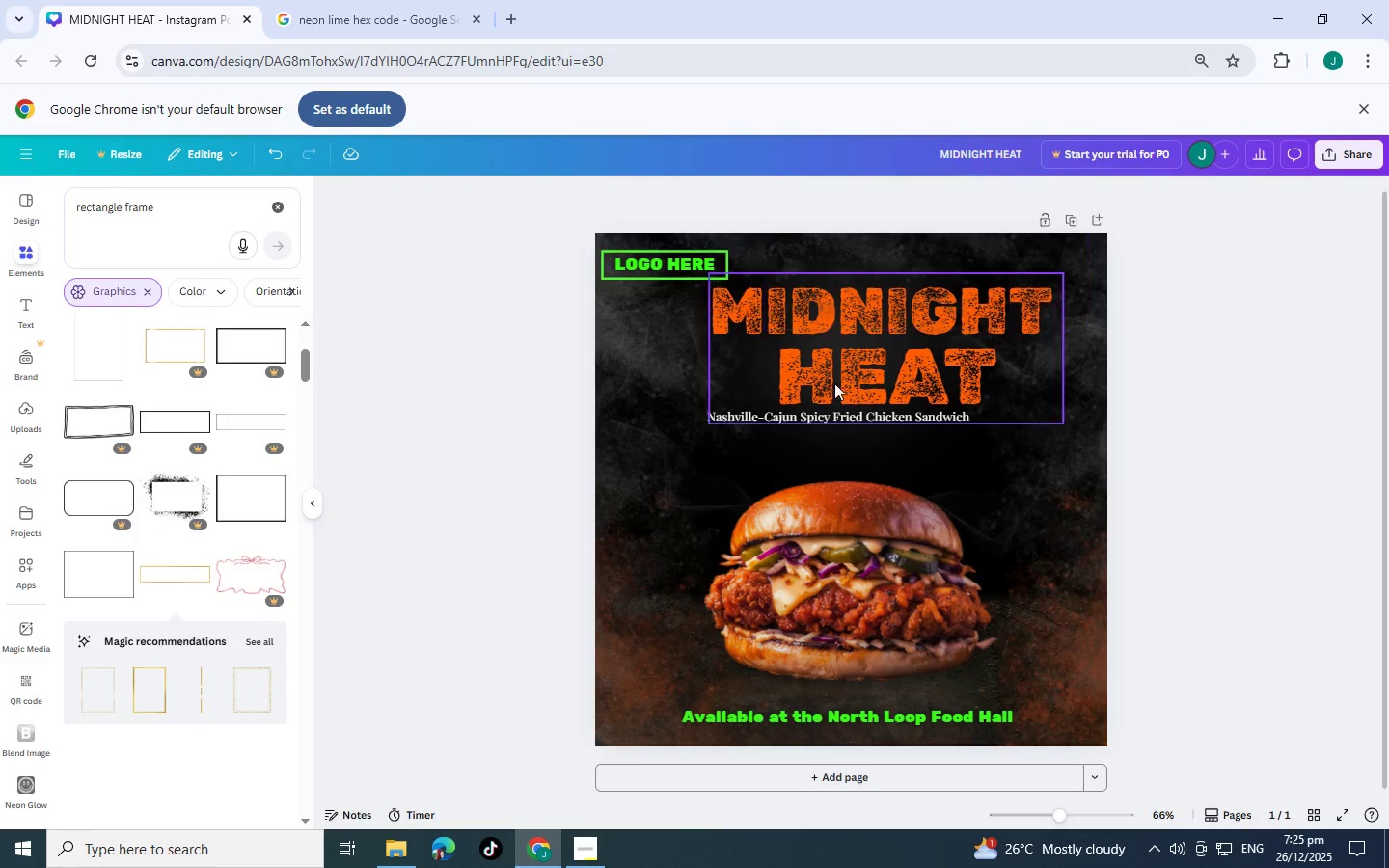 
scroll: coordinate [841, 577], scroll_direction: down, amount: 1.0
 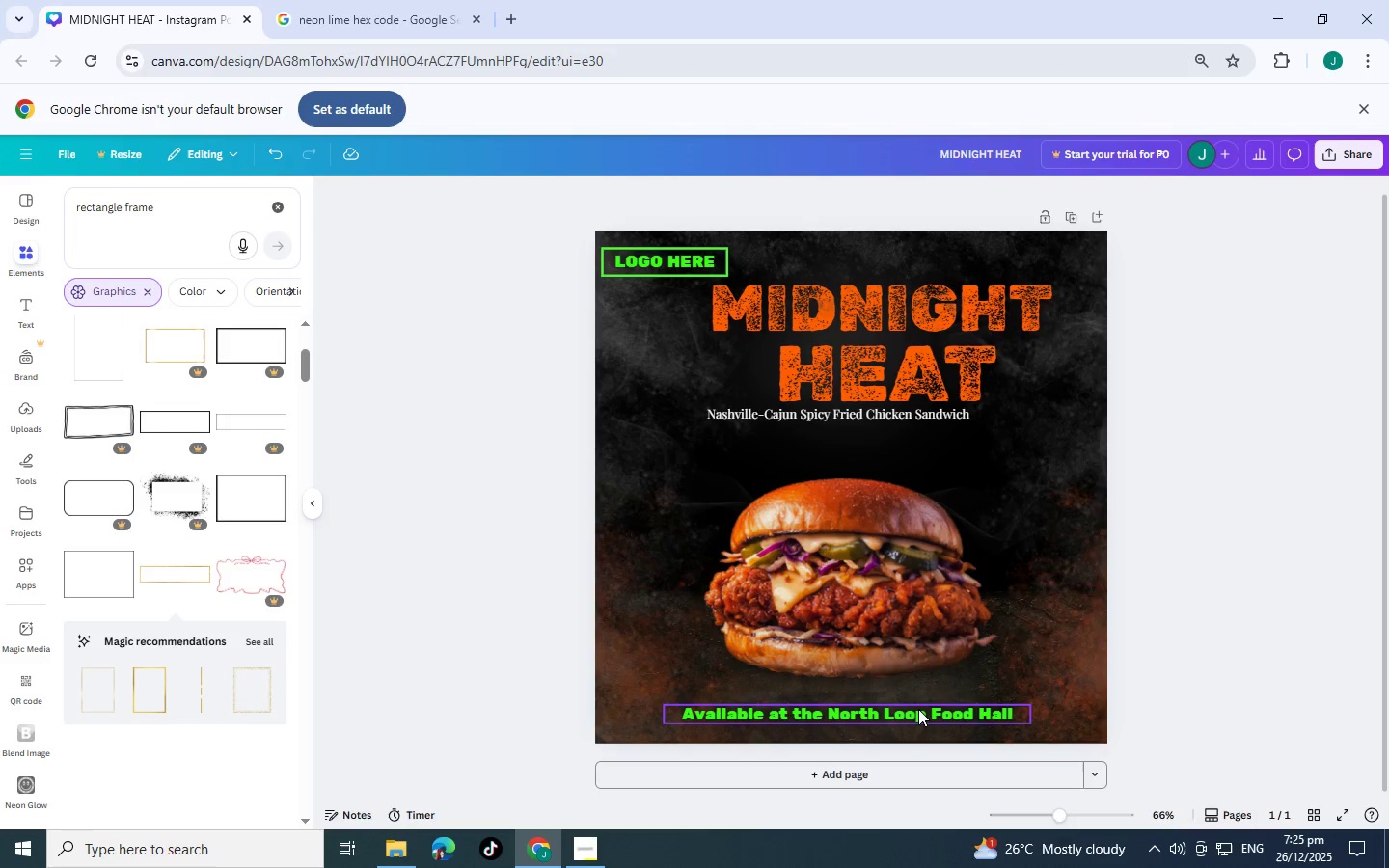 
left_click([918, 715])
 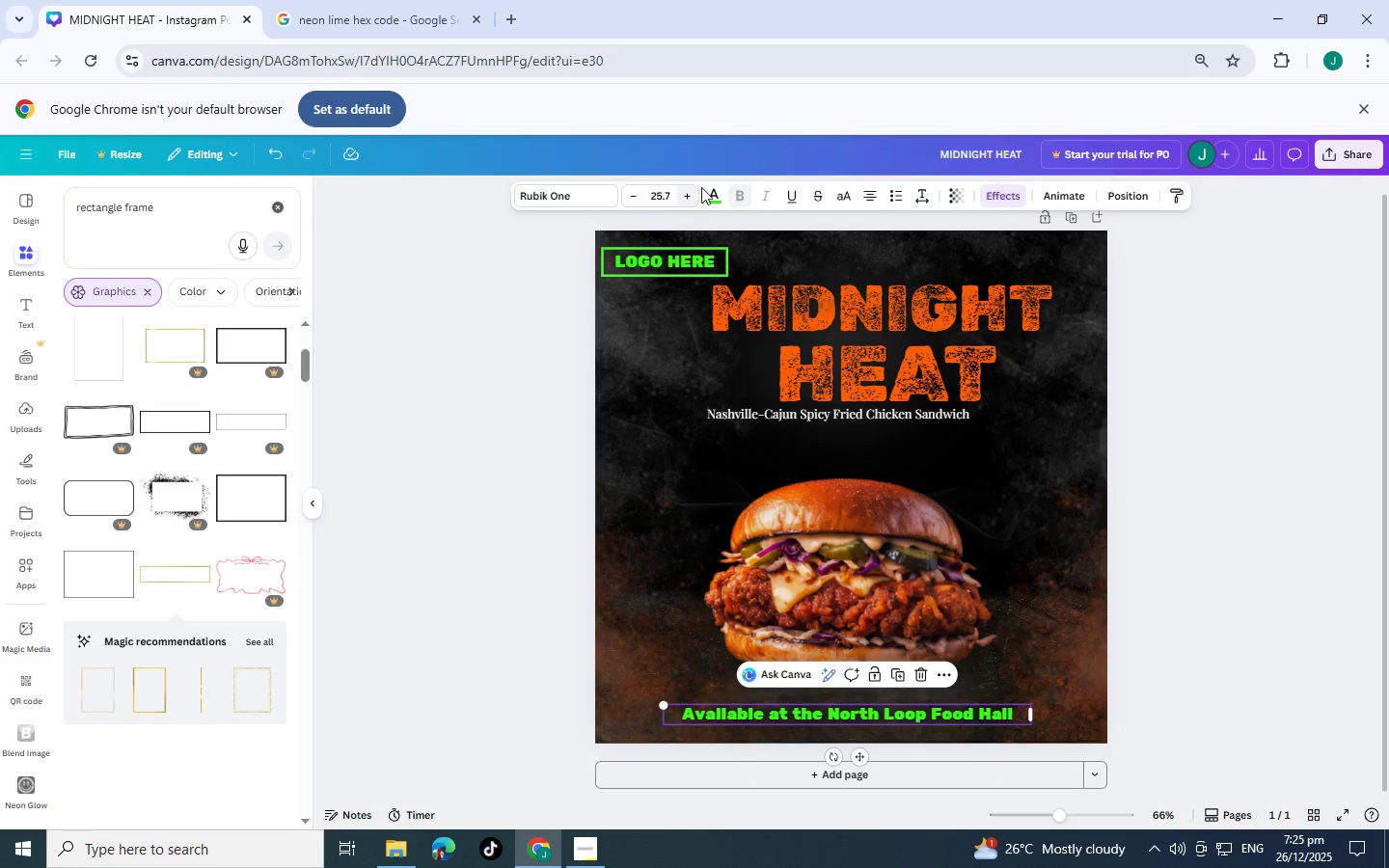 
left_click([711, 189])
 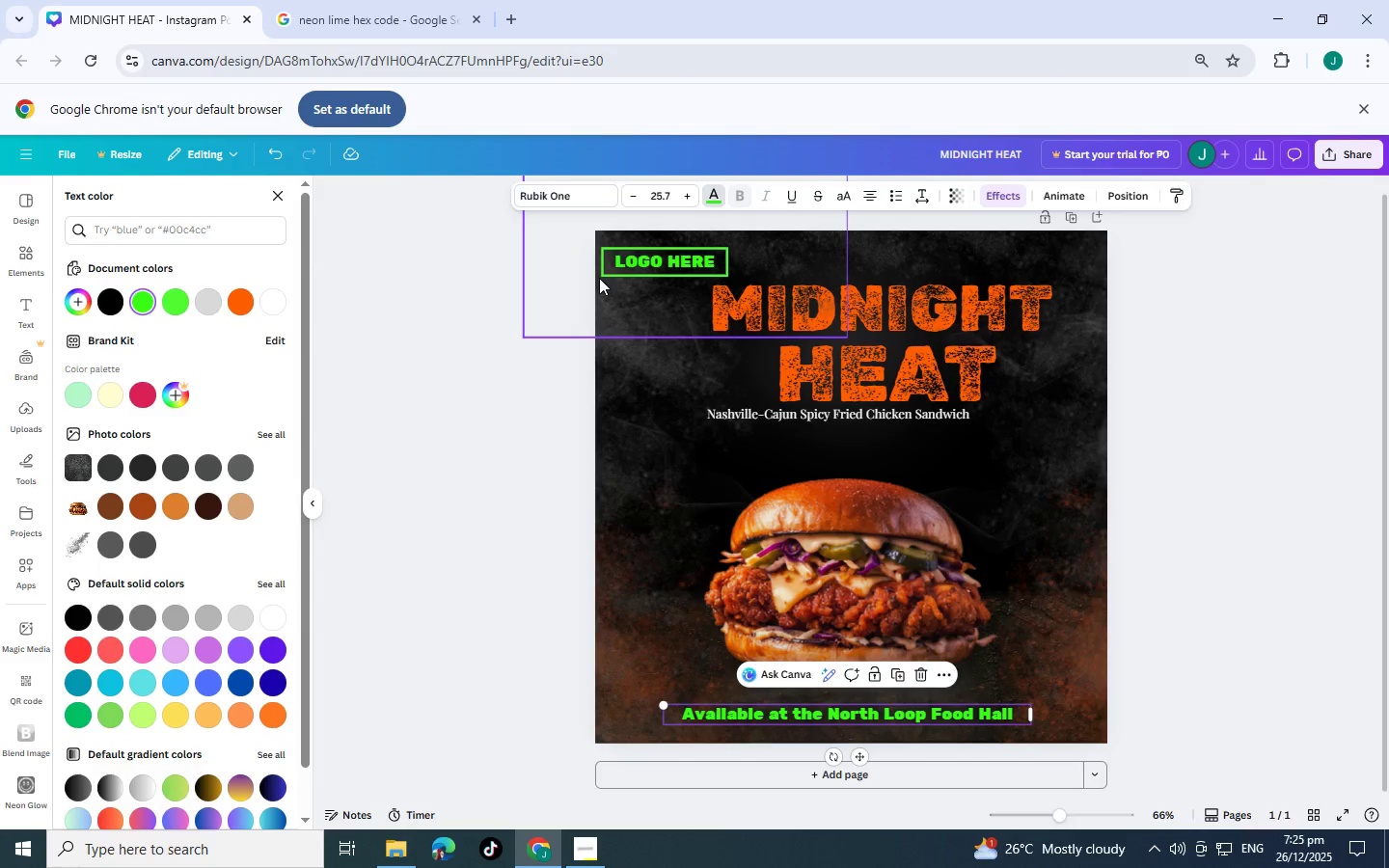 
wait(7.33)
 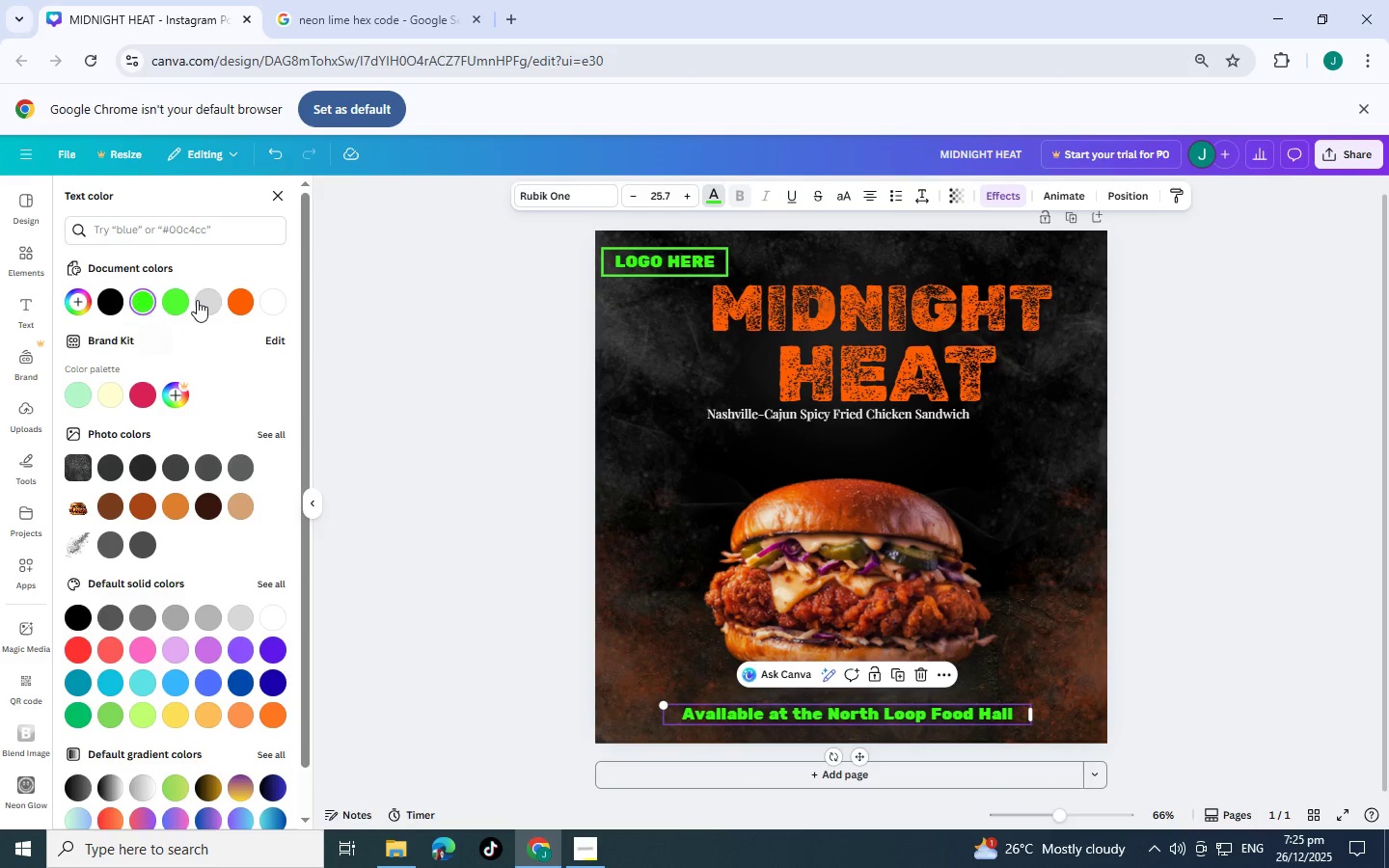 
left_click([480, 370])
 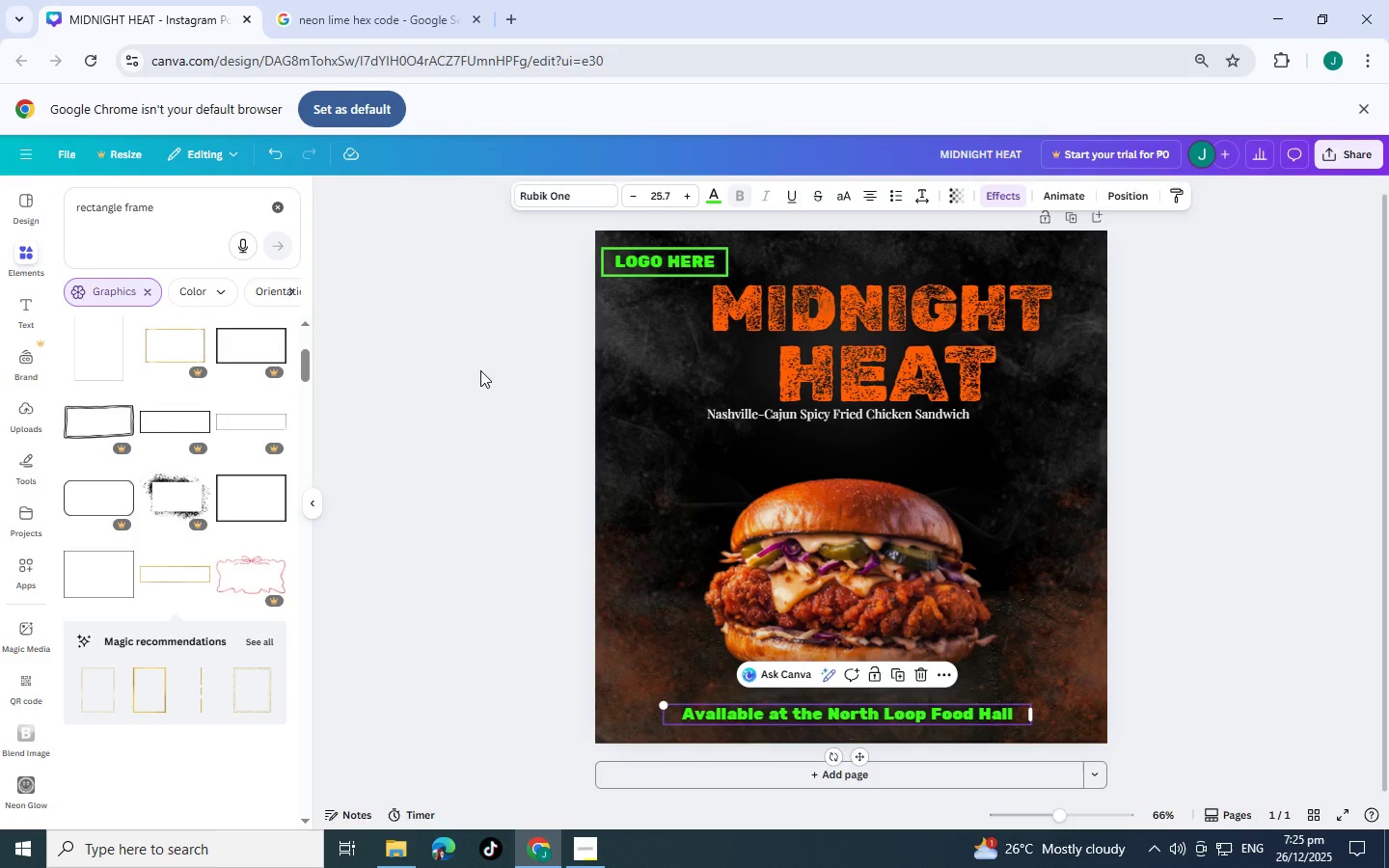 
left_click([480, 370])
 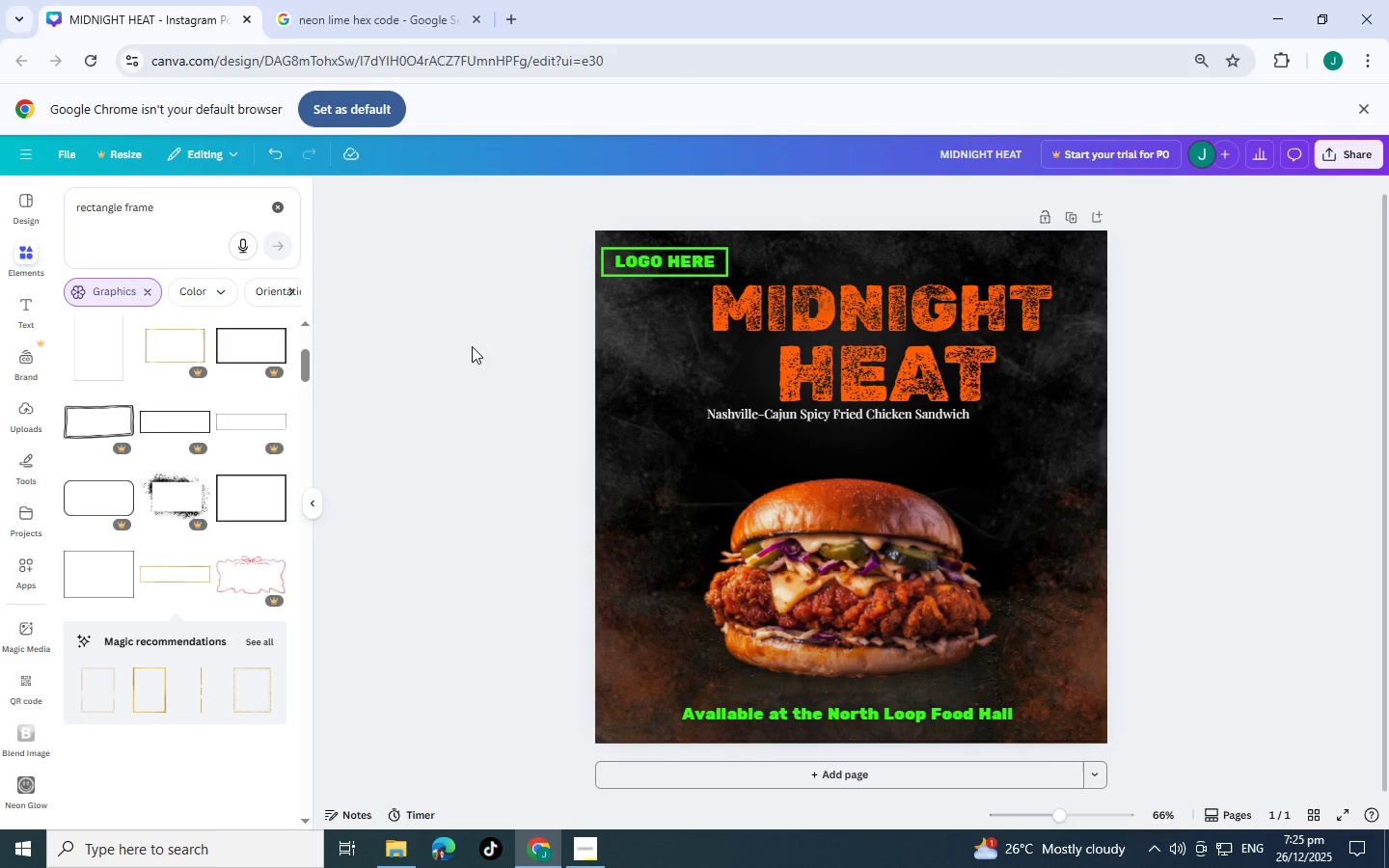 
scroll: coordinate [784, 659], scroll_direction: down, amount: 5.0
 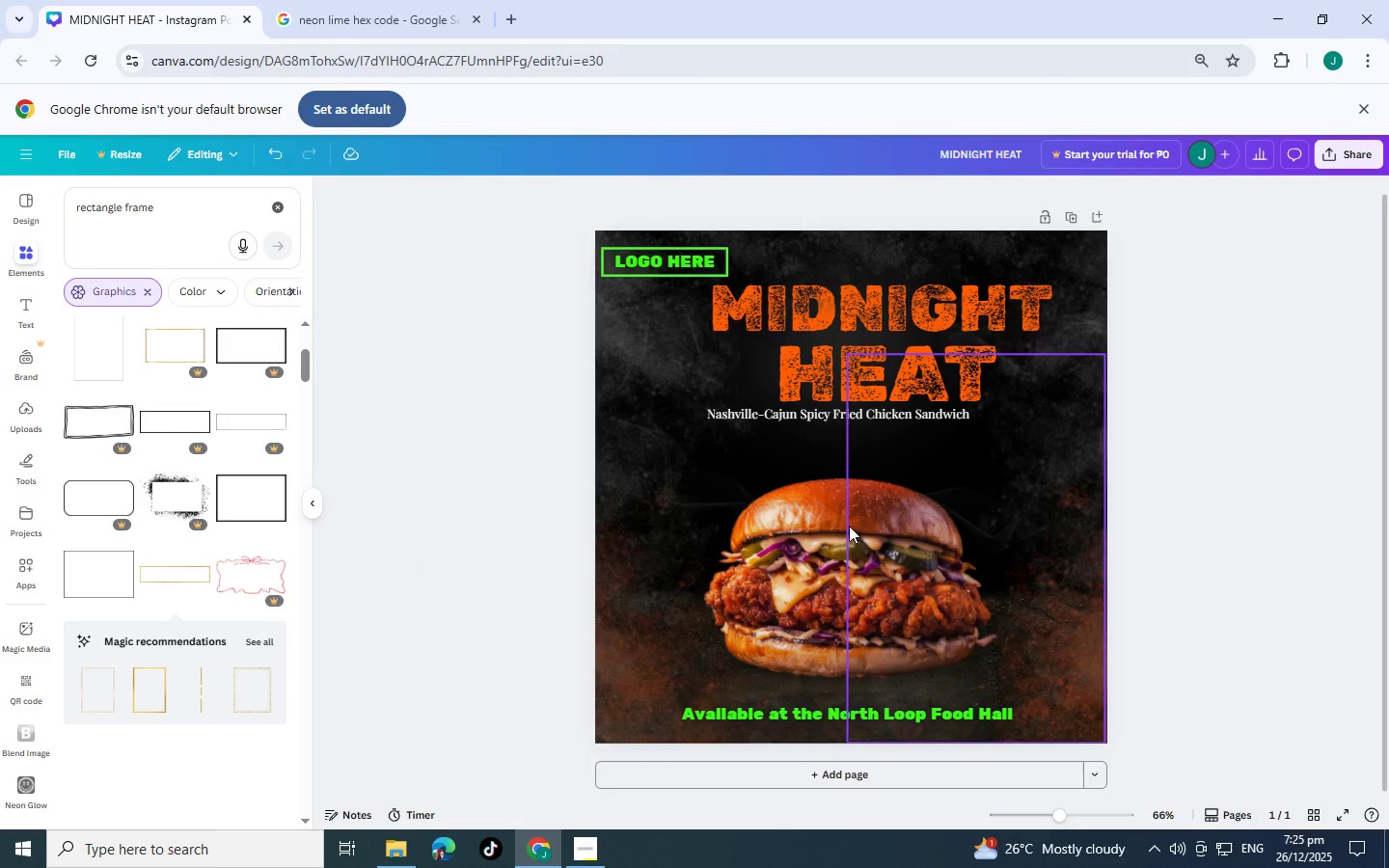 
scroll: coordinate [849, 526], scroll_direction: up, amount: 2.0
 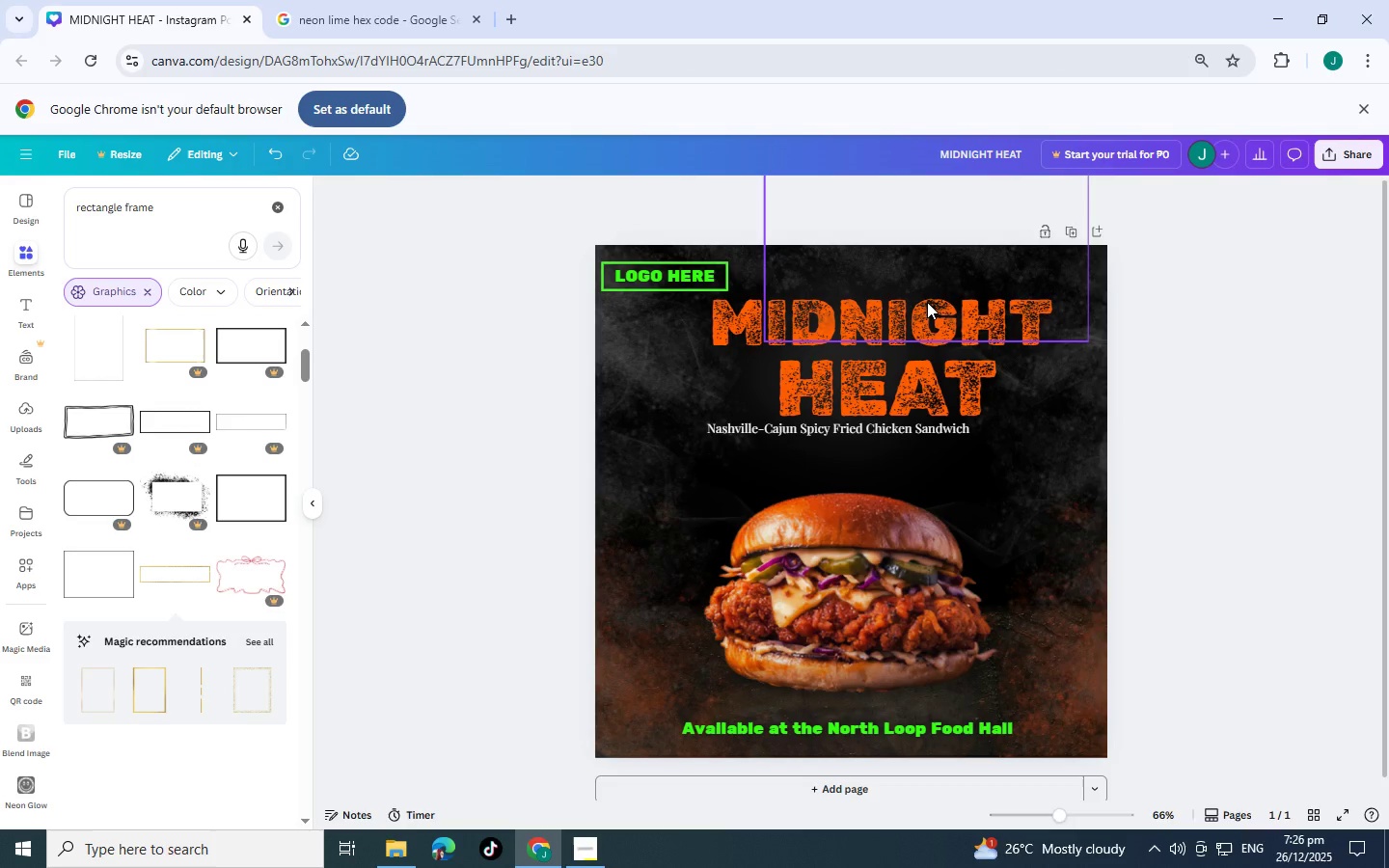 
wait(10.6)
 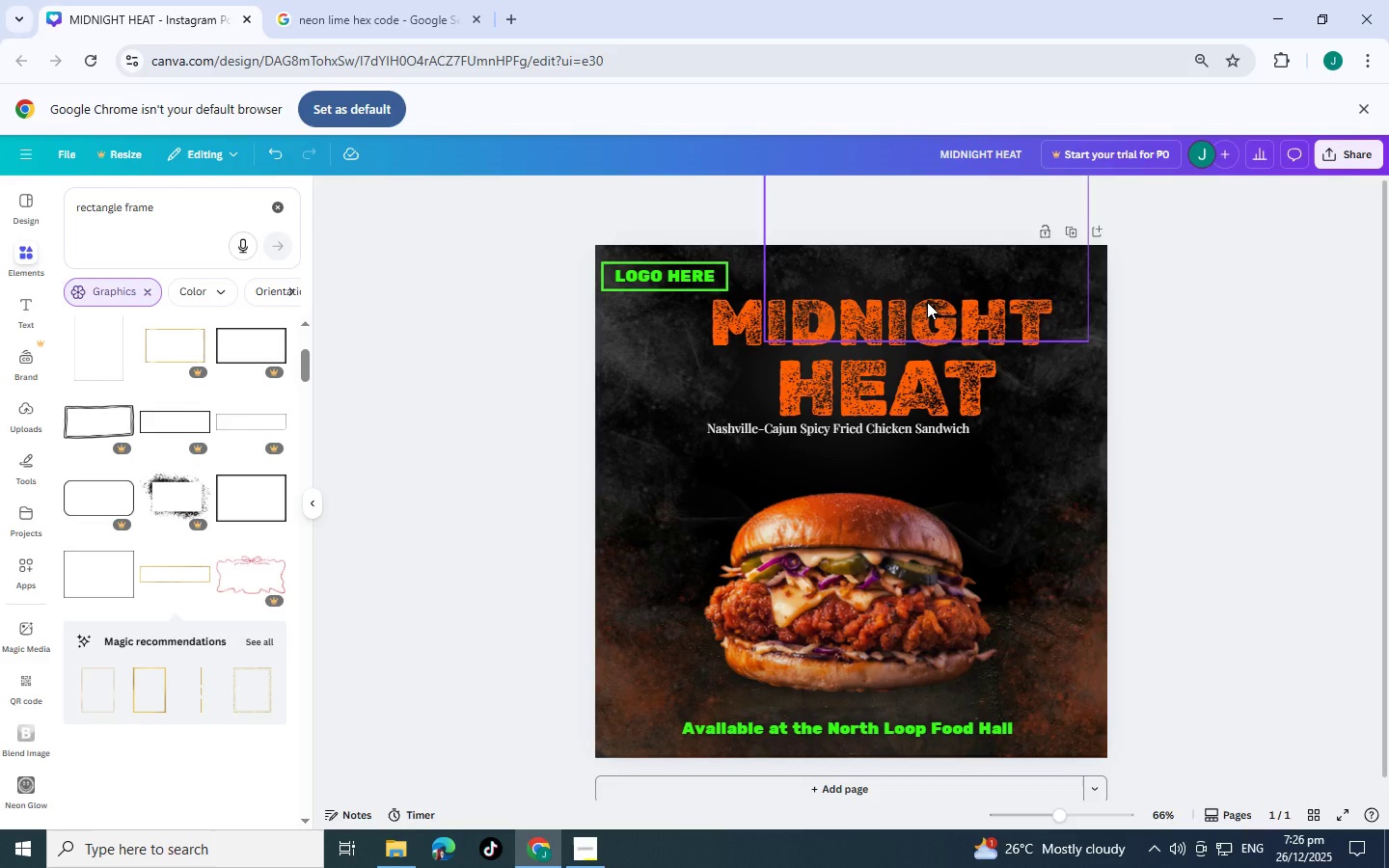 
left_click_drag(start_coordinate=[934, 285], to_coordinate=[952, 316])
 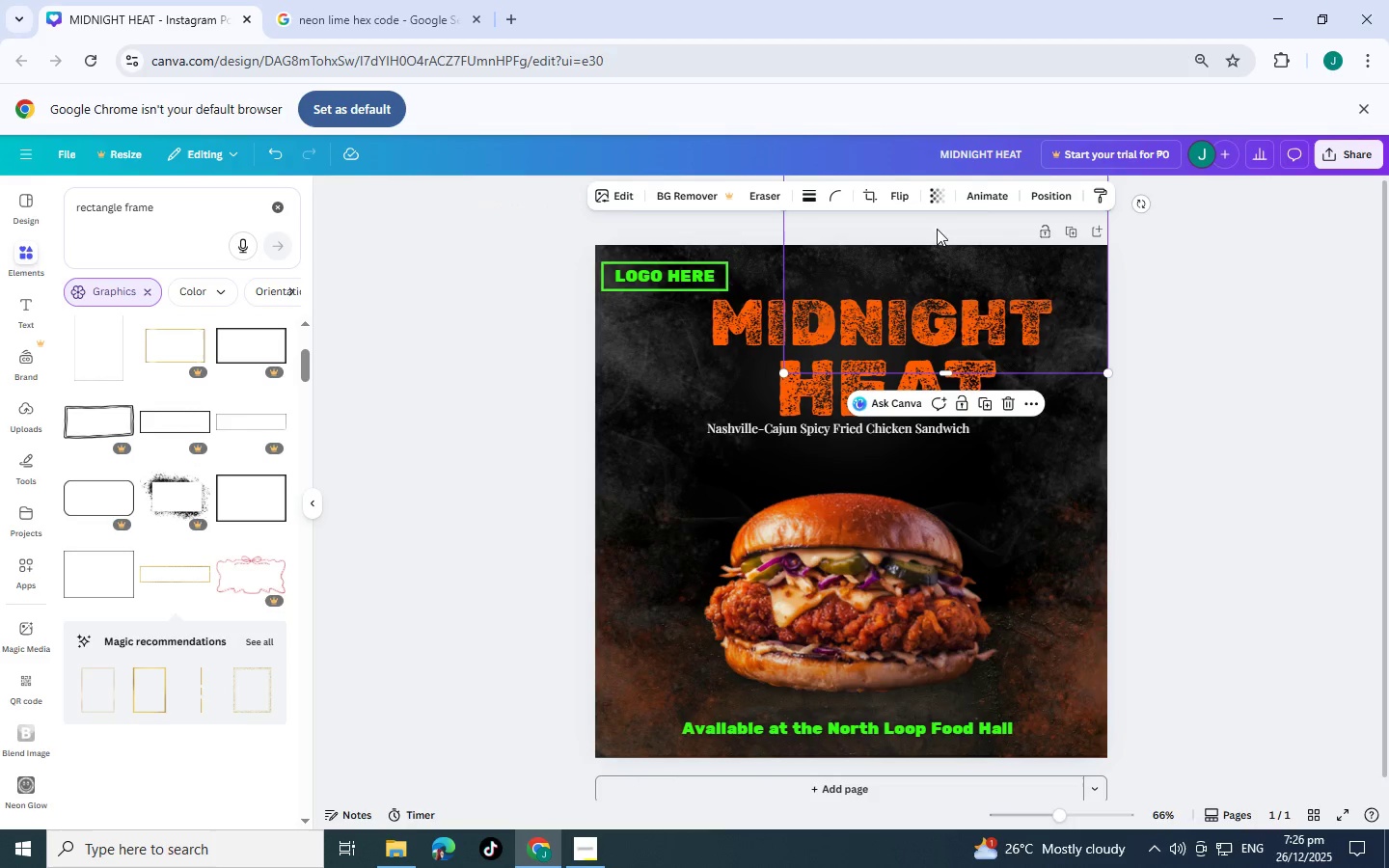 
left_click([1061, 194])
 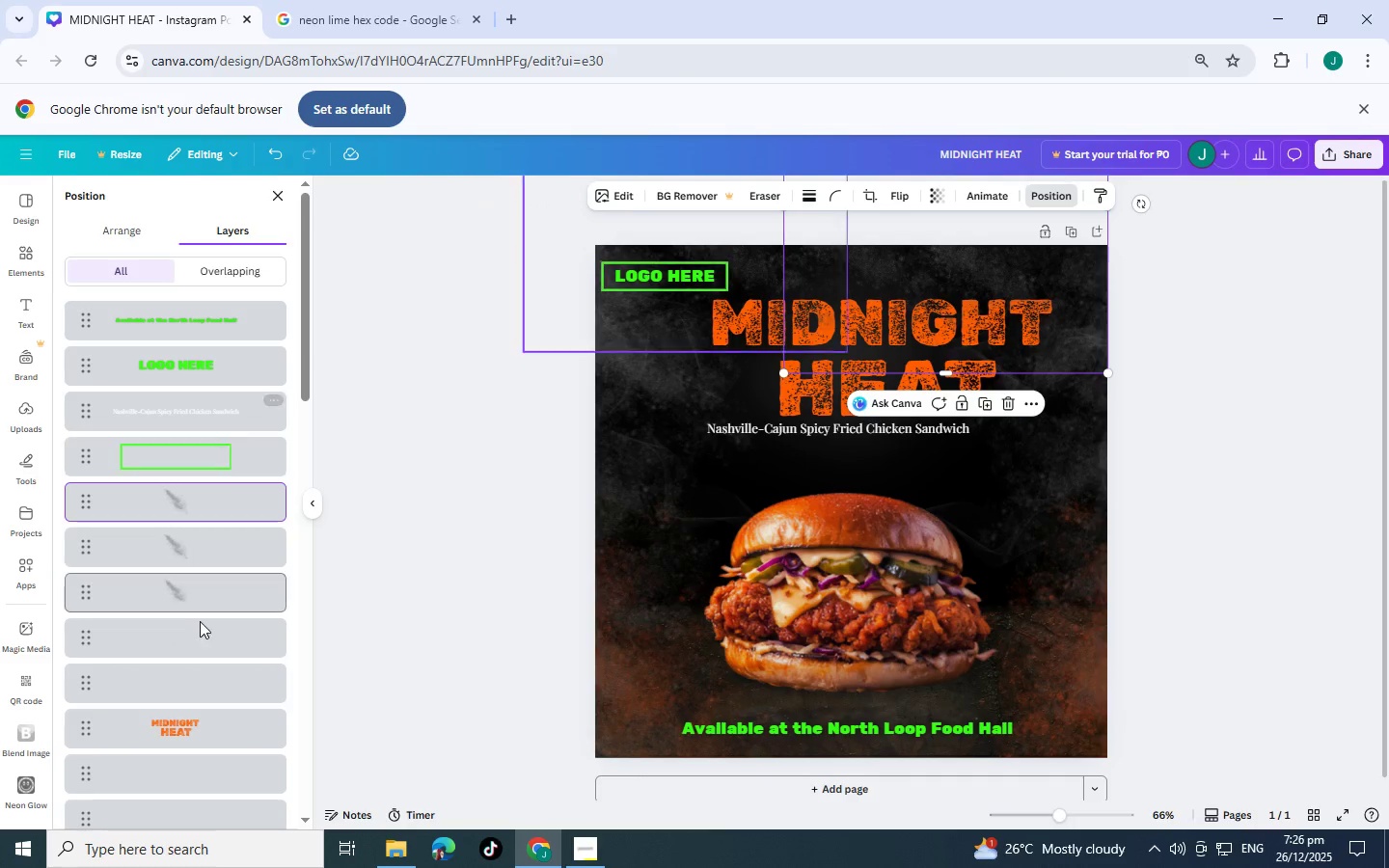 
left_click([199, 632])
 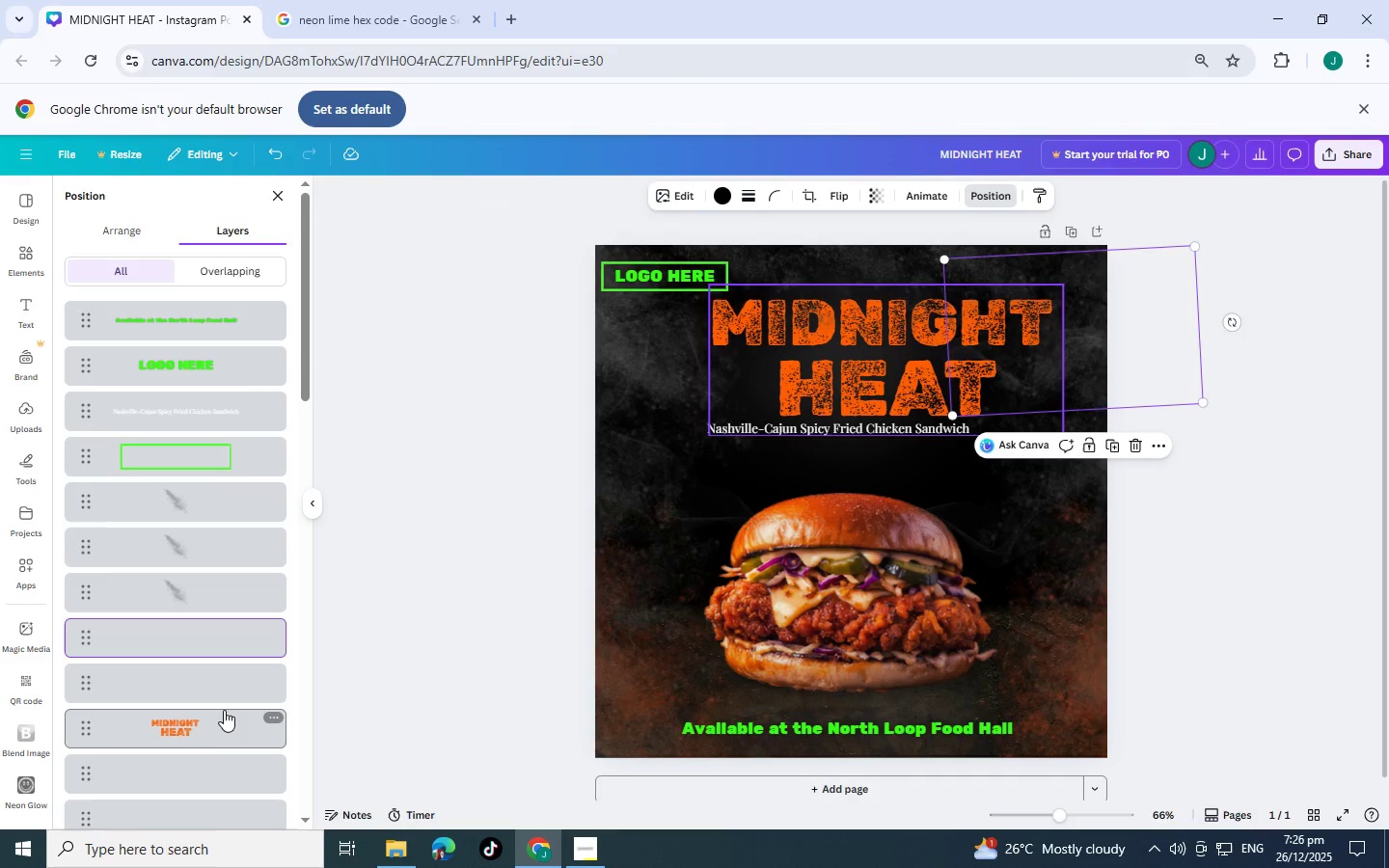 
left_click([216, 693])
 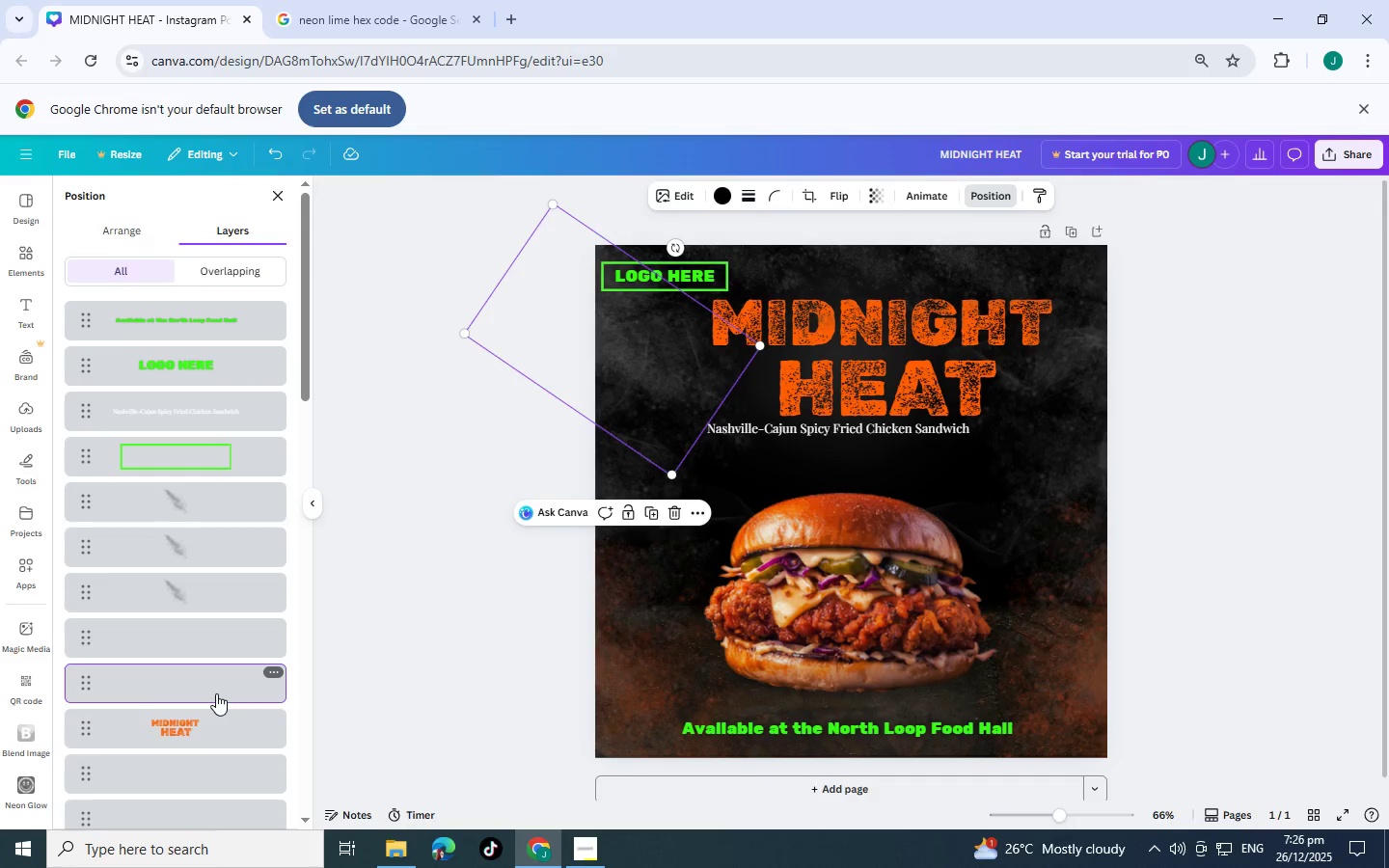 
scroll: coordinate [216, 693], scroll_direction: down, amount: 2.0
 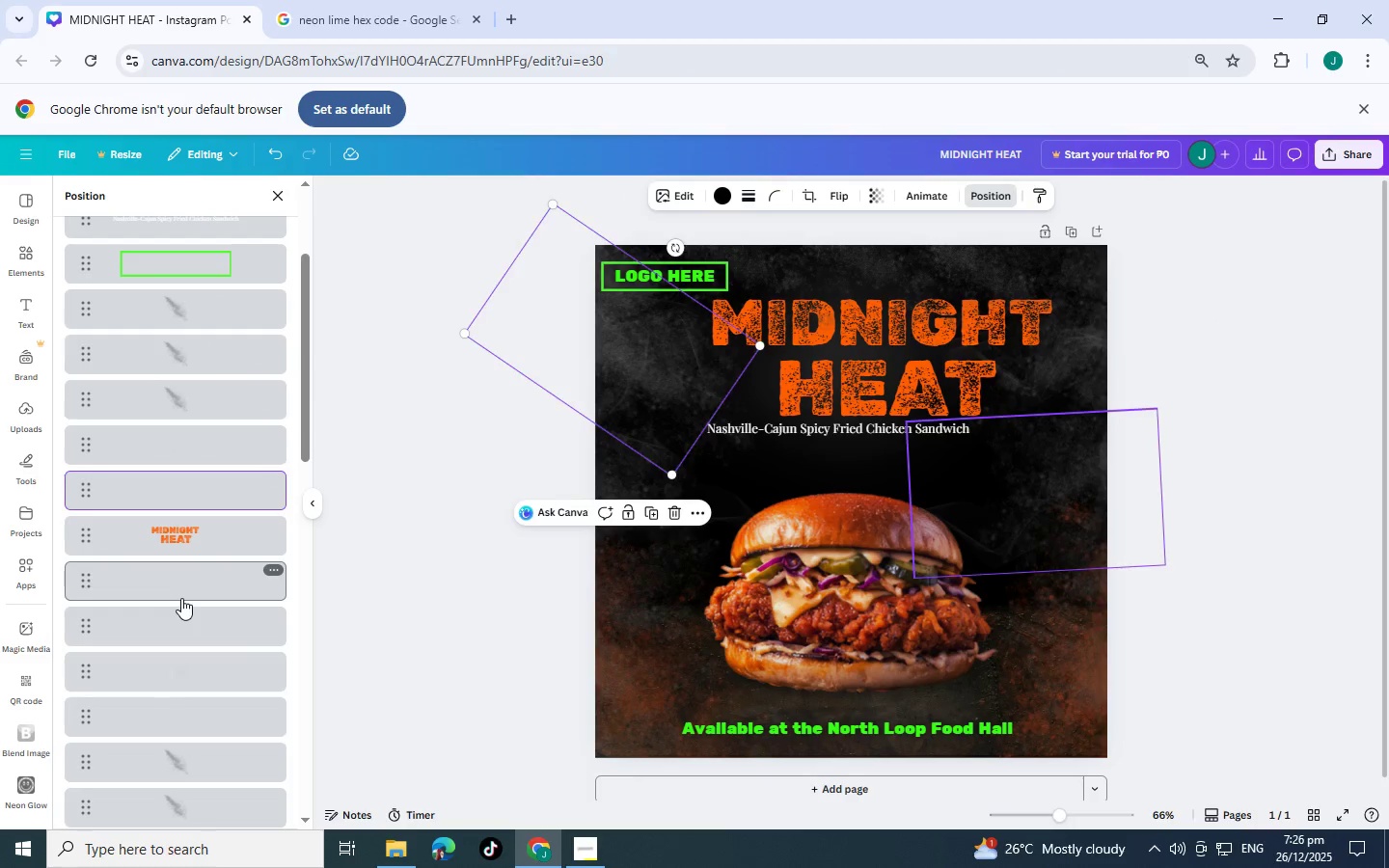 
double_click([188, 646])
 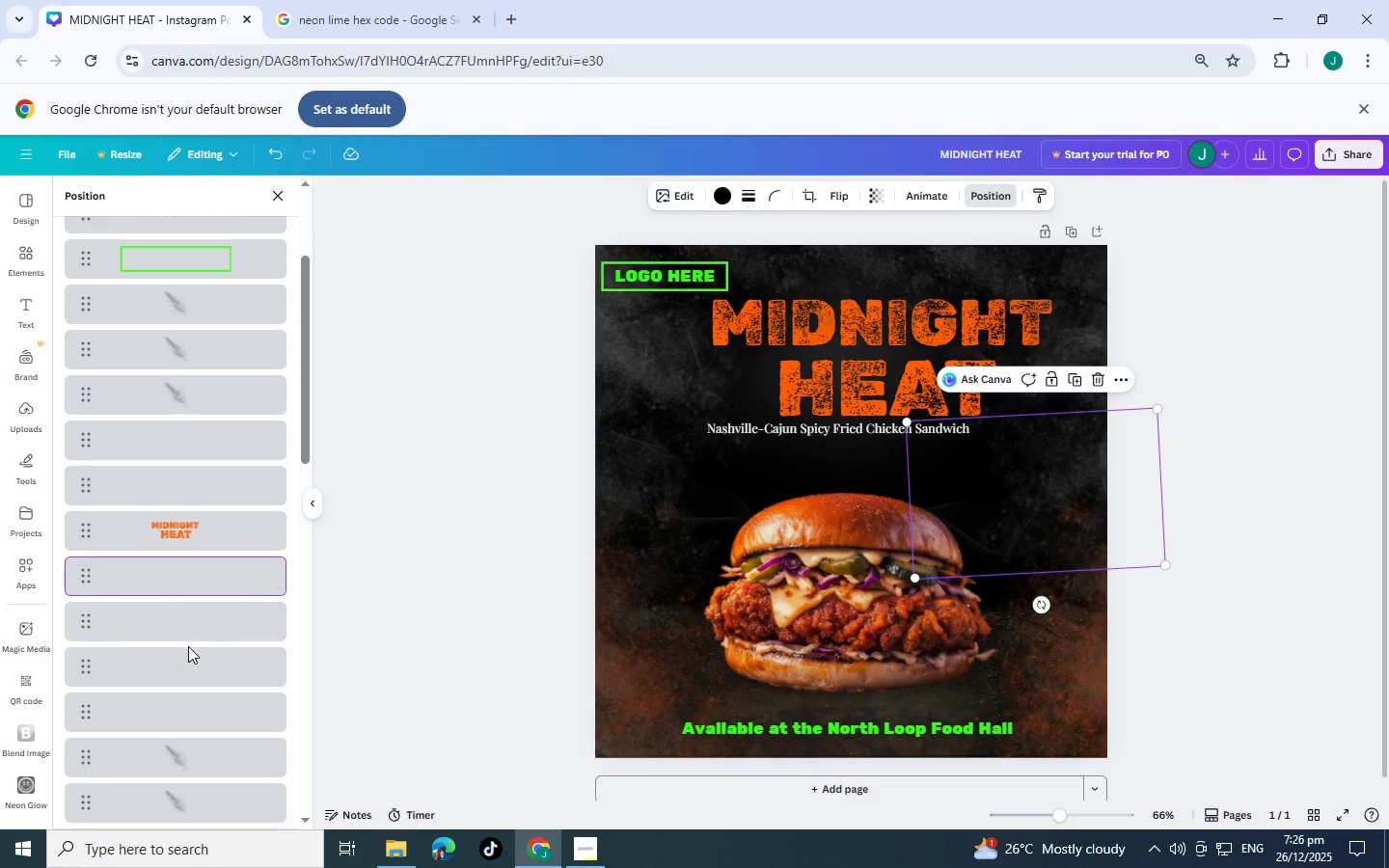 
scroll: coordinate [188, 646], scroll_direction: down, amount: 2.0
 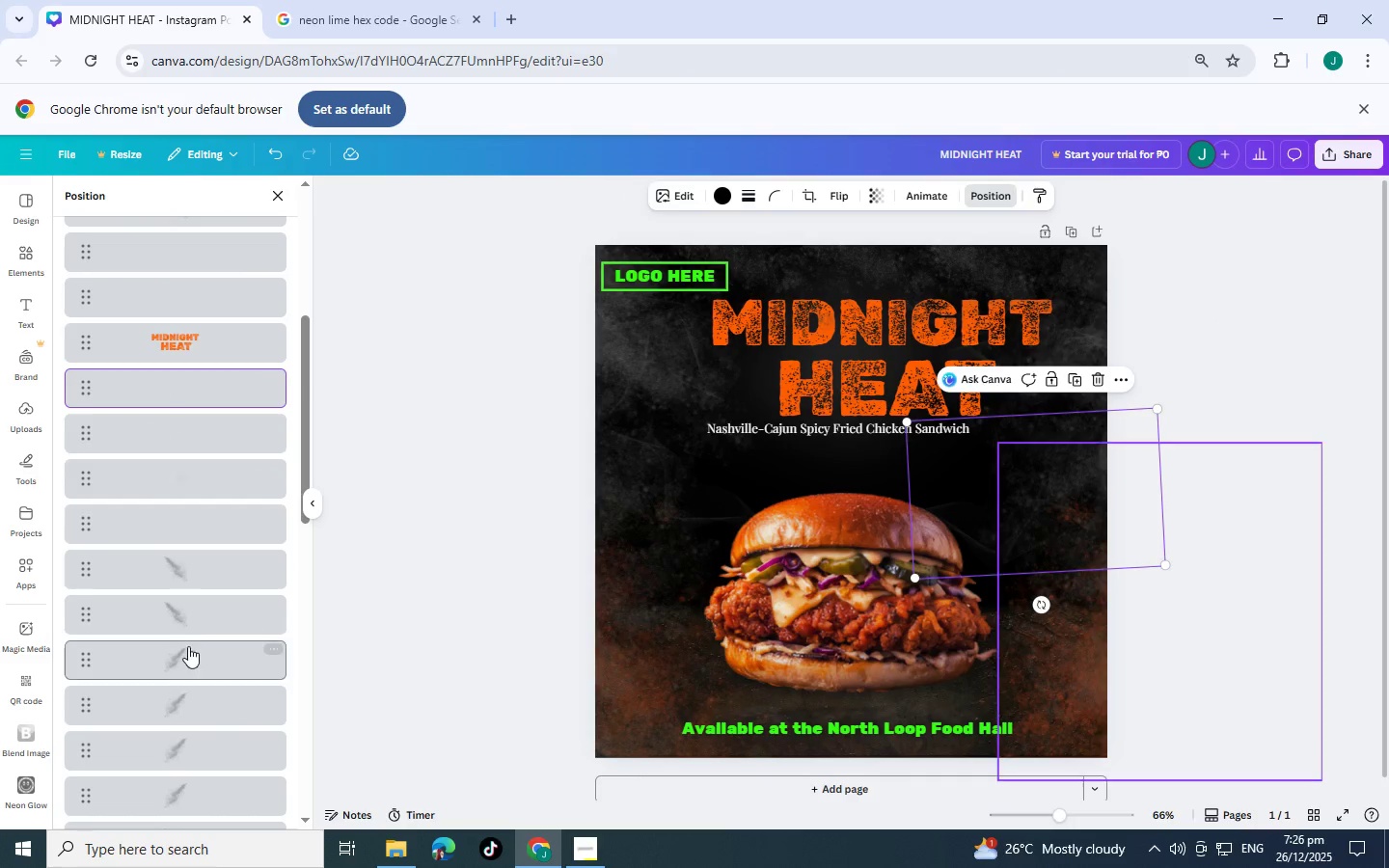 
scroll: coordinate [187, 641], scroll_direction: up, amount: 9.0
 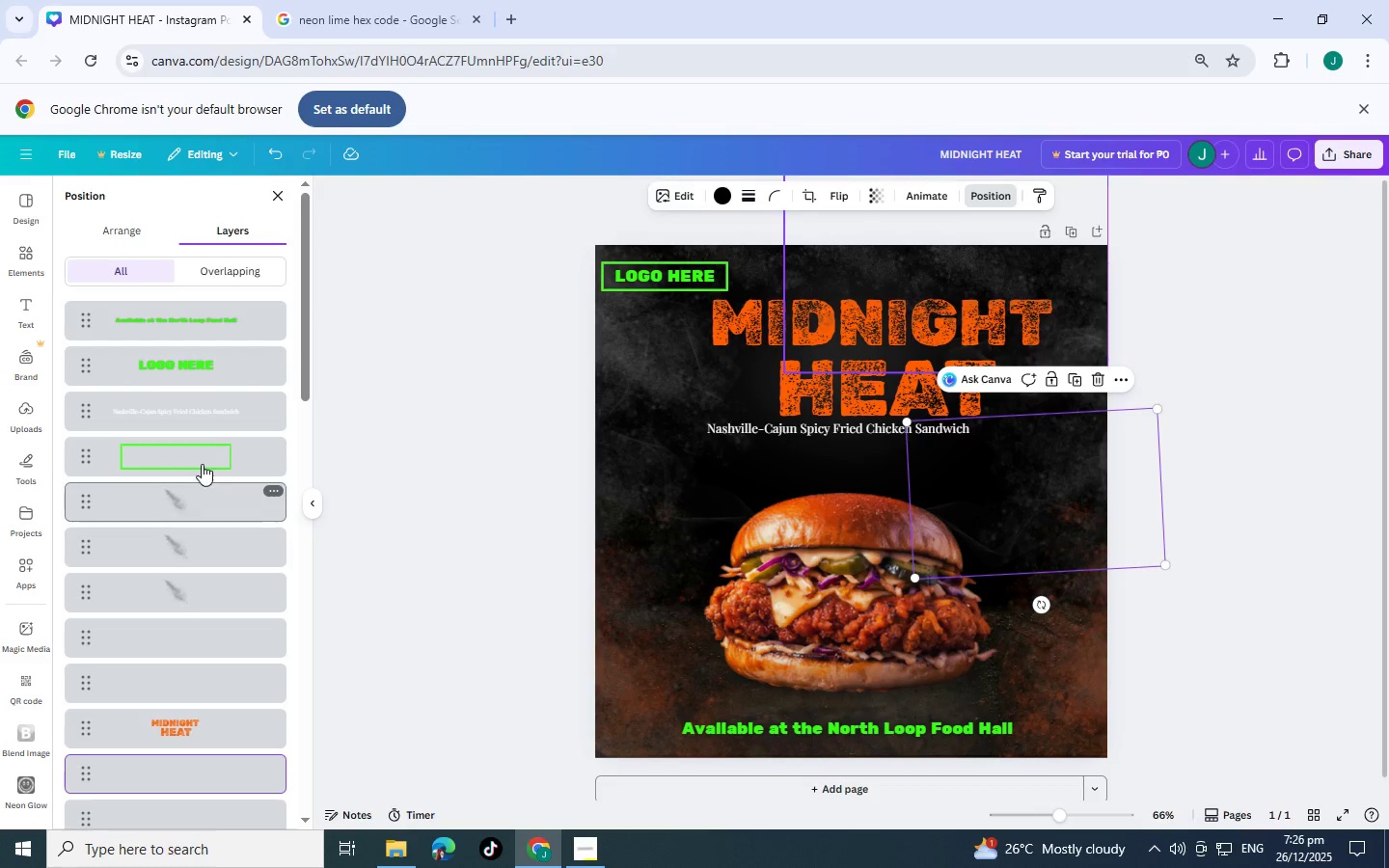 
left_click([200, 454])
 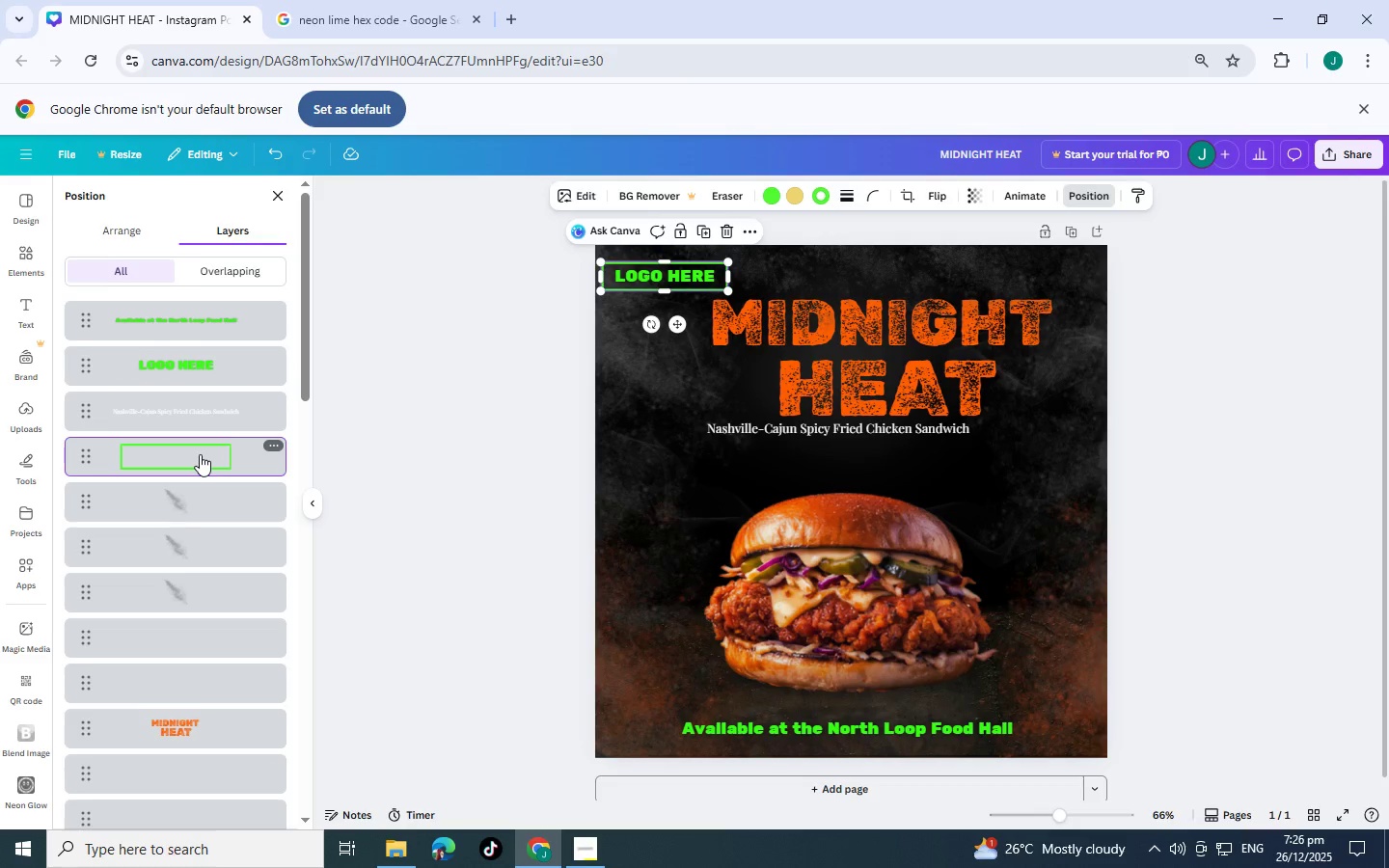 
scroll: coordinate [186, 712], scroll_direction: down, amount: 19.0
 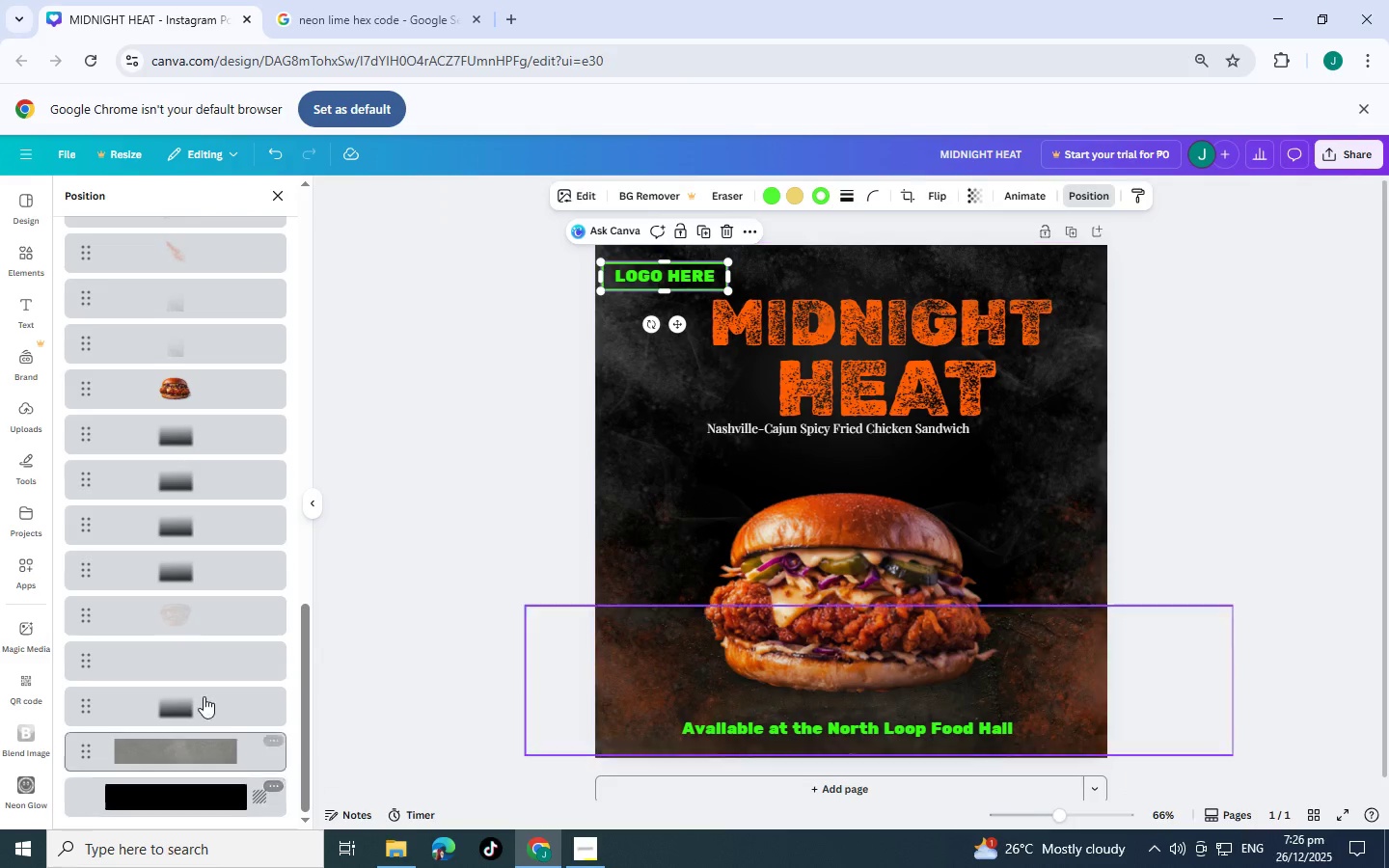 
scroll: coordinate [199, 655], scroll_direction: up, amount: 10.0
 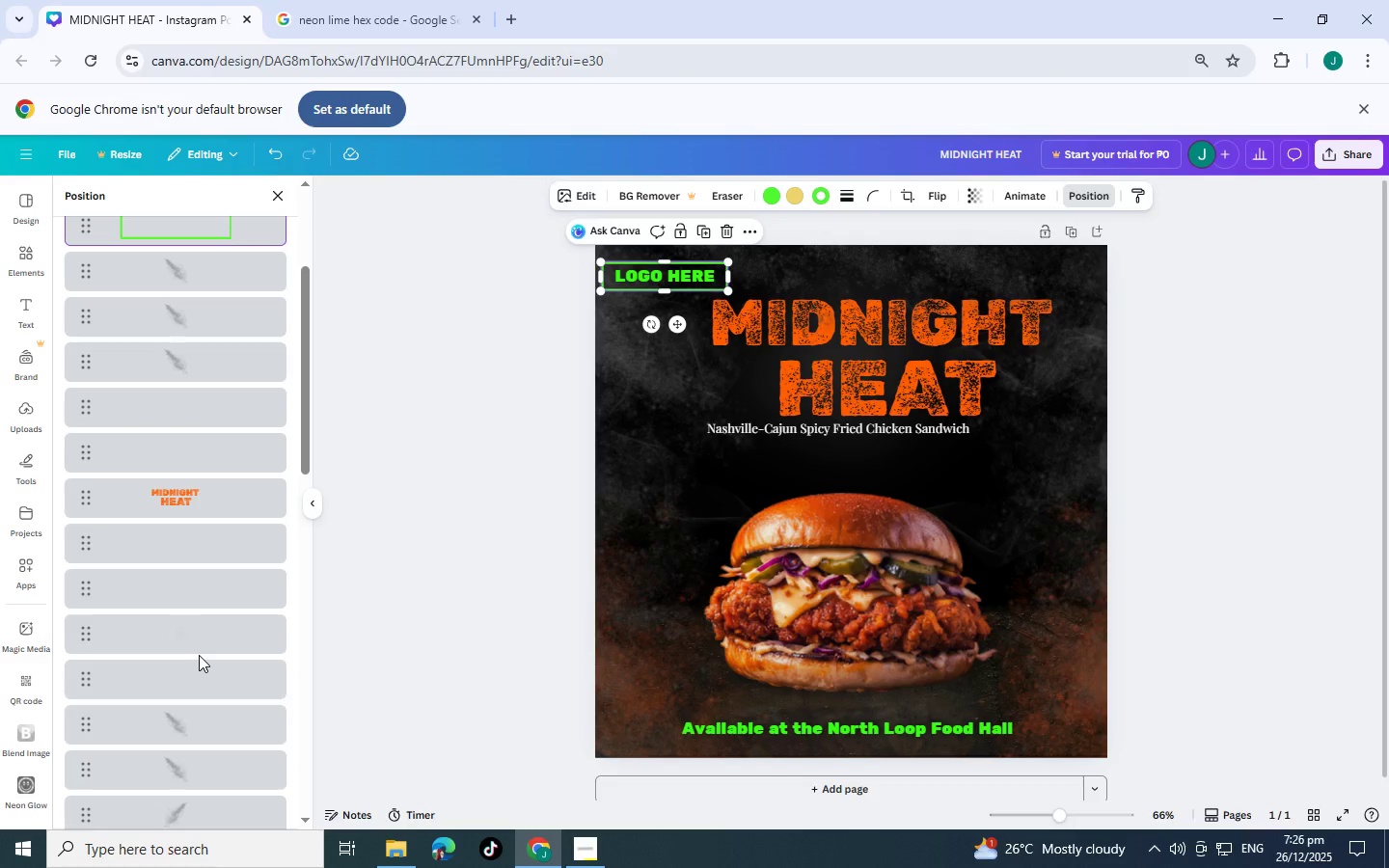 
wait(7.66)
 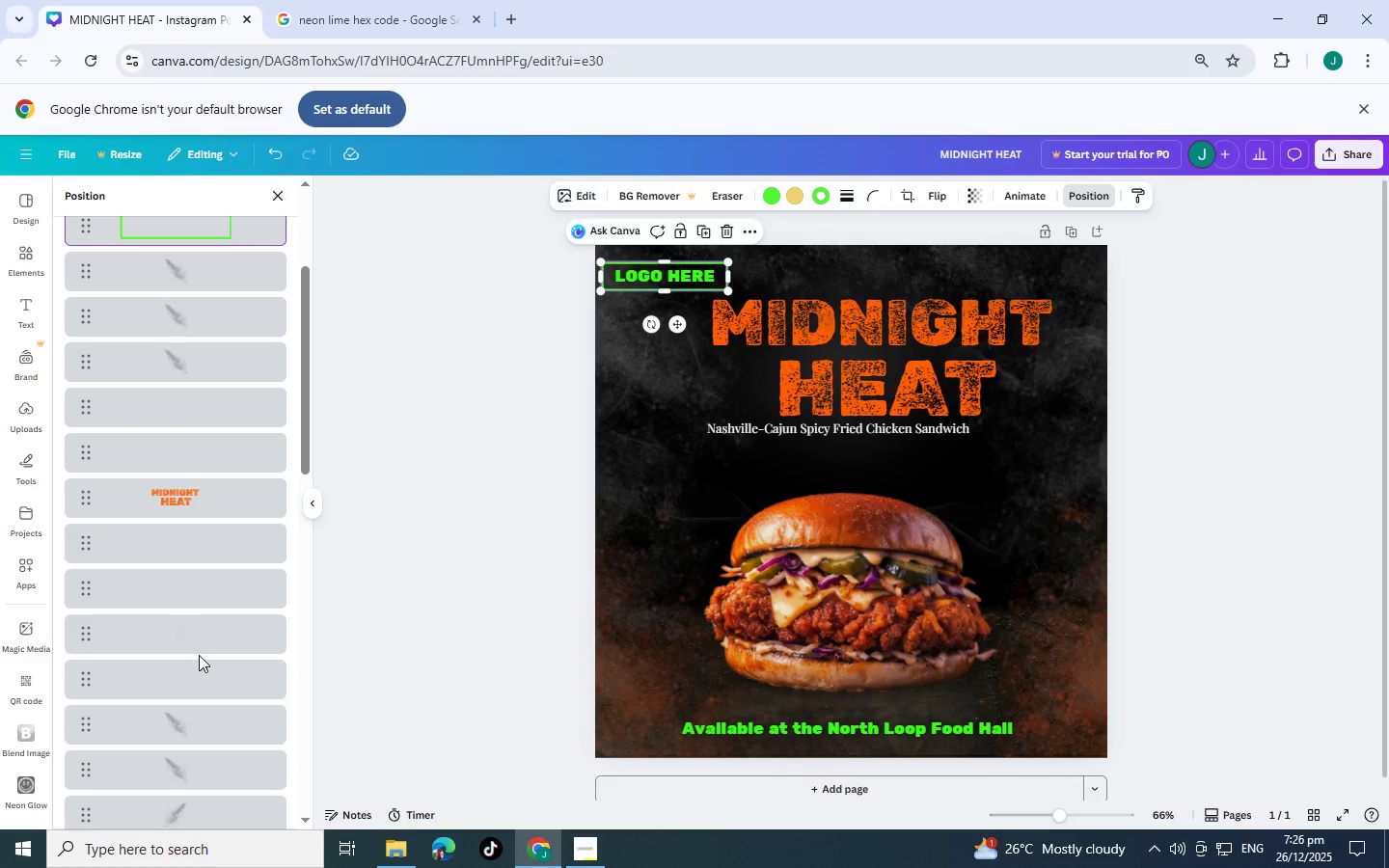 
scroll: coordinate [167, 689], scroll_direction: up, amount: 1.0
 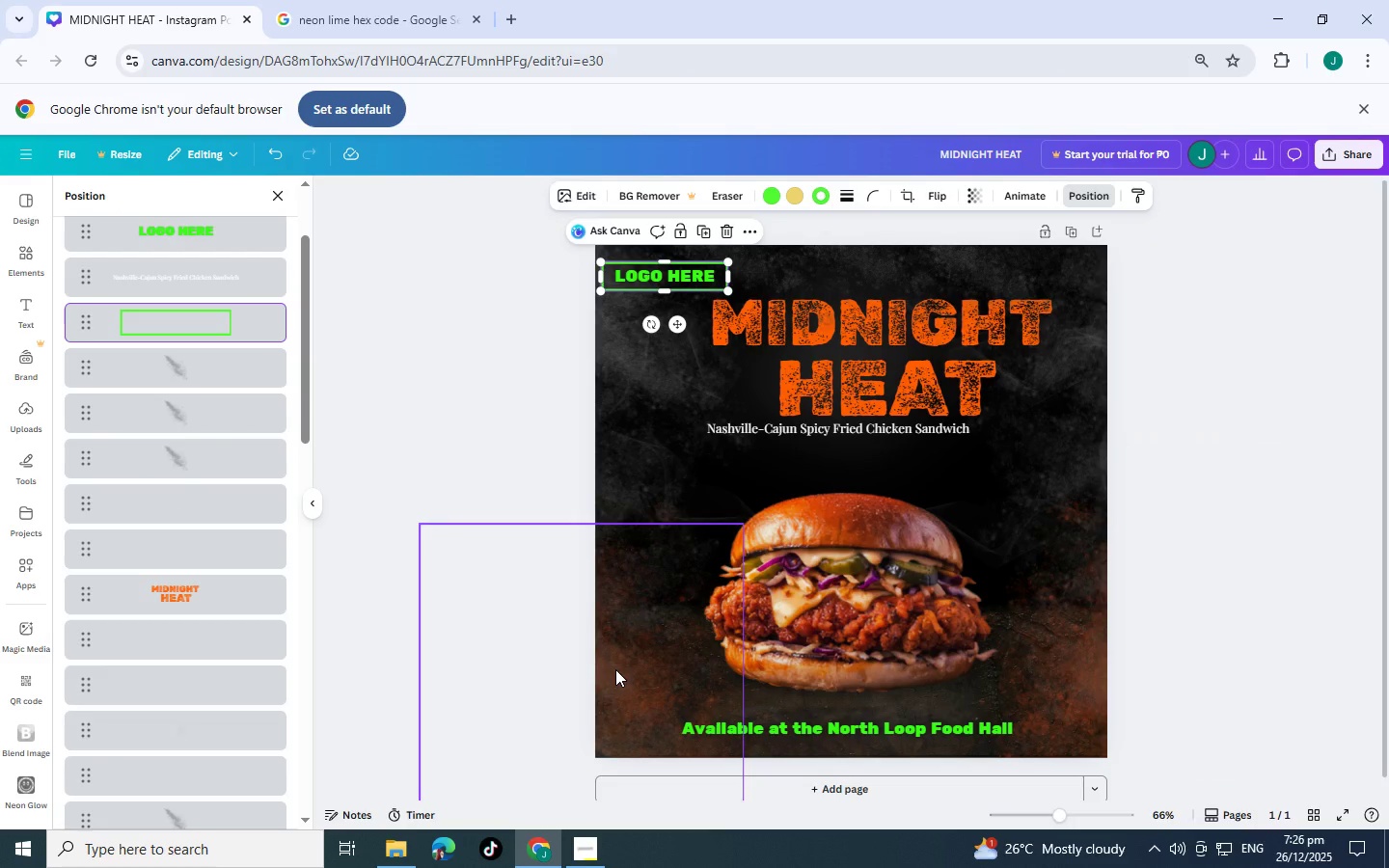 
wait(7.82)
 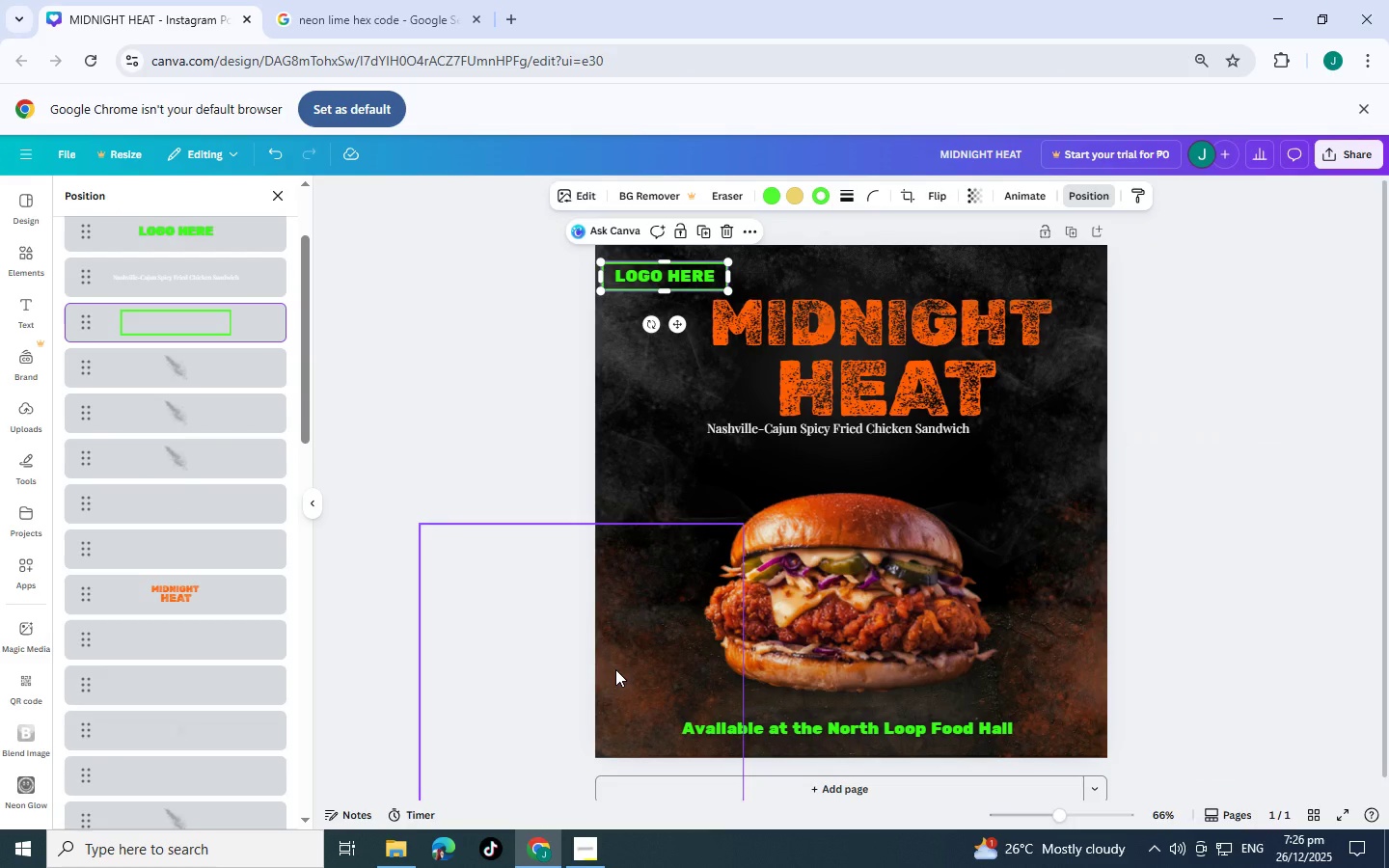 
left_click([1102, 679])
 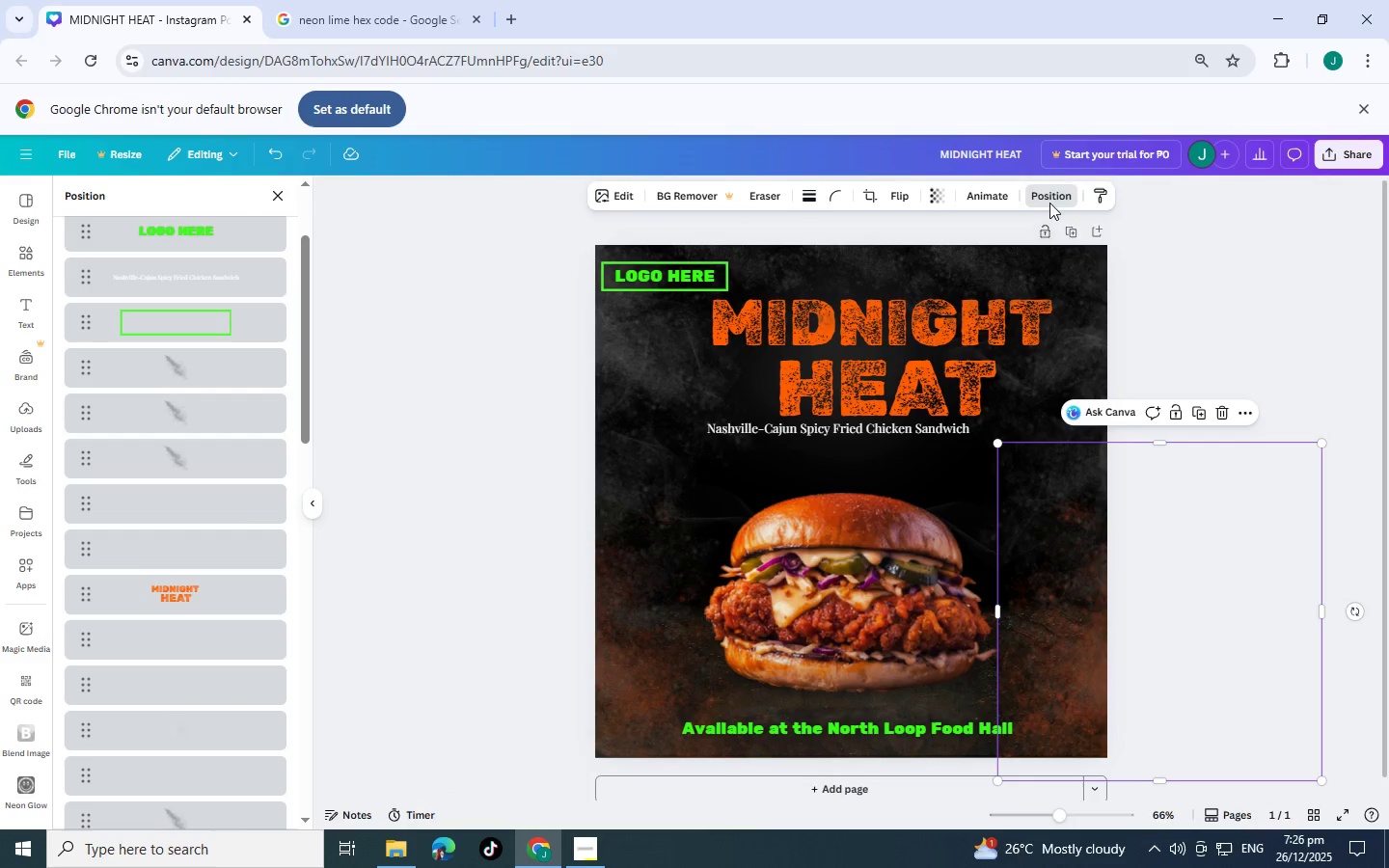 
scroll: coordinate [204, 562], scroll_direction: down, amount: 13.0
 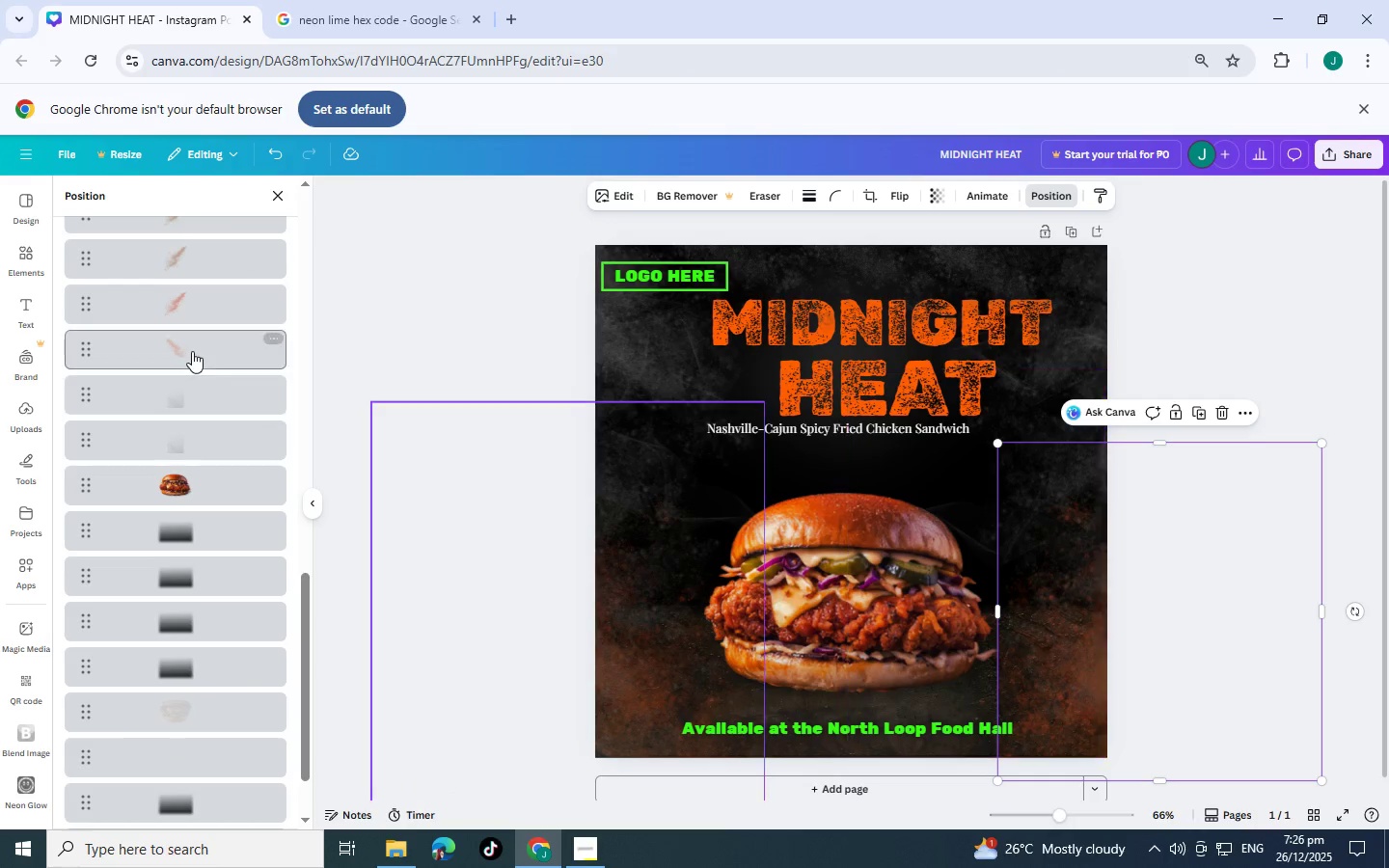 
left_click([192, 351])
 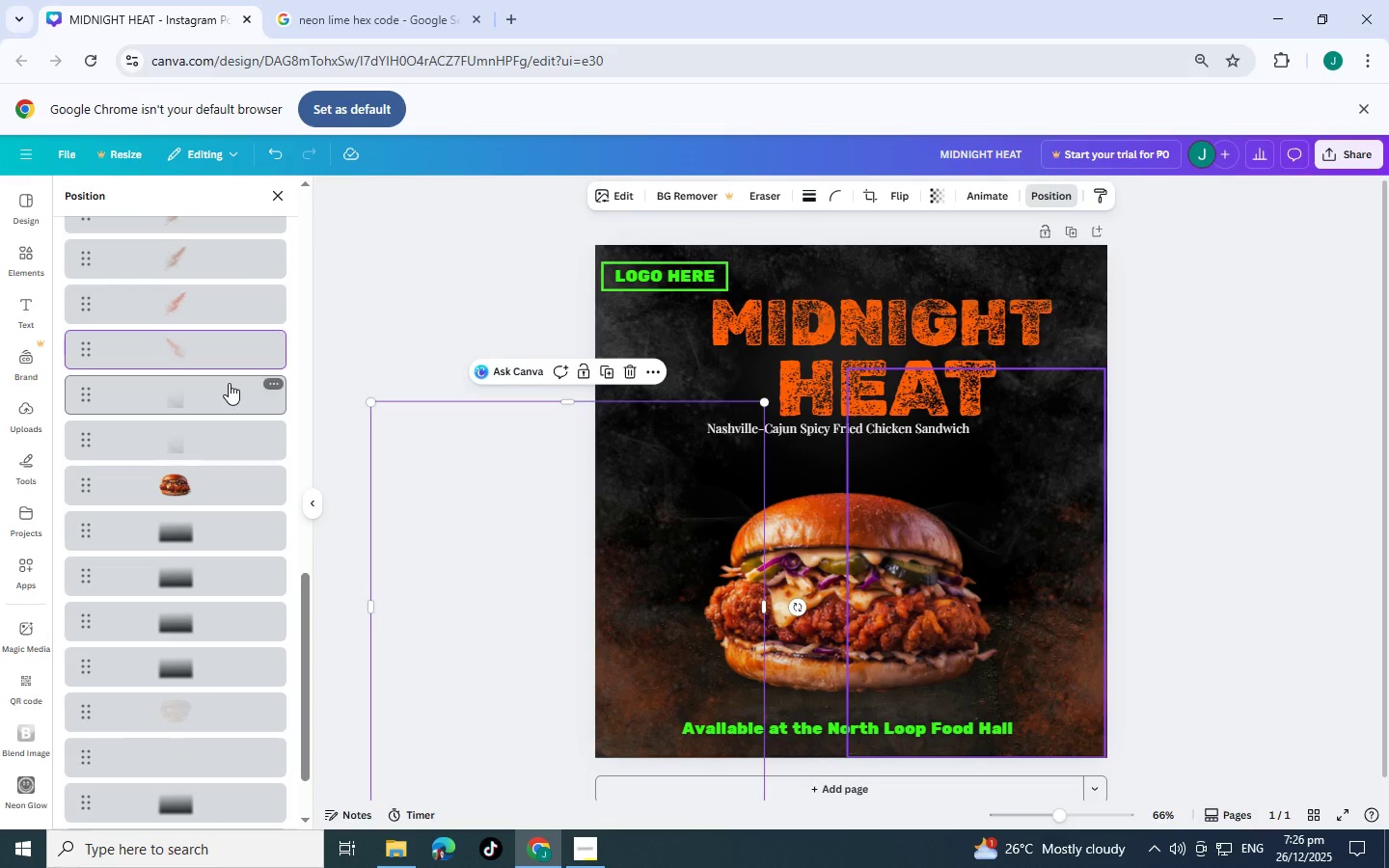 
key(Control+C)
 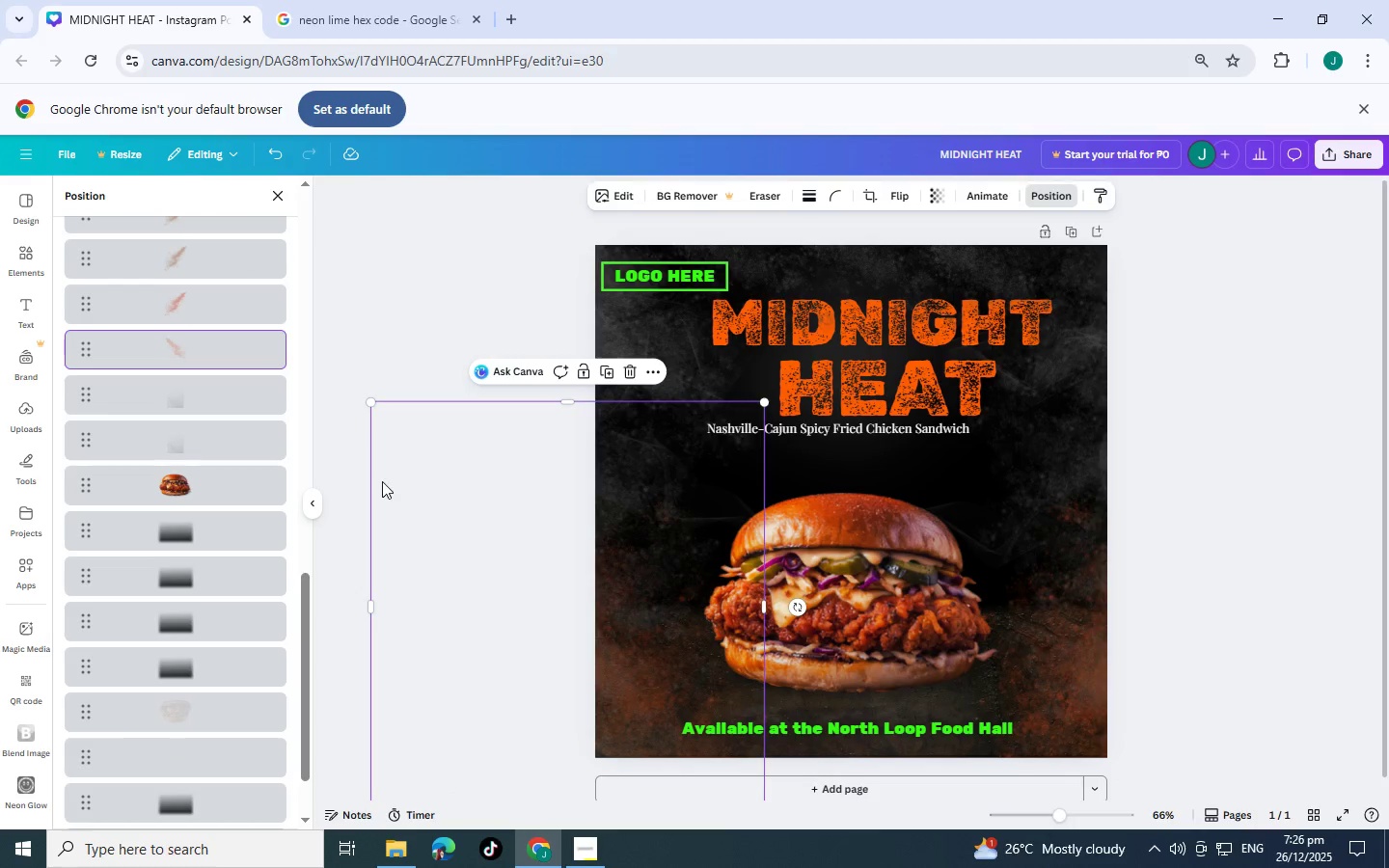 
key(Control+V)
 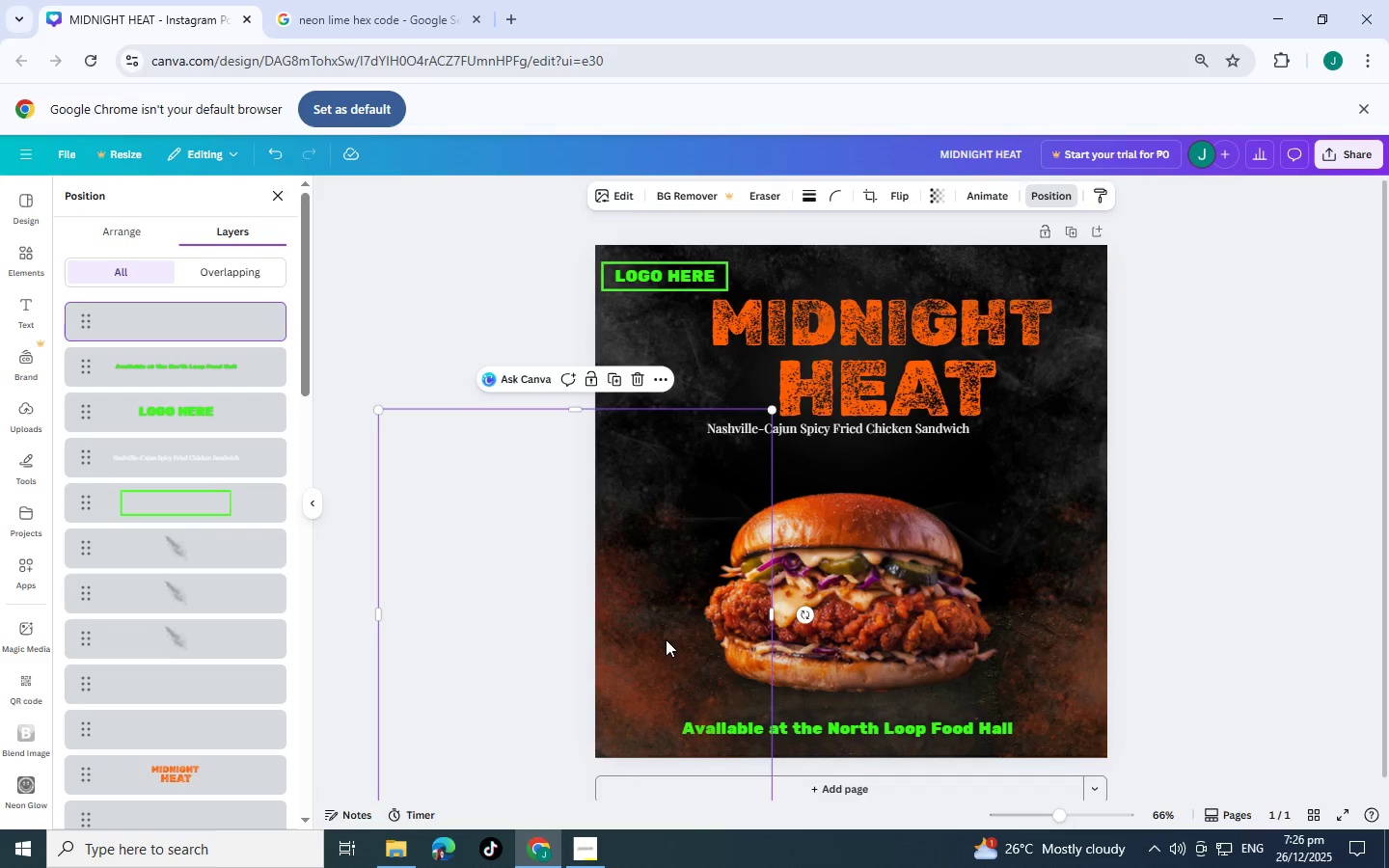 
left_click_drag(start_coordinate=[671, 637], to_coordinate=[865, 509])
 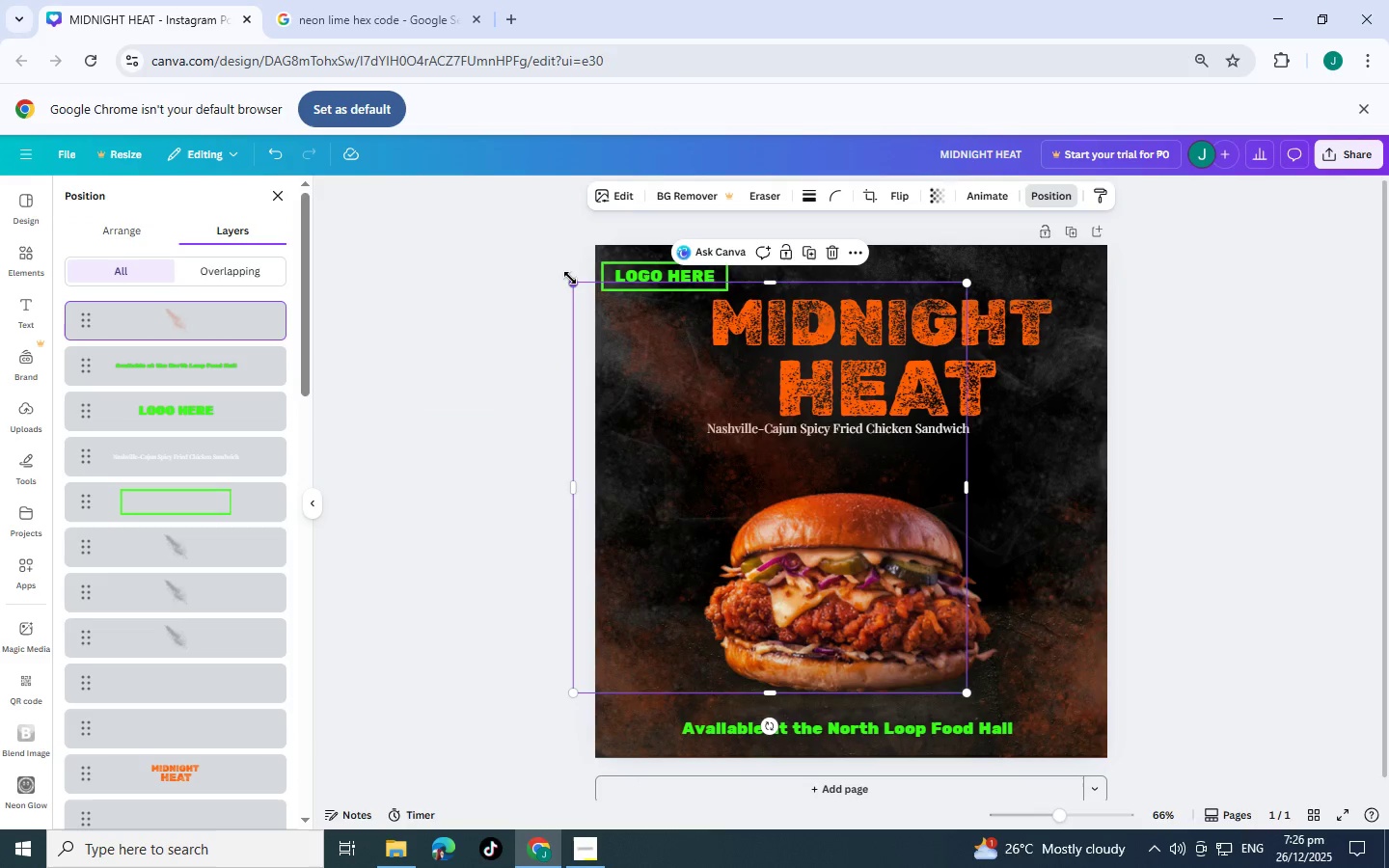 
left_click_drag(start_coordinate=[573, 279], to_coordinate=[716, 407])
 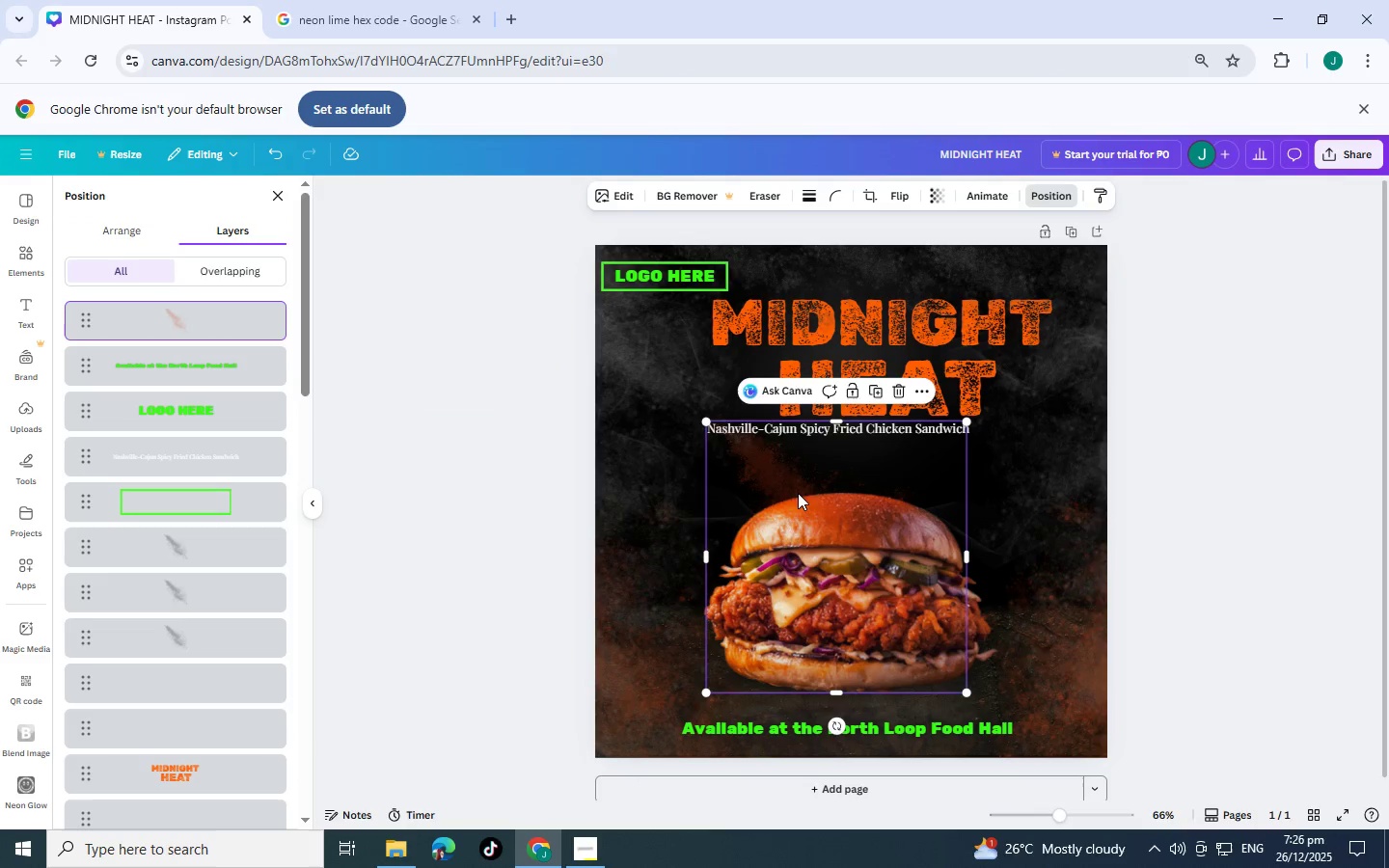 
left_click_drag(start_coordinate=[798, 493], to_coordinate=[748, 521])
 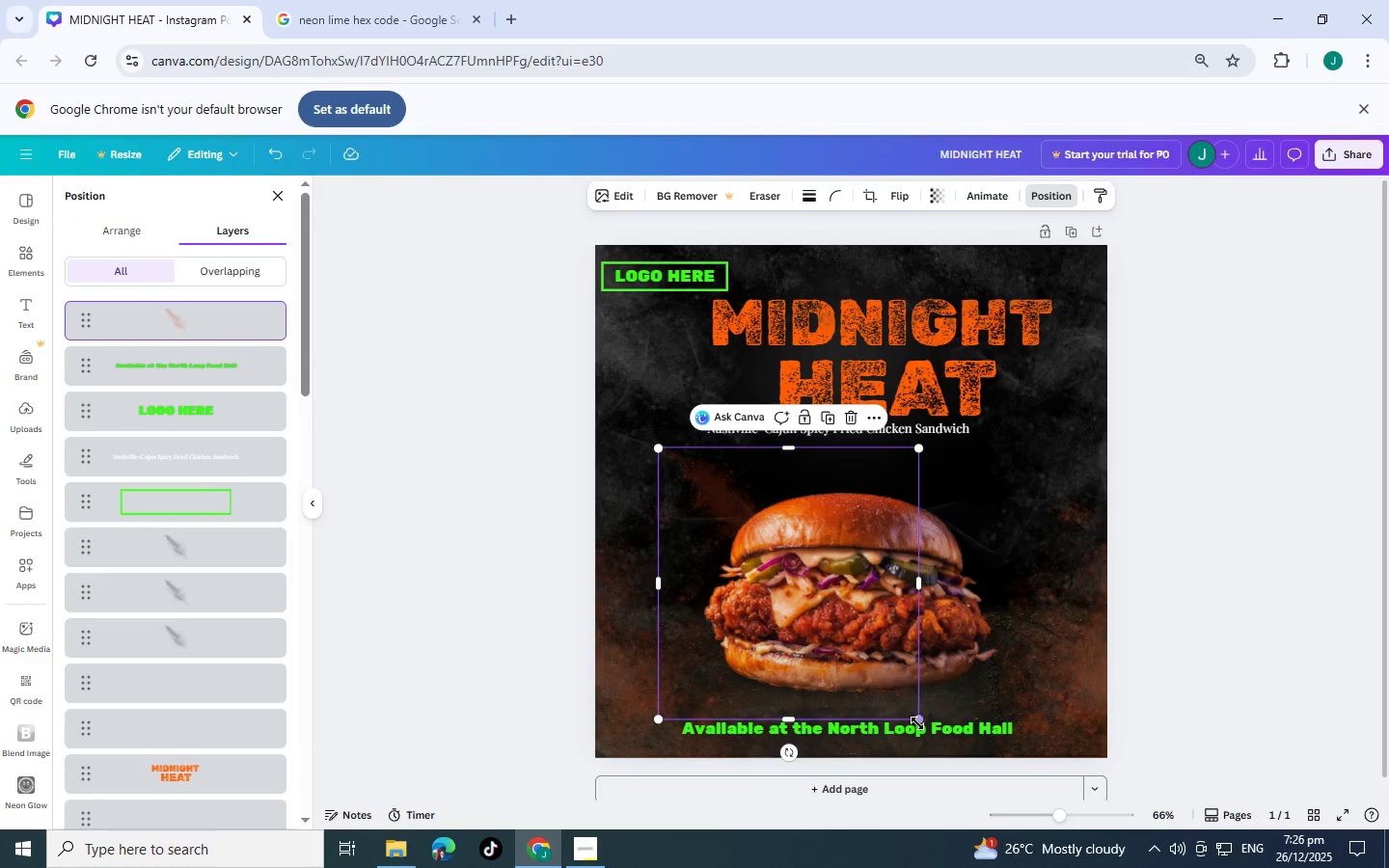 
left_click_drag(start_coordinate=[916, 720], to_coordinate=[880, 696])
 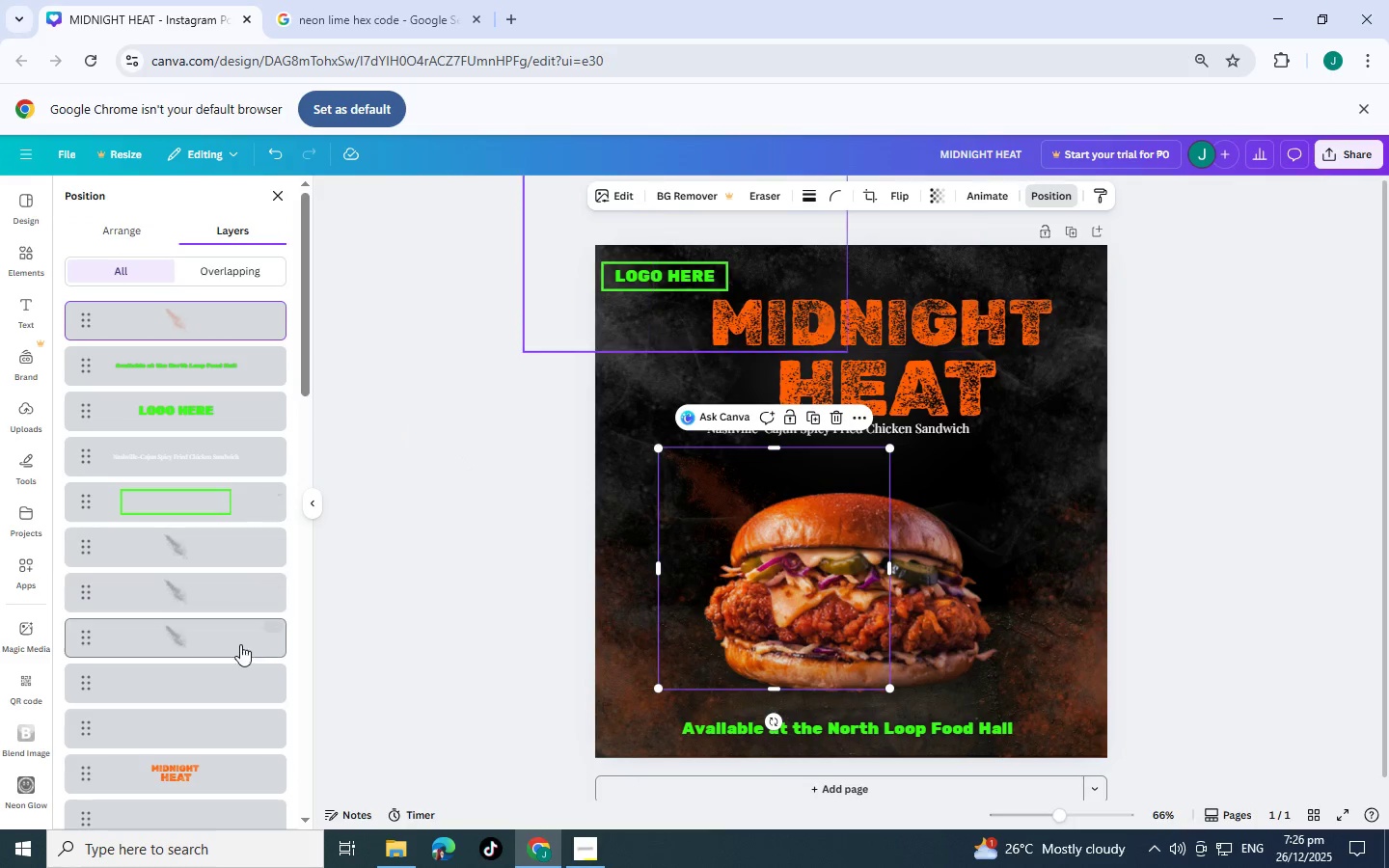 
scroll: coordinate [190, 347], scroll_direction: up, amount: 3.0
 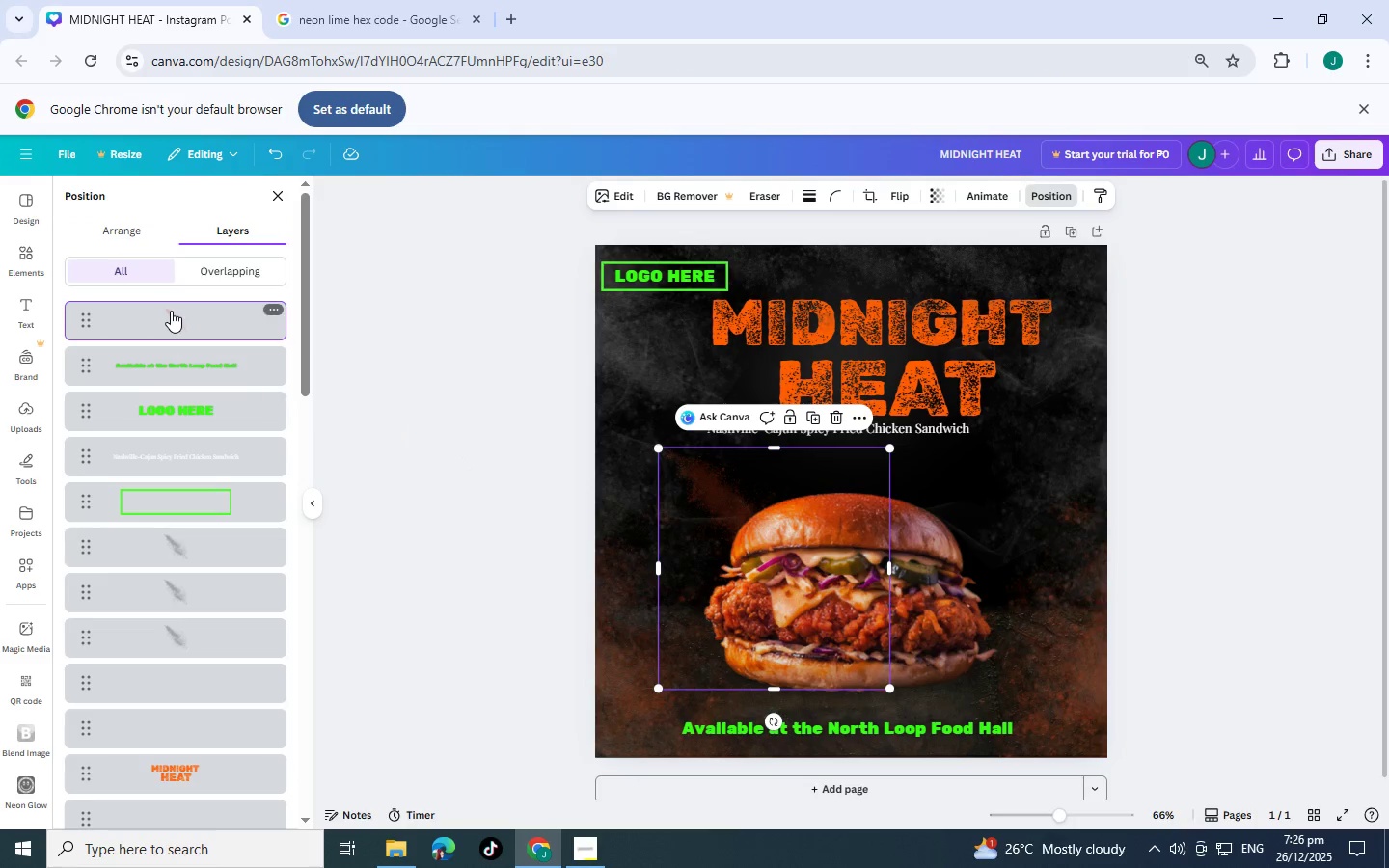 
left_click_drag(start_coordinate=[172, 313], to_coordinate=[182, 498])
 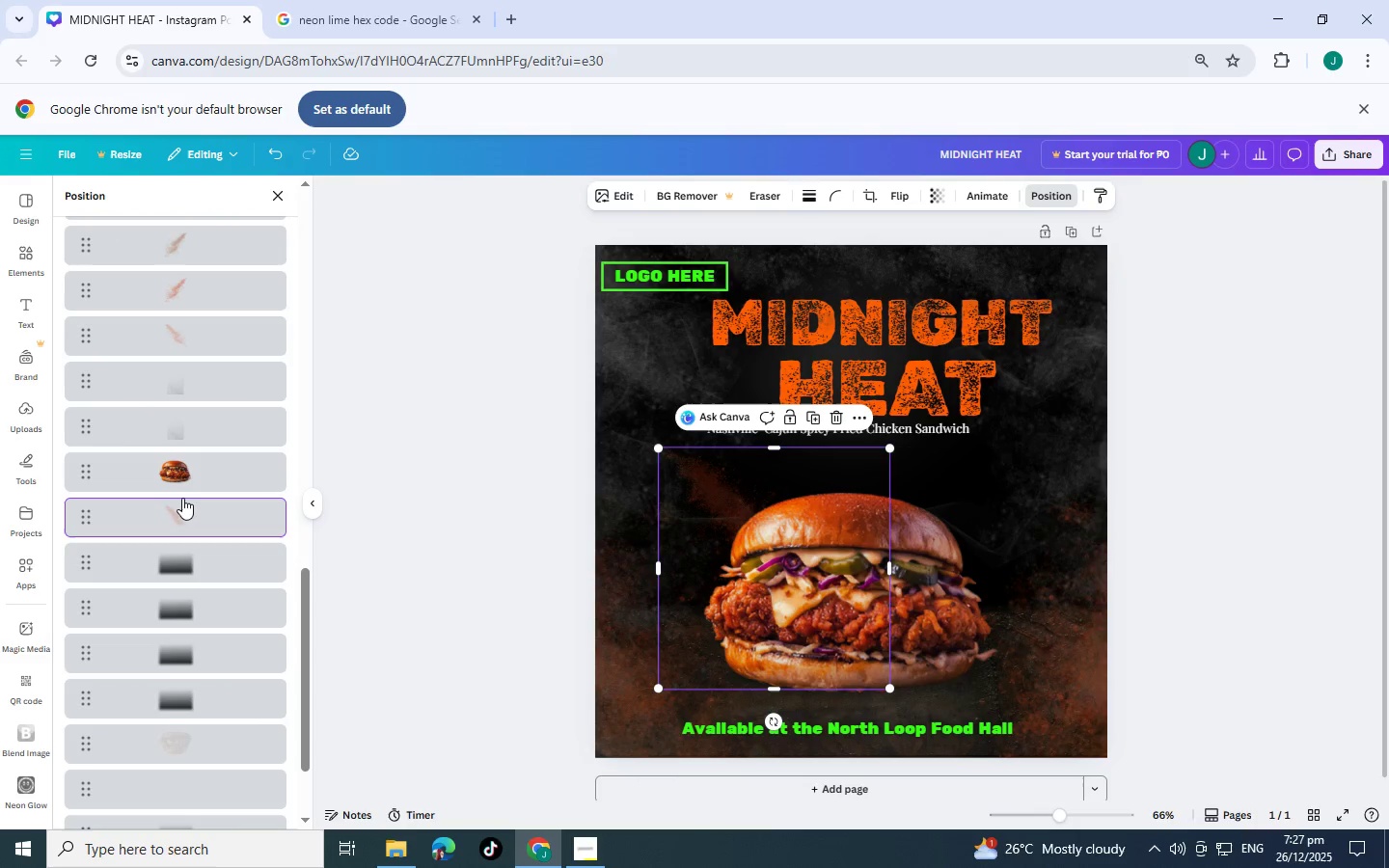 
scroll: coordinate [182, 588], scroll_direction: down, amount: 13.0
 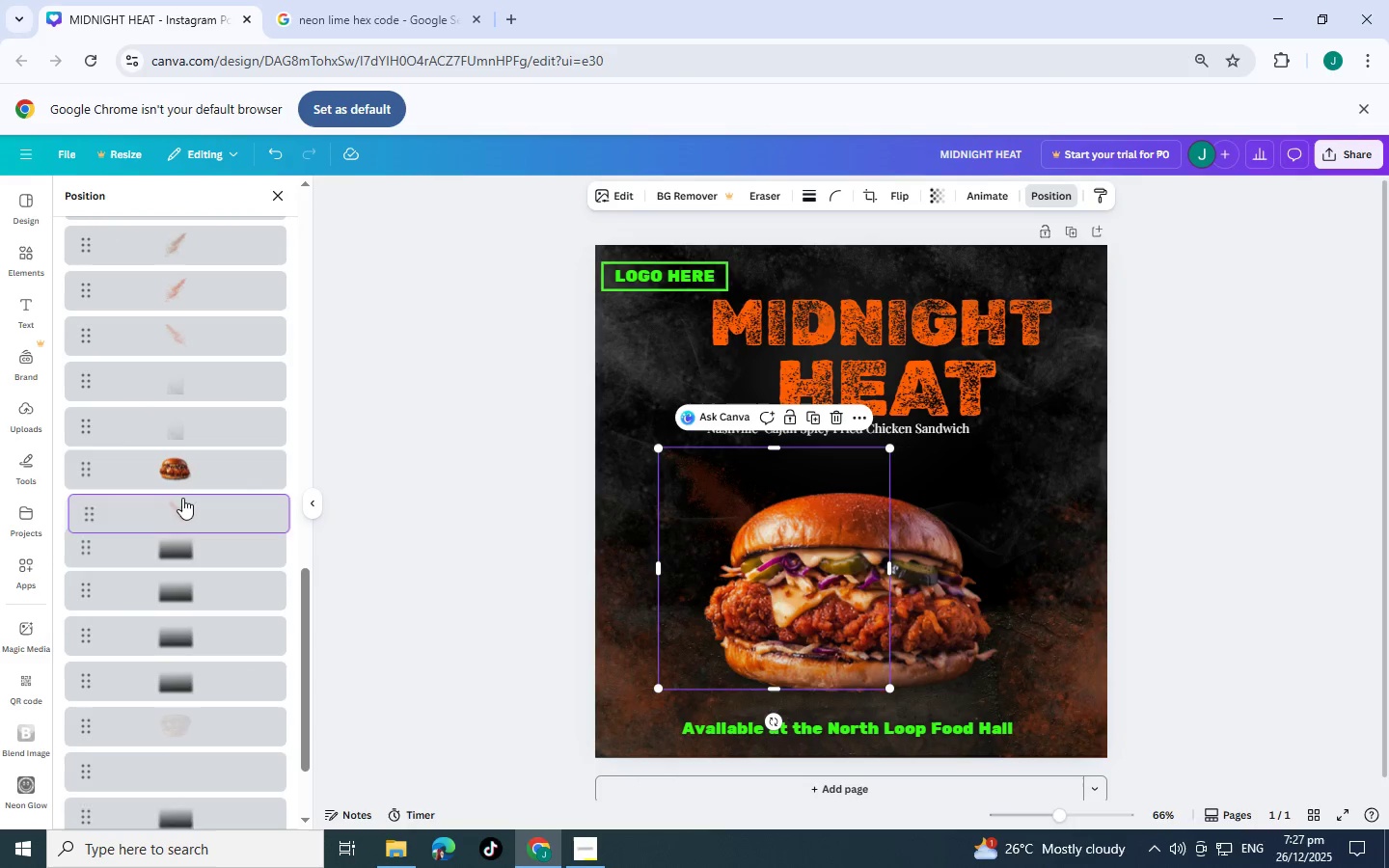 
key(Control+C)
 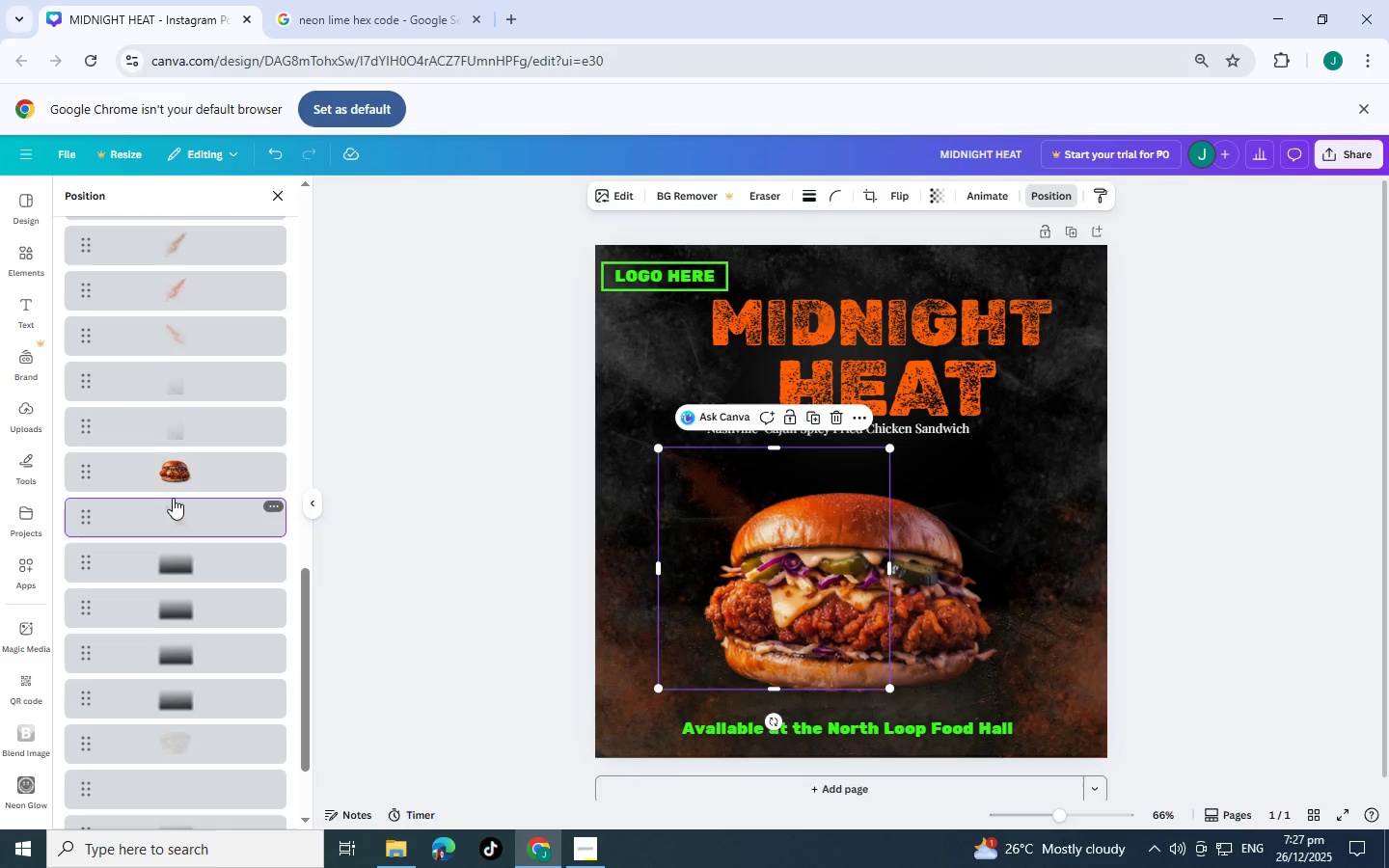 
key(Control+V)
 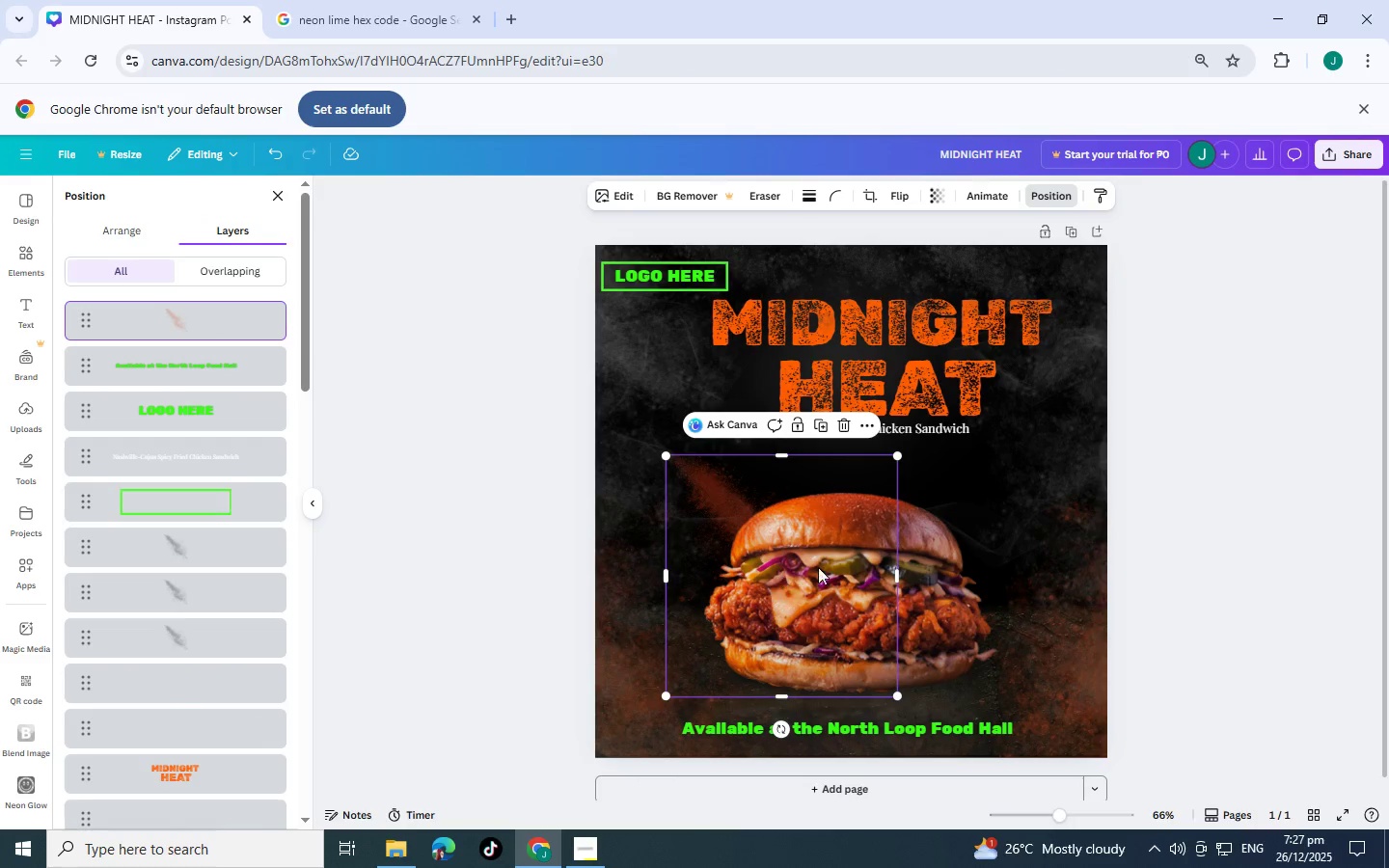 
left_click_drag(start_coordinate=[818, 567], to_coordinate=[899, 573])
 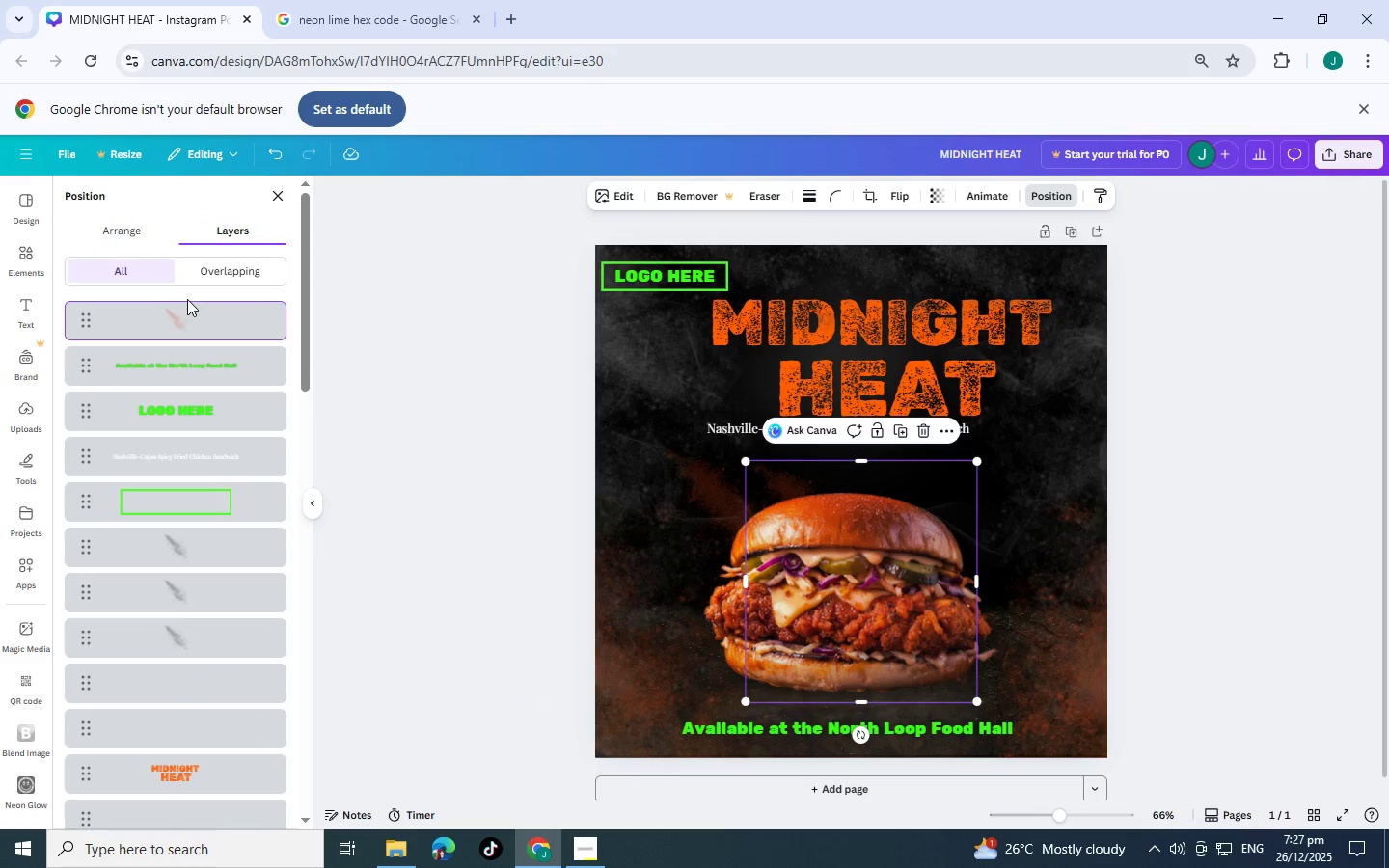 
left_click_drag(start_coordinate=[182, 316], to_coordinate=[207, 499])
 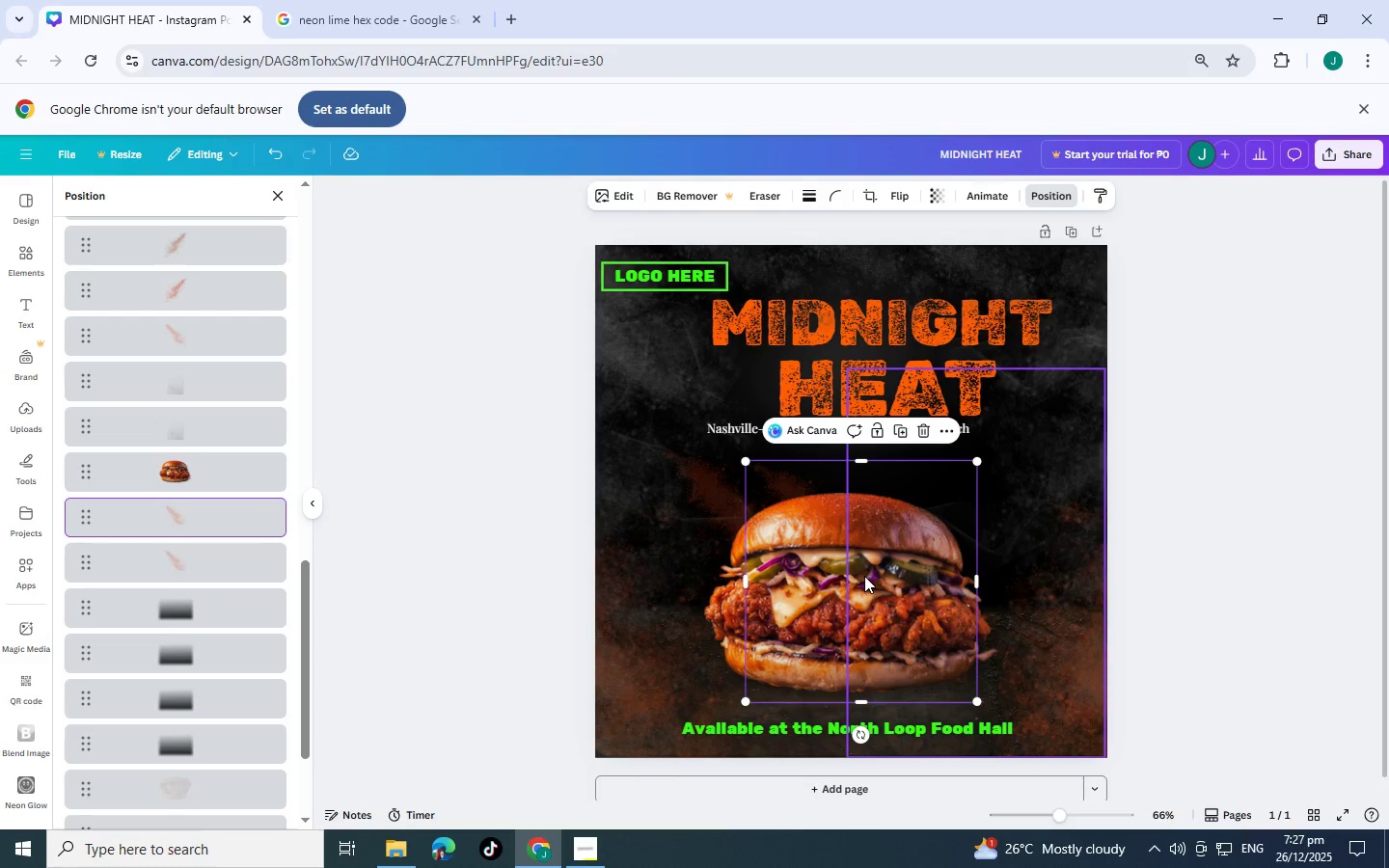 
scroll: coordinate [205, 604], scroll_direction: down, amount: 13.0
 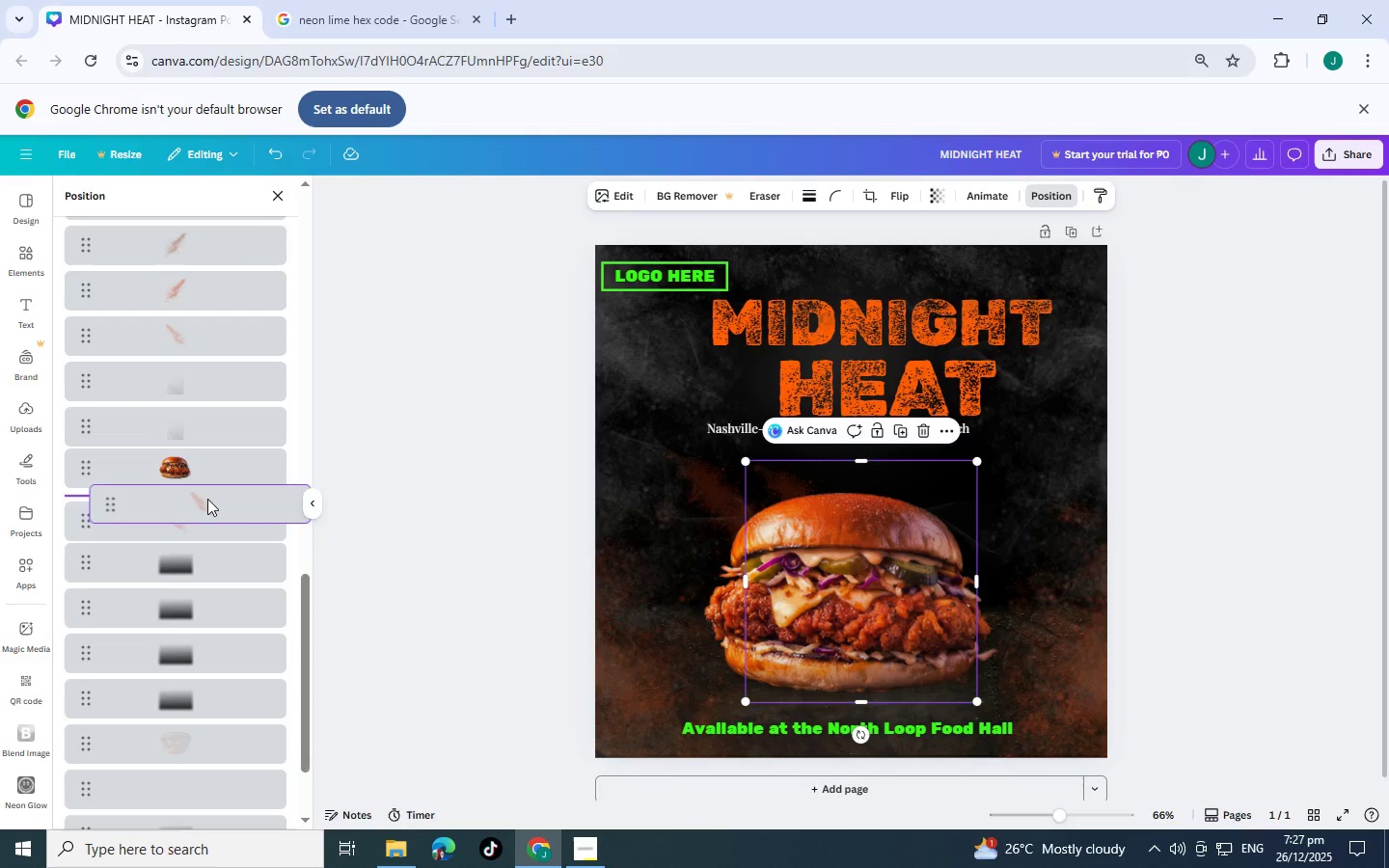 
key(Control+C)
 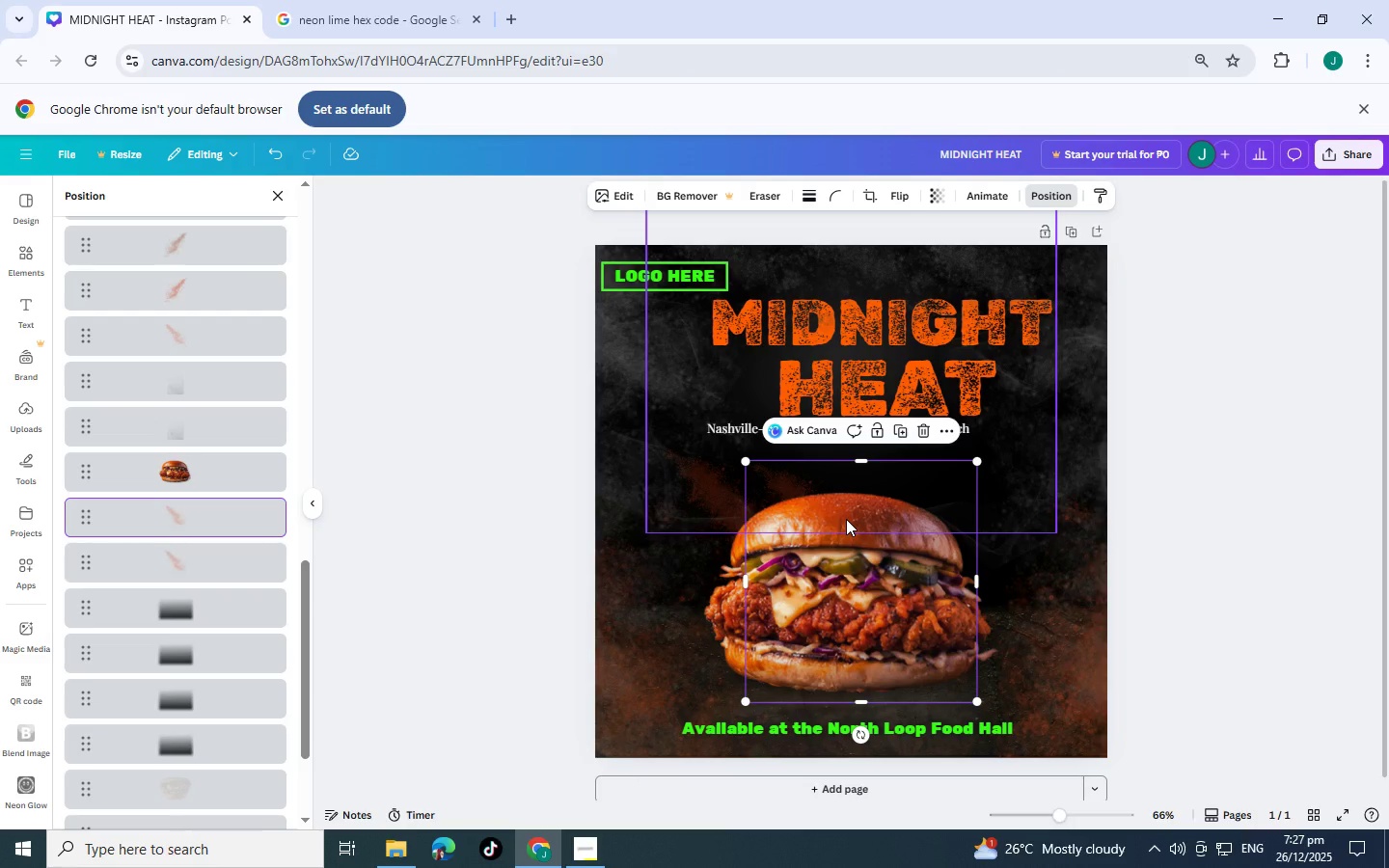 
key(Control+V)
 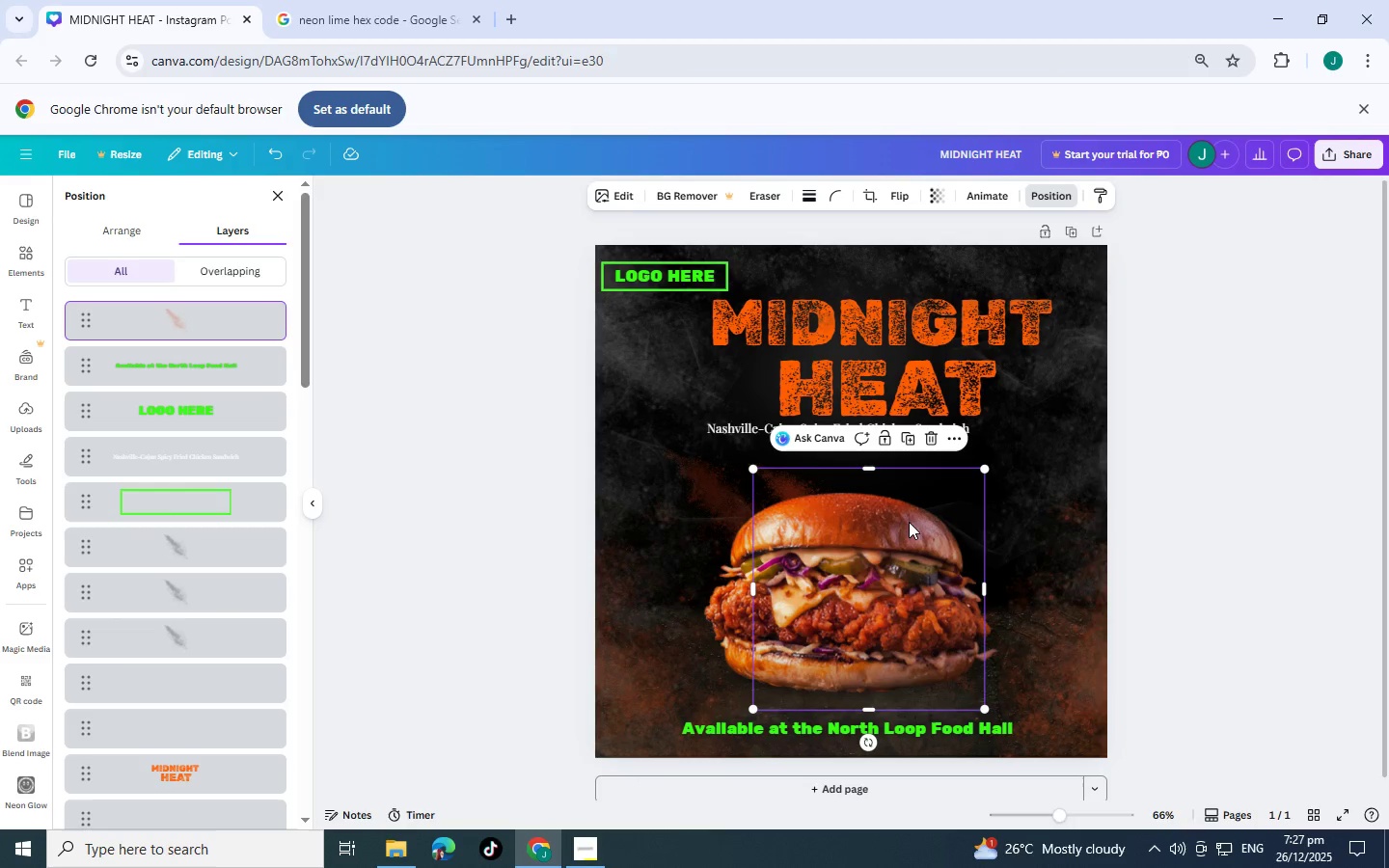 
hold_key(key=ControlLeft, duration=0.39)
 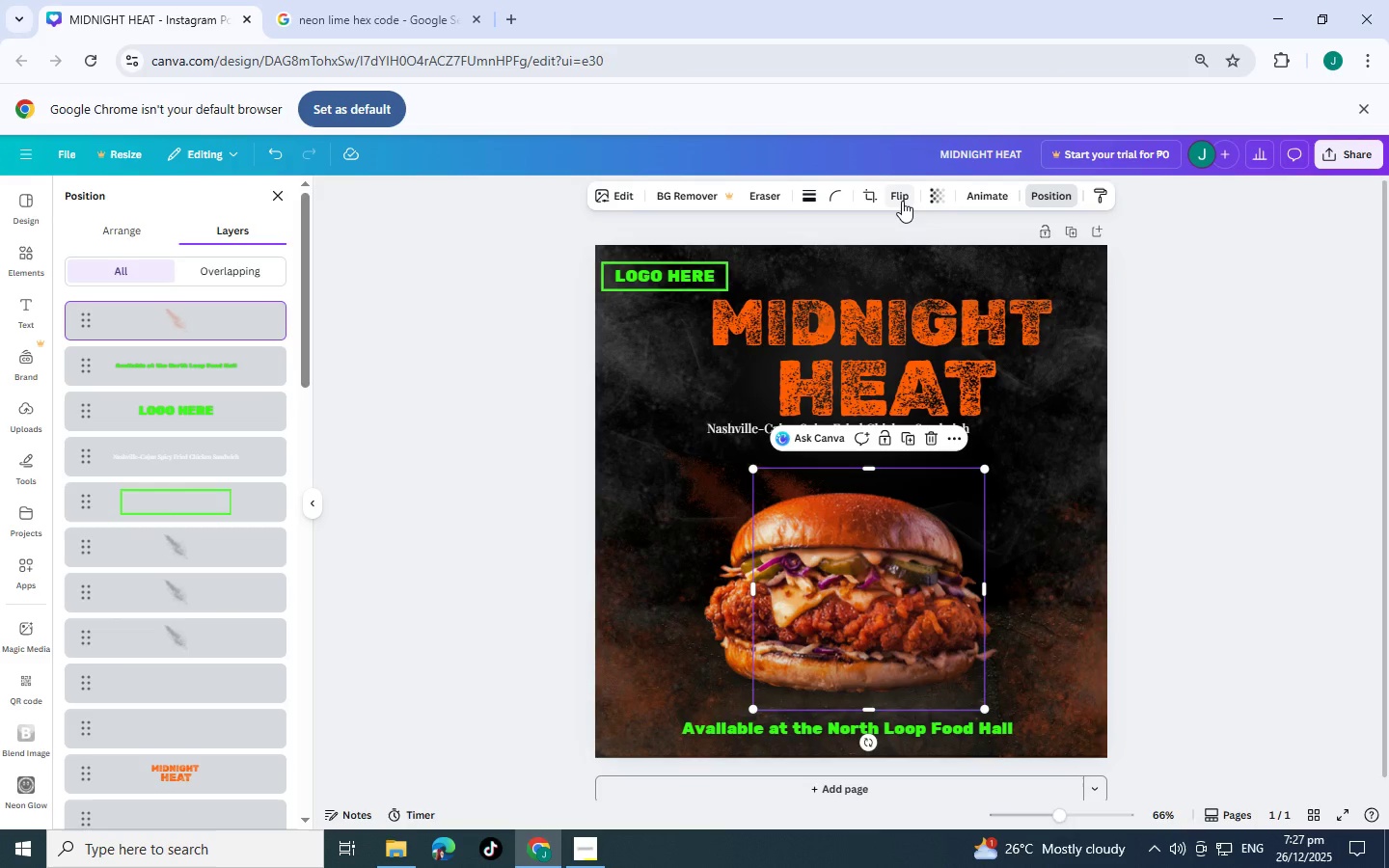 
left_click([902, 199])
 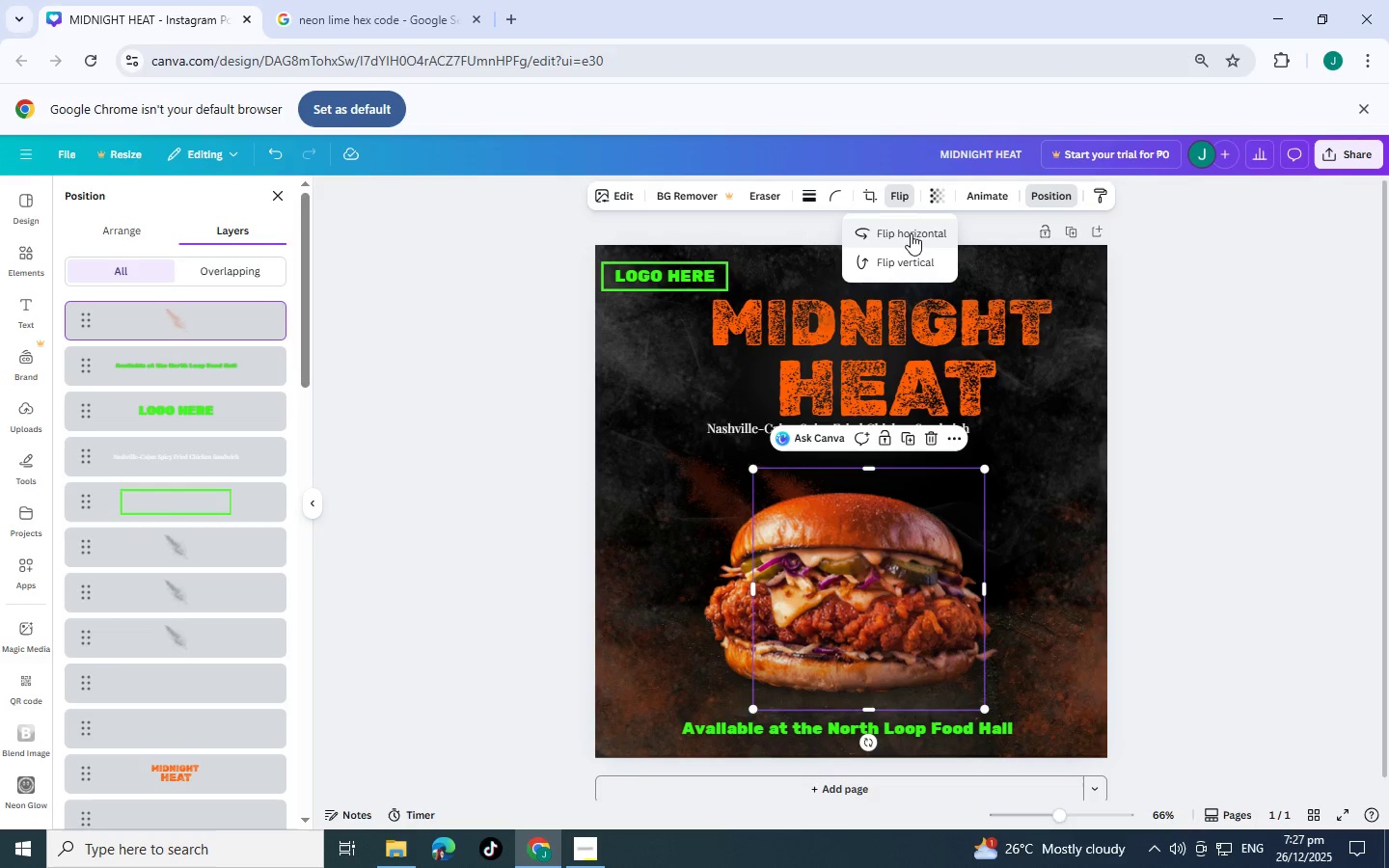 
left_click([911, 232])
 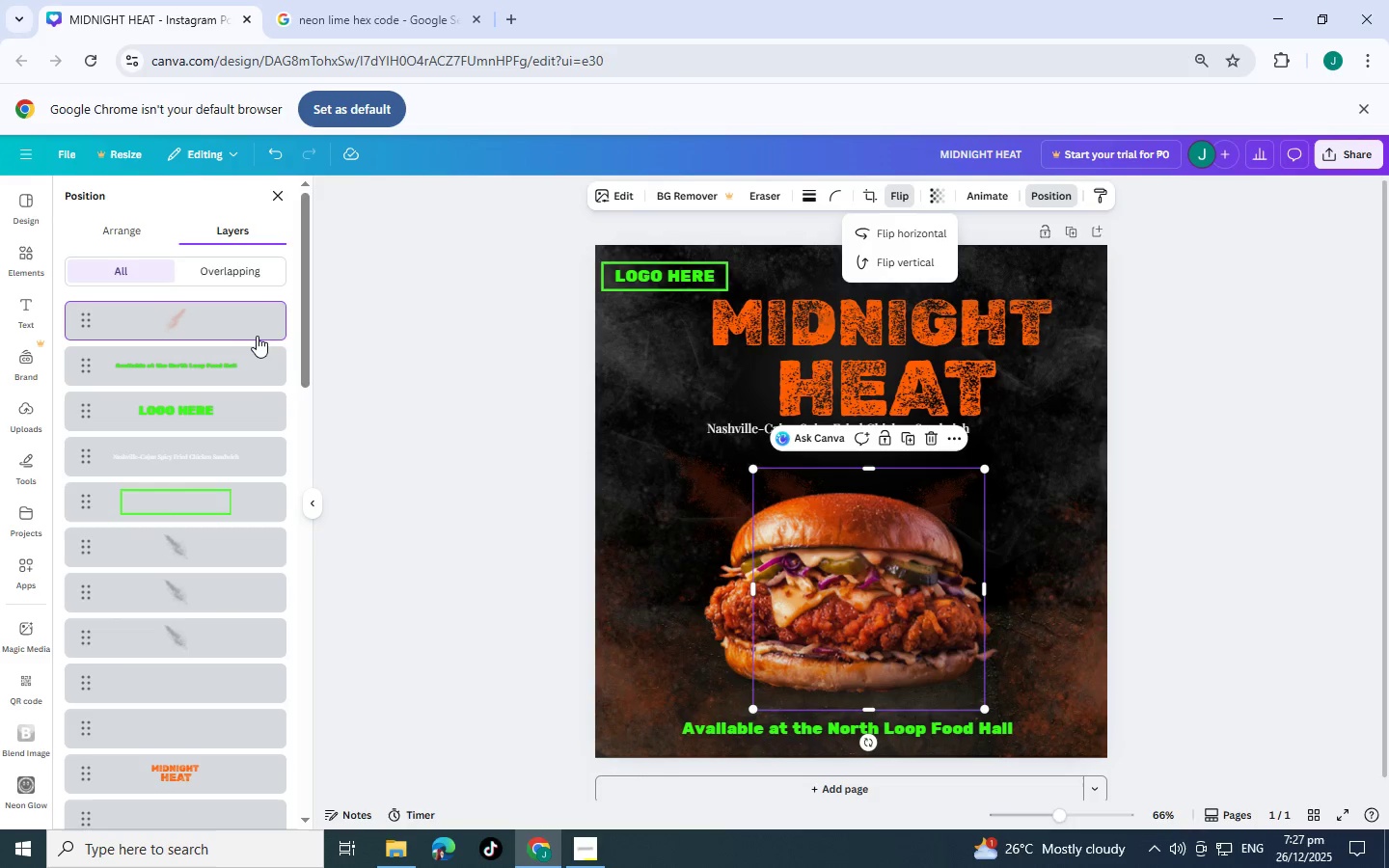 
left_click_drag(start_coordinate=[232, 325], to_coordinate=[220, 683])
 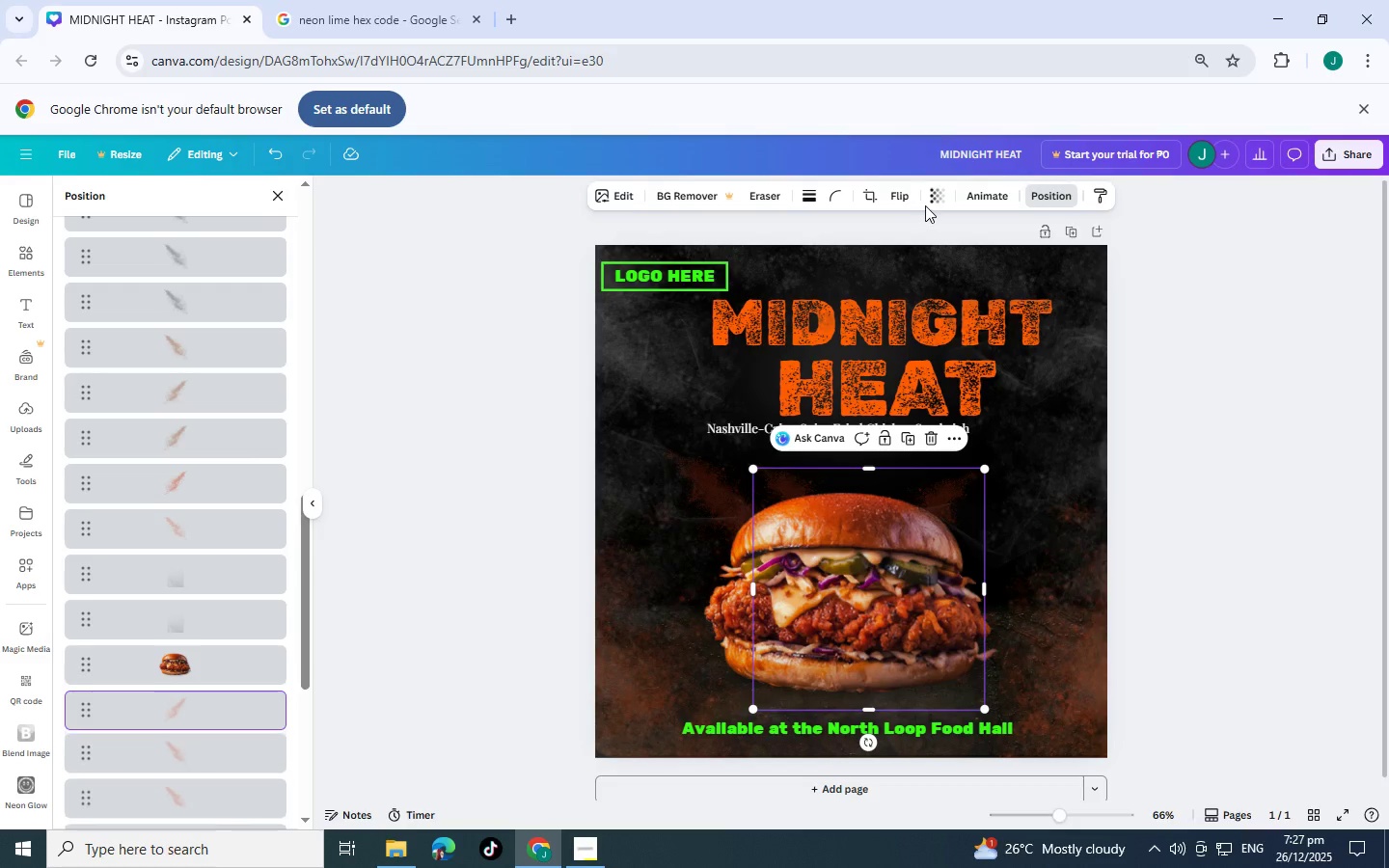 
scroll: coordinate [225, 573], scroll_direction: down, amount: 11.0
 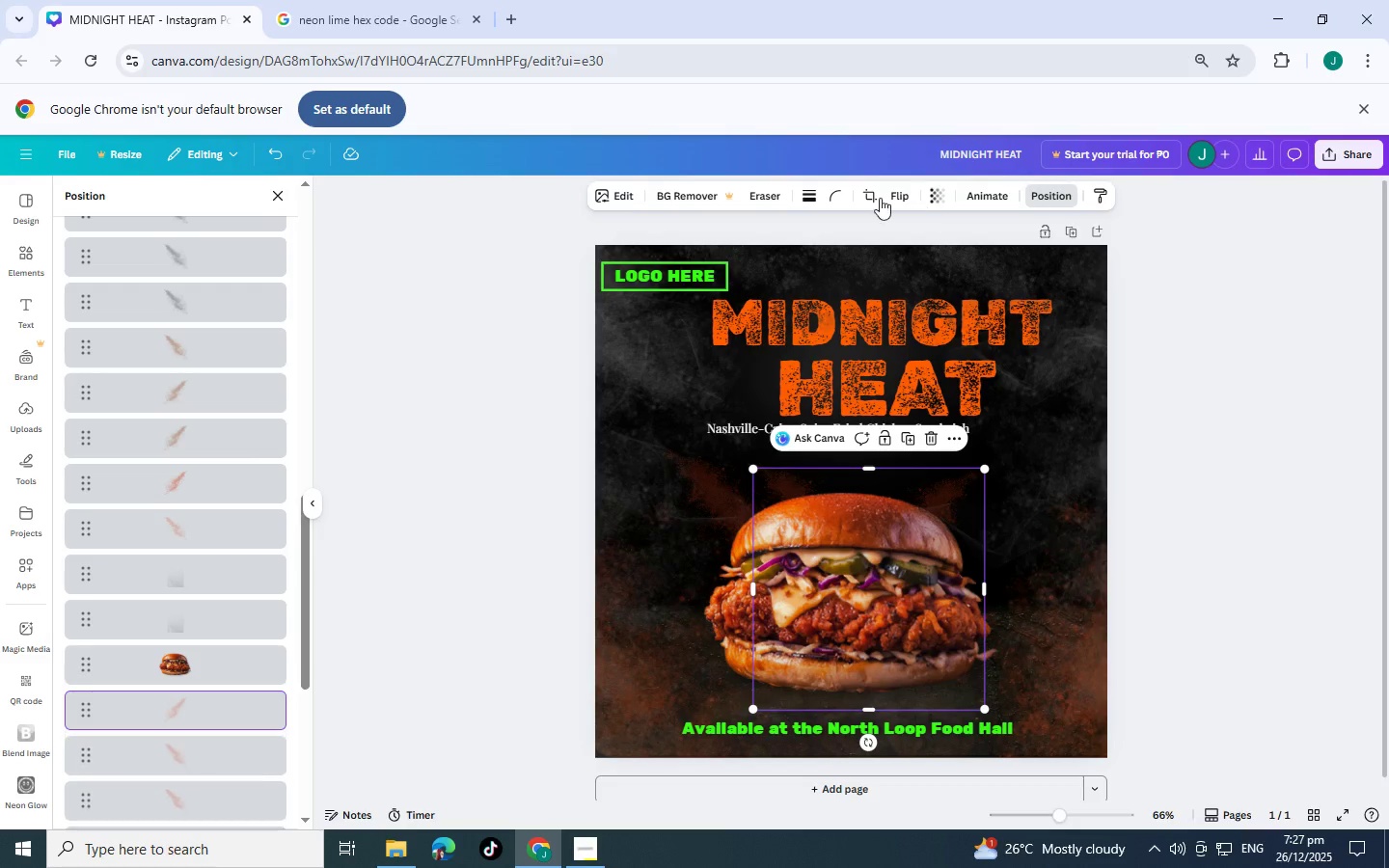 
left_click([928, 197])
 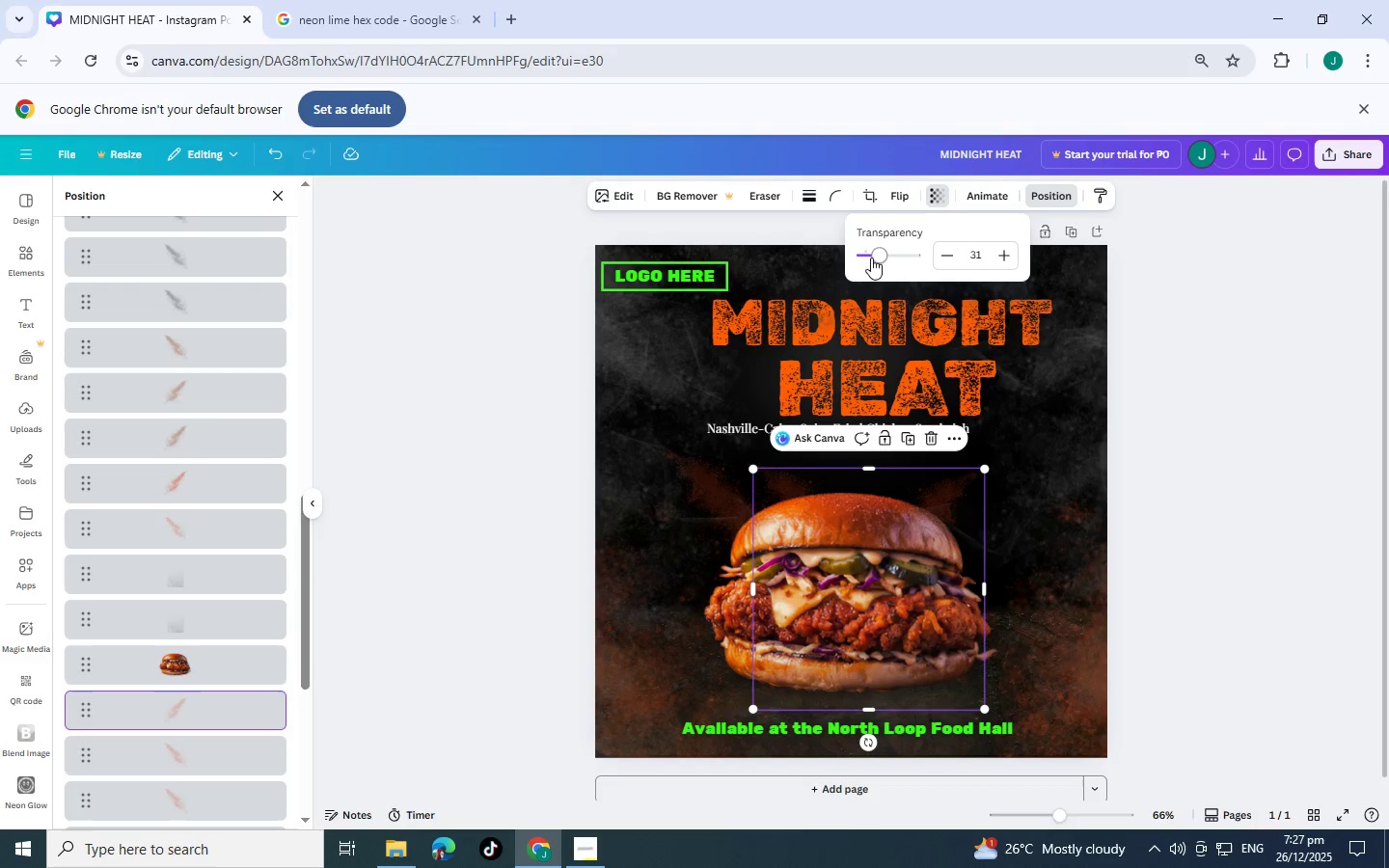 
left_click_drag(start_coordinate=[876, 258], to_coordinate=[912, 253])
 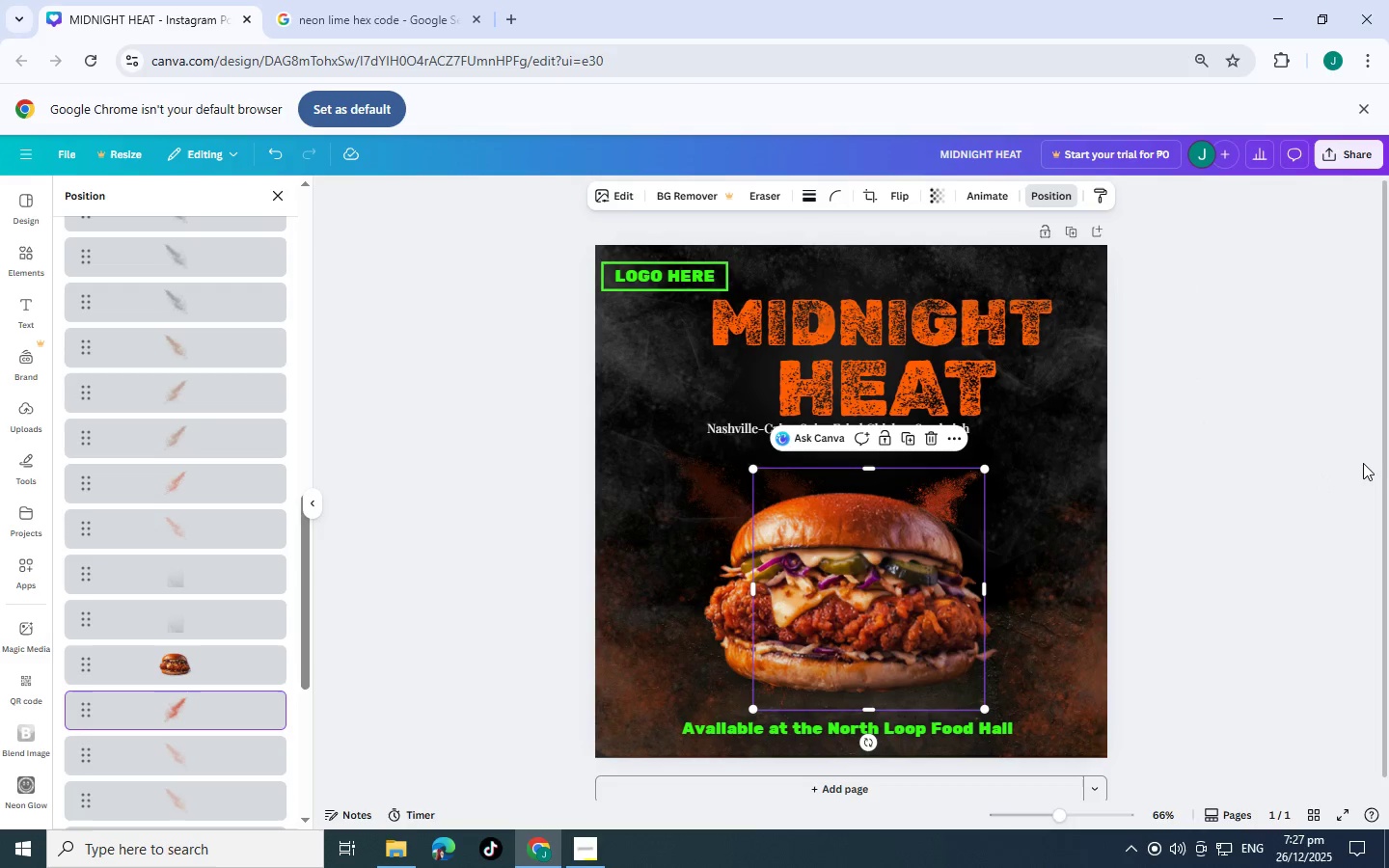 
double_click([1363, 463])
 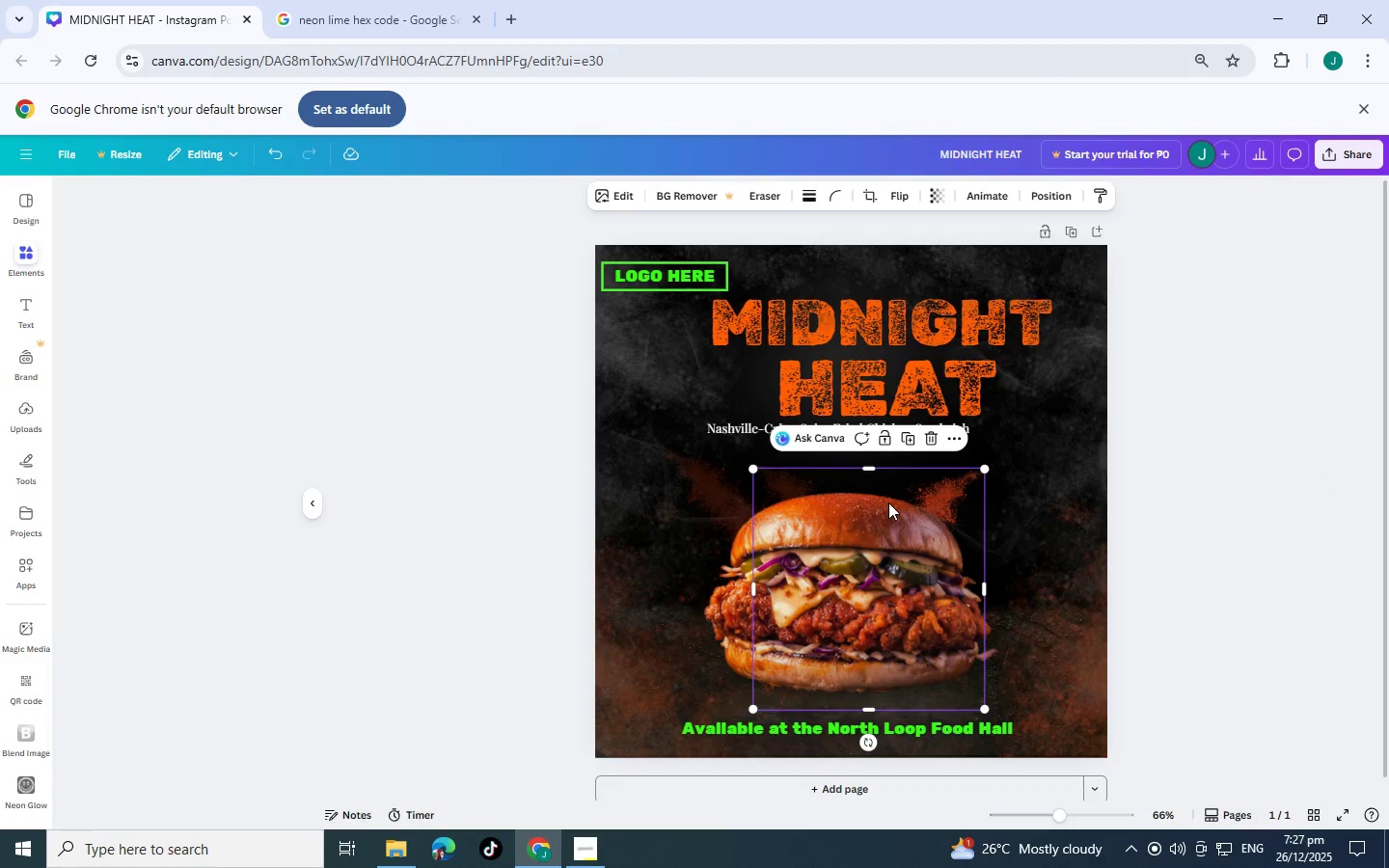 
left_click_drag(start_coordinate=[889, 503], to_coordinate=[938, 491])
 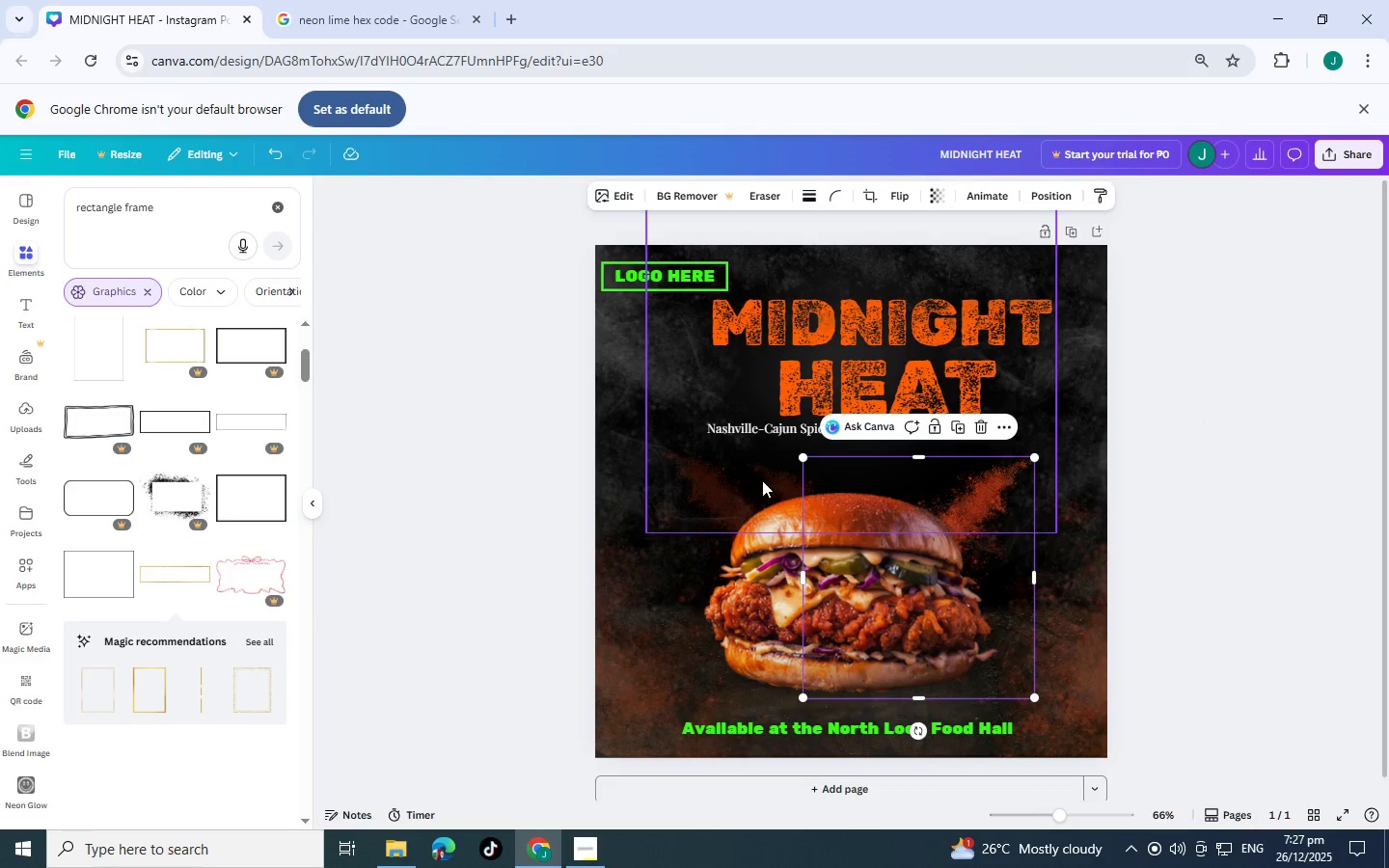 
left_click([775, 481])
 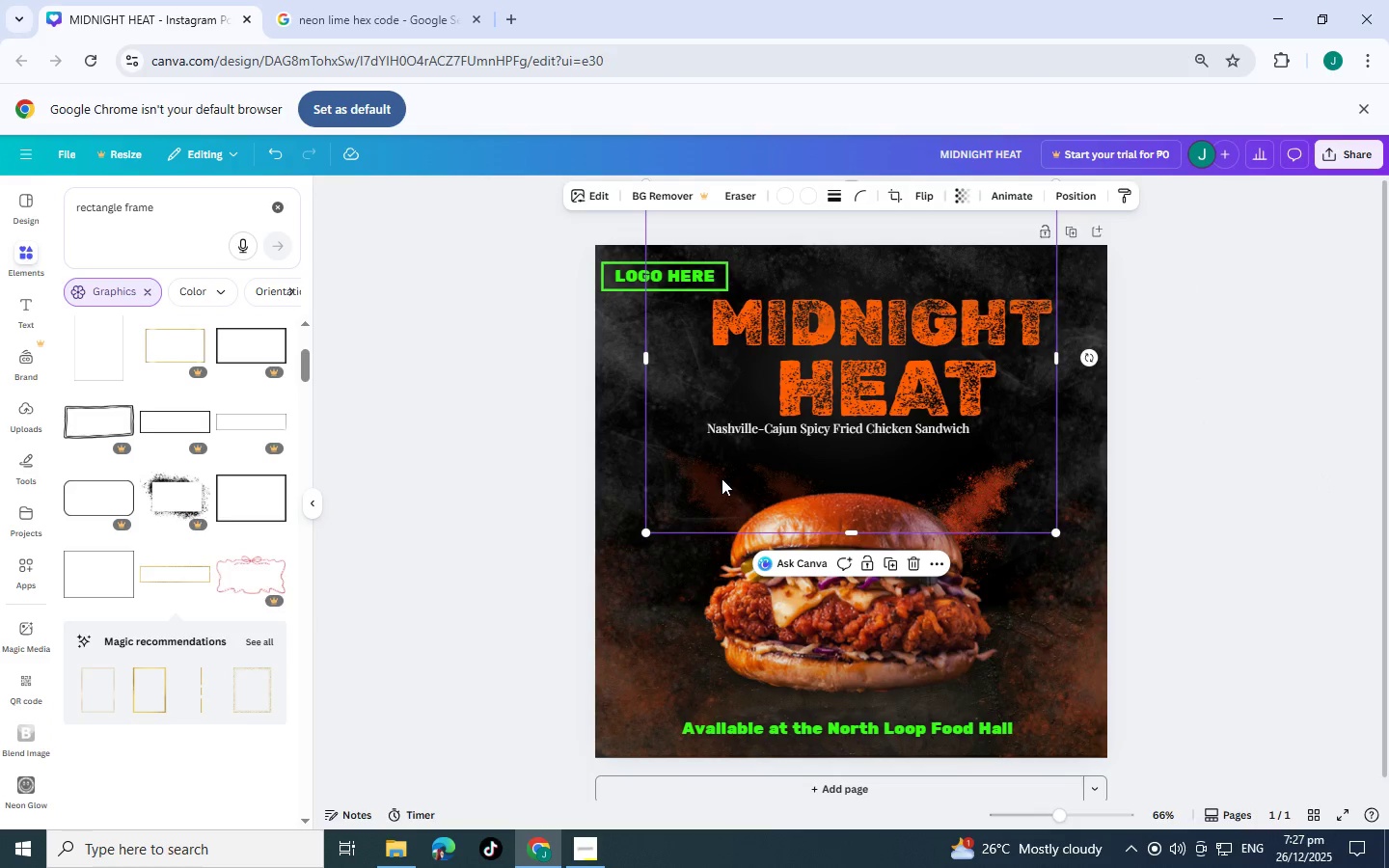 
left_click([722, 478])
 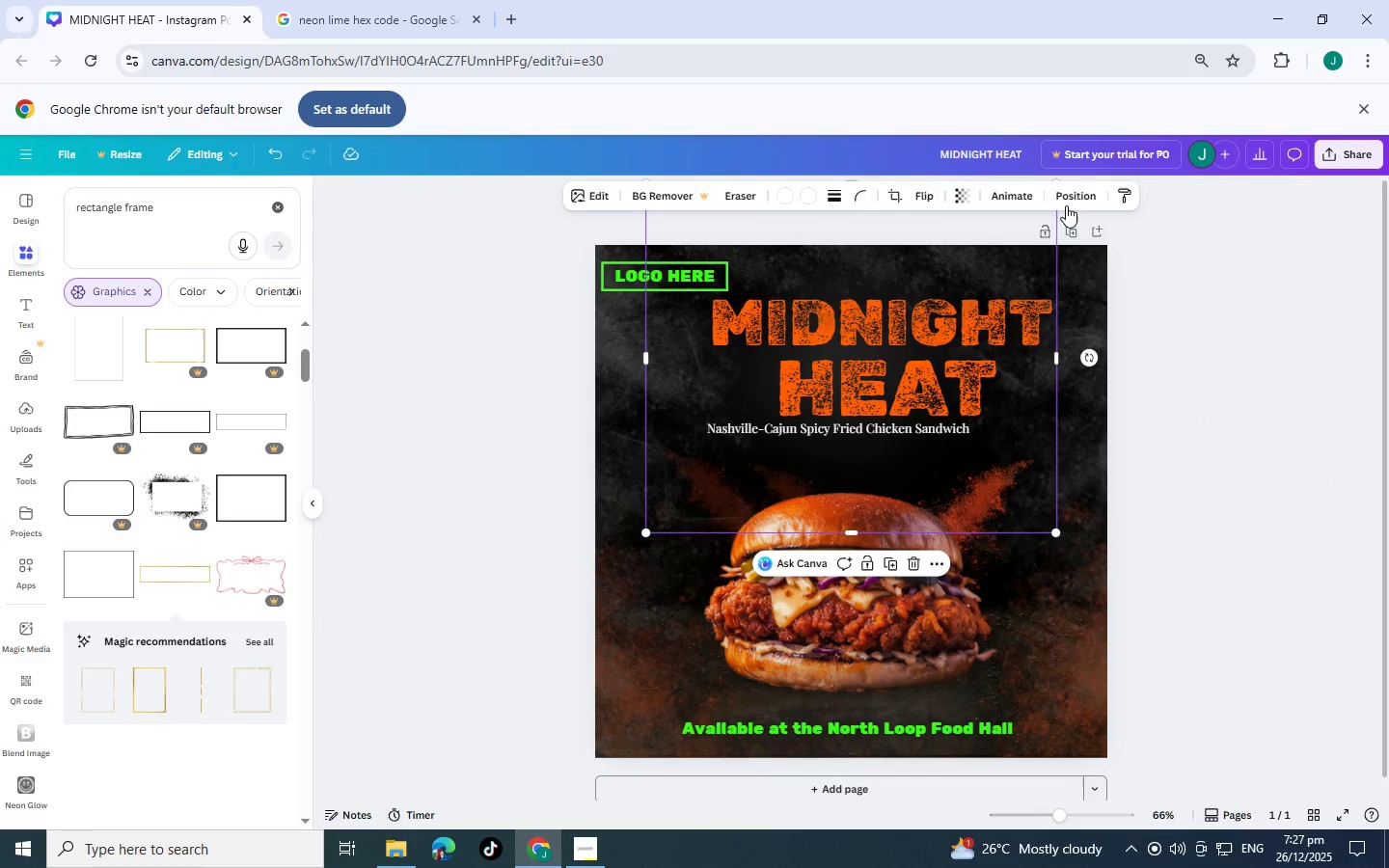 
left_click([1067, 205])
 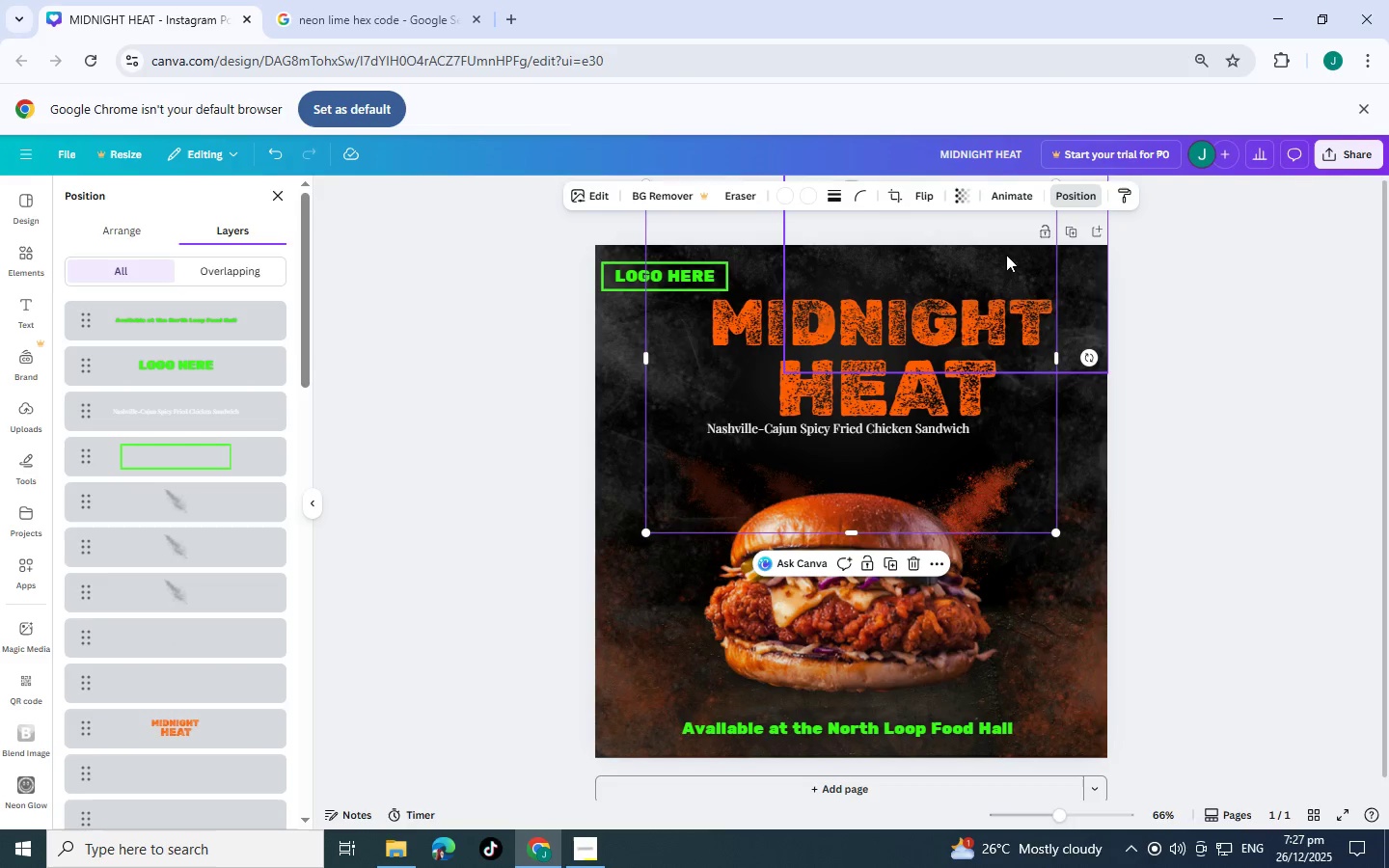 
scroll: coordinate [238, 687], scroll_direction: down, amount: 15.0
 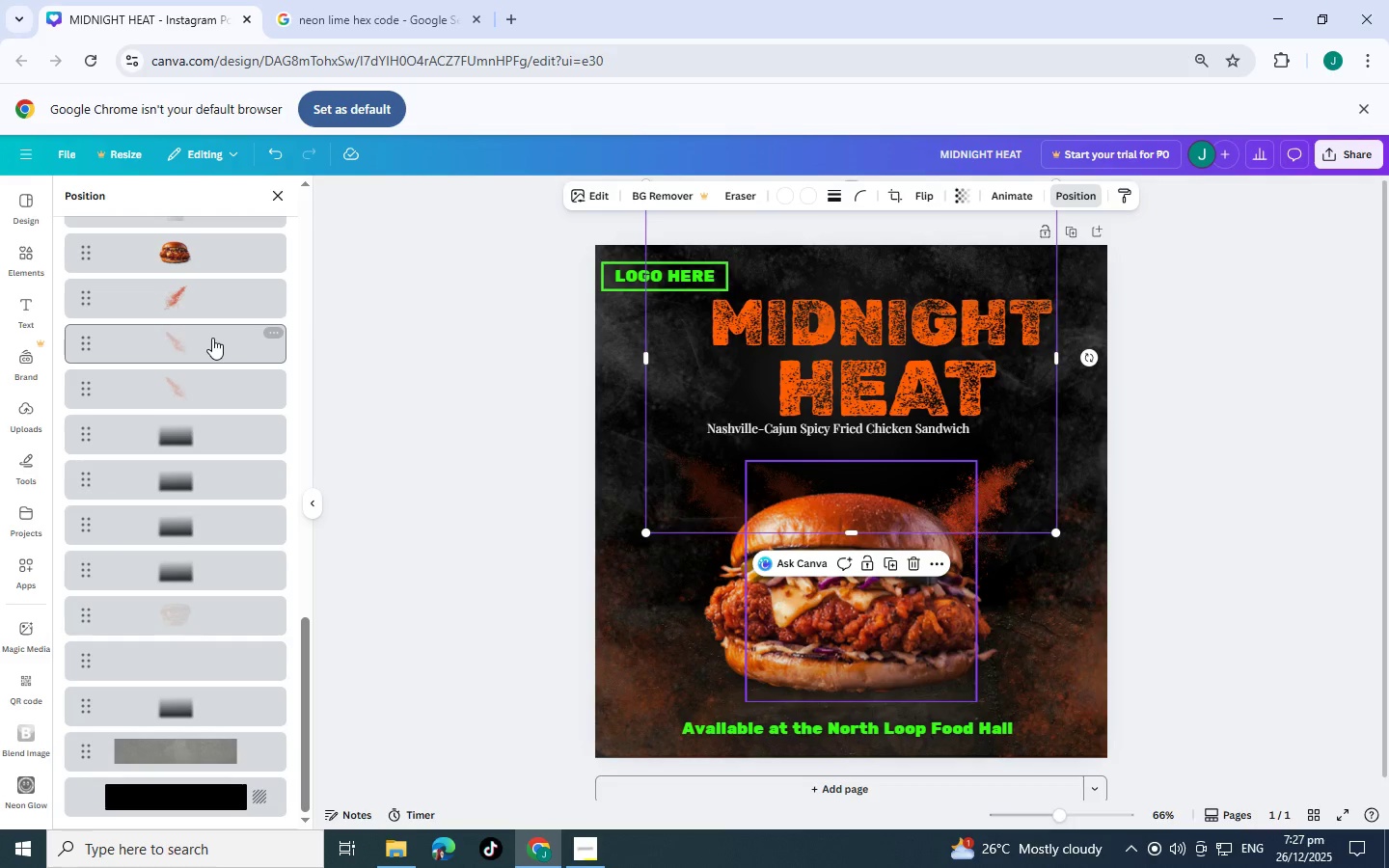 
left_click([212, 338])
 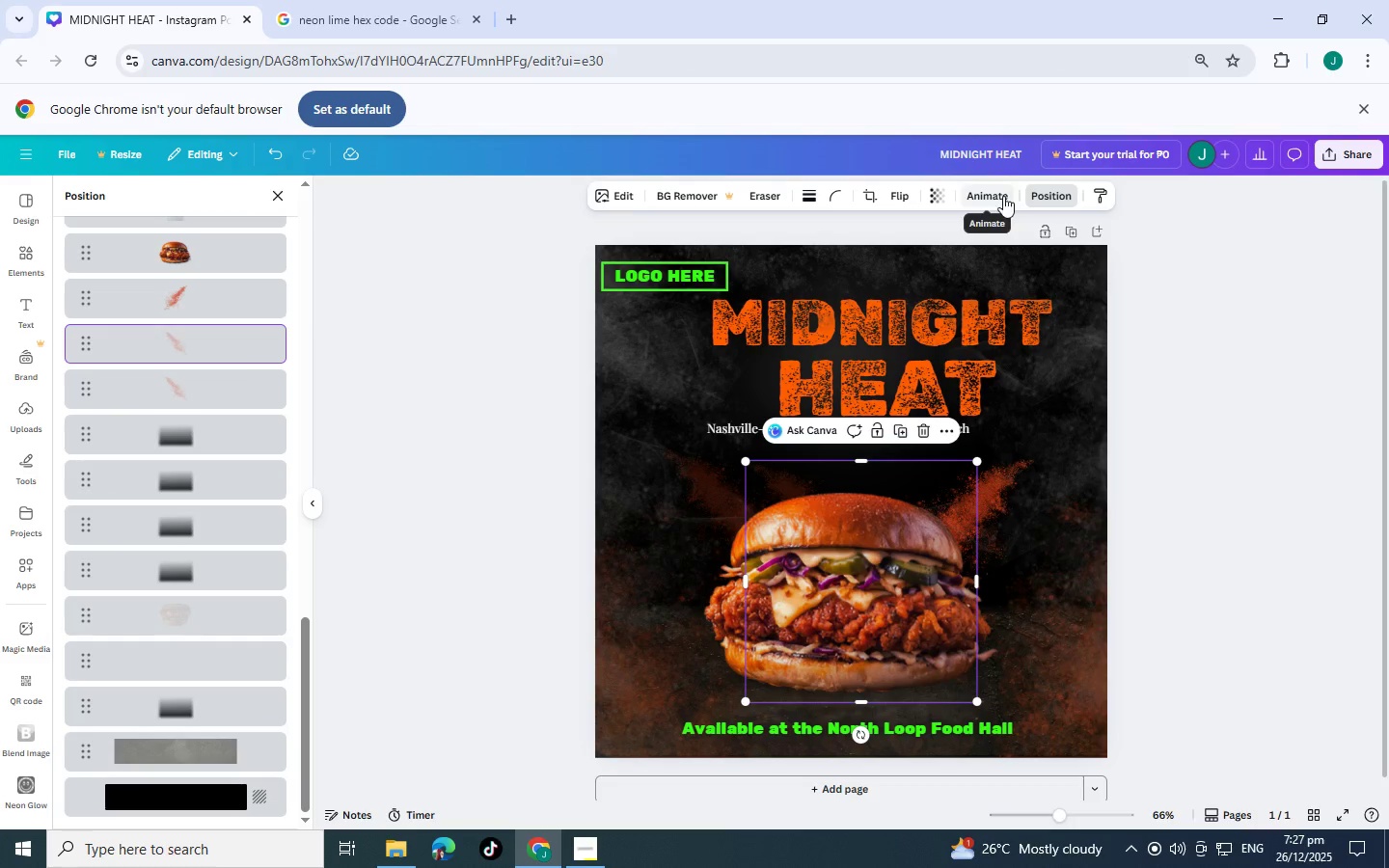 
left_click([945, 190])
 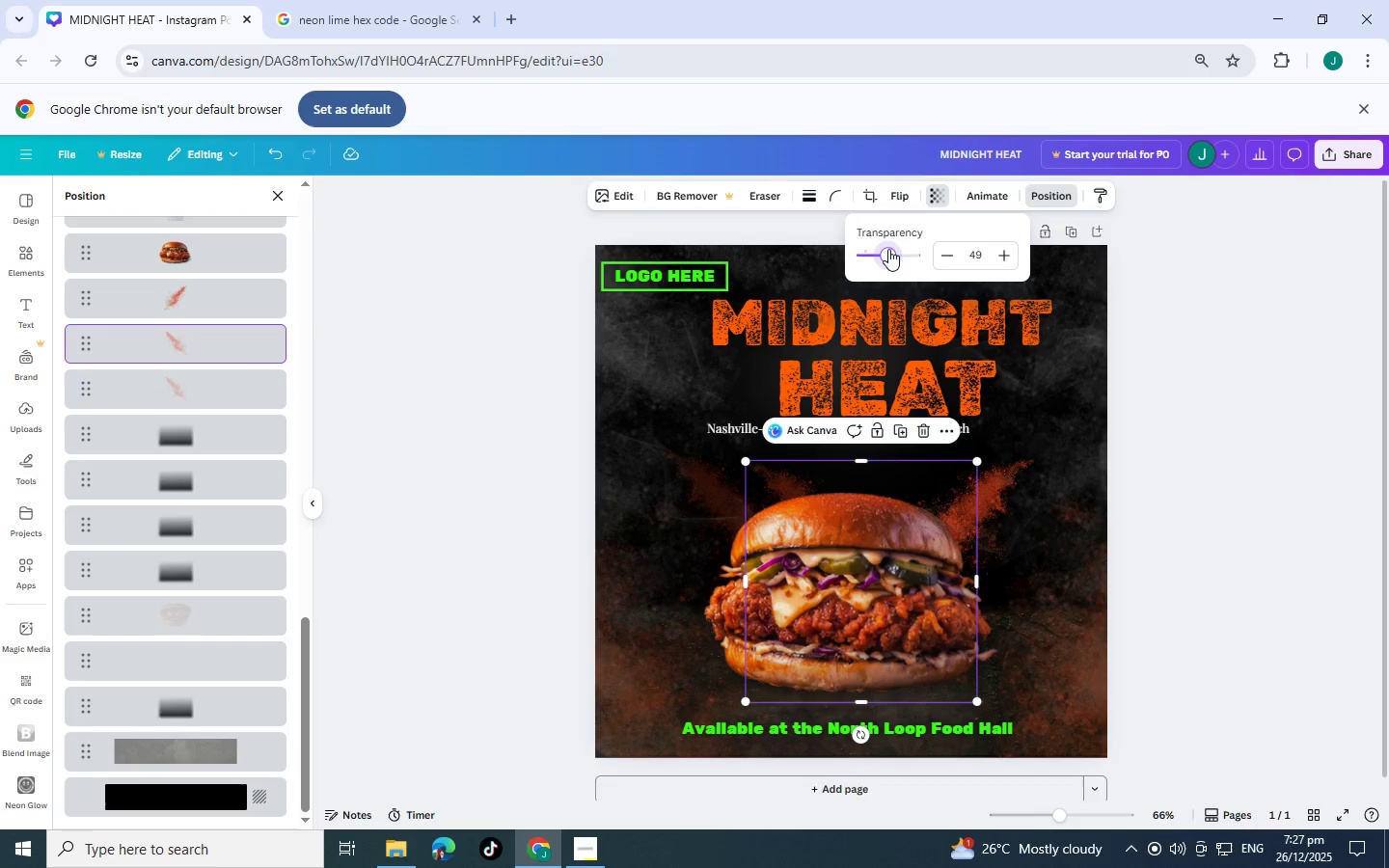 
wait(6.2)
 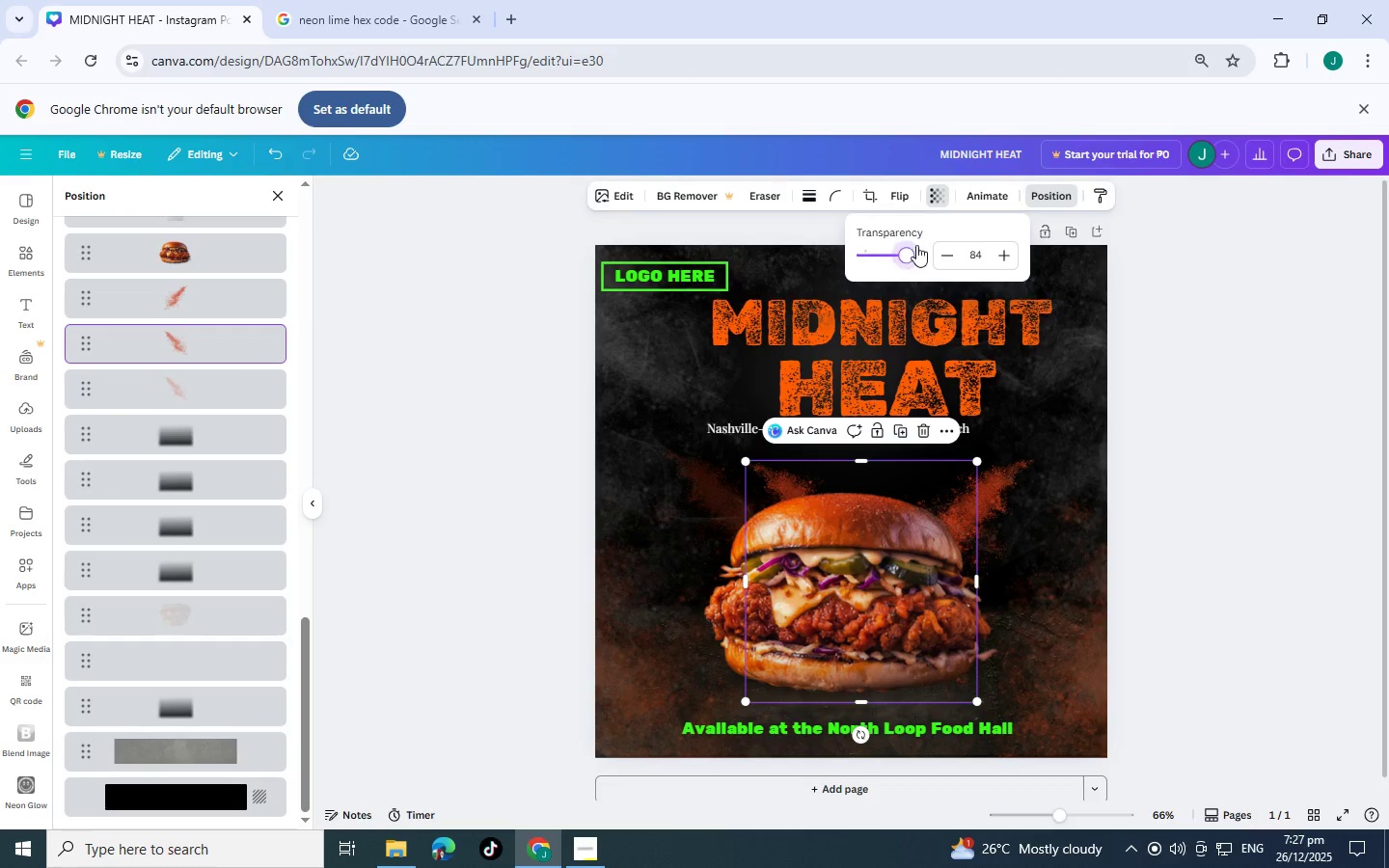 
left_click([171, 379])
 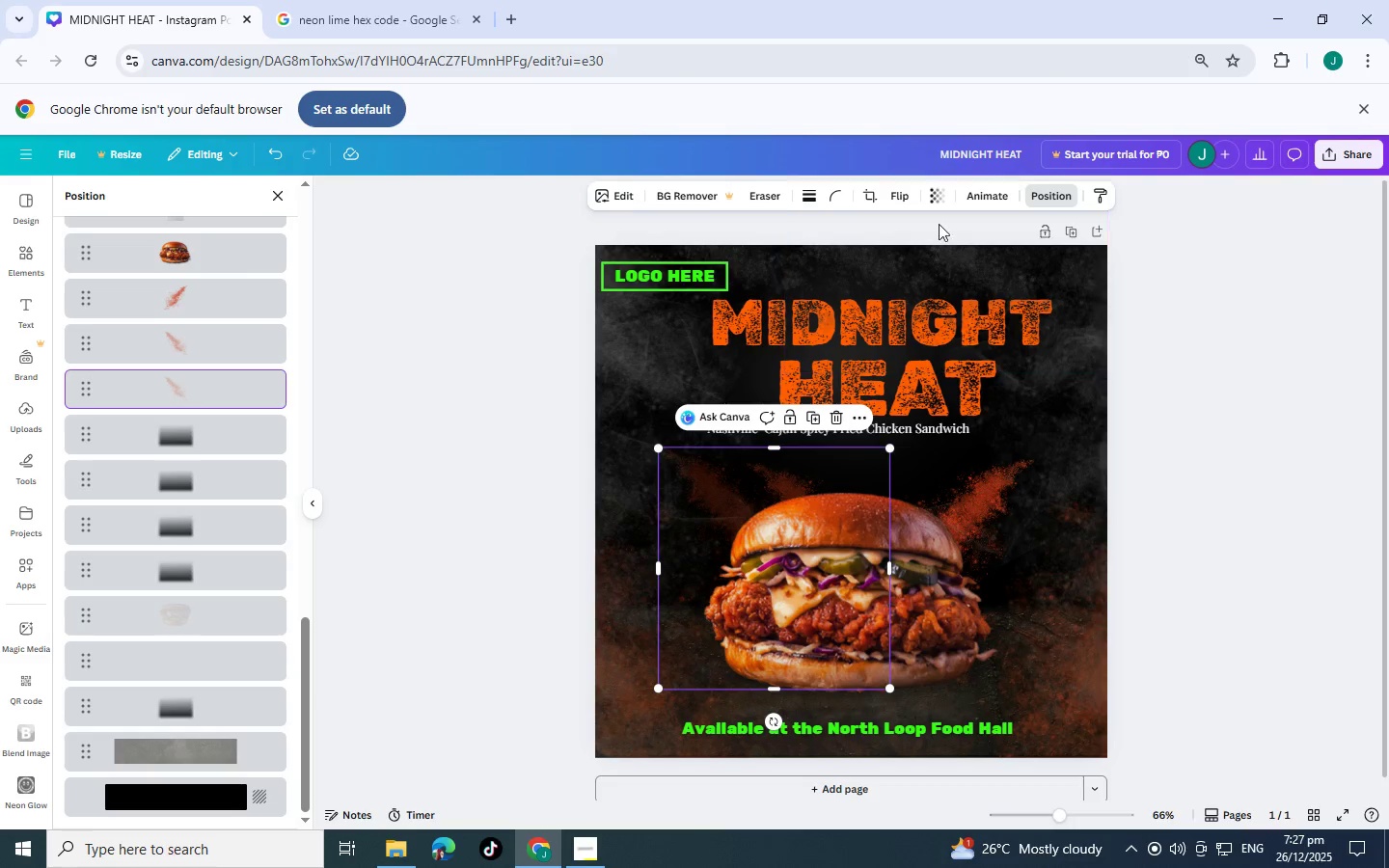 
left_click([935, 206])
 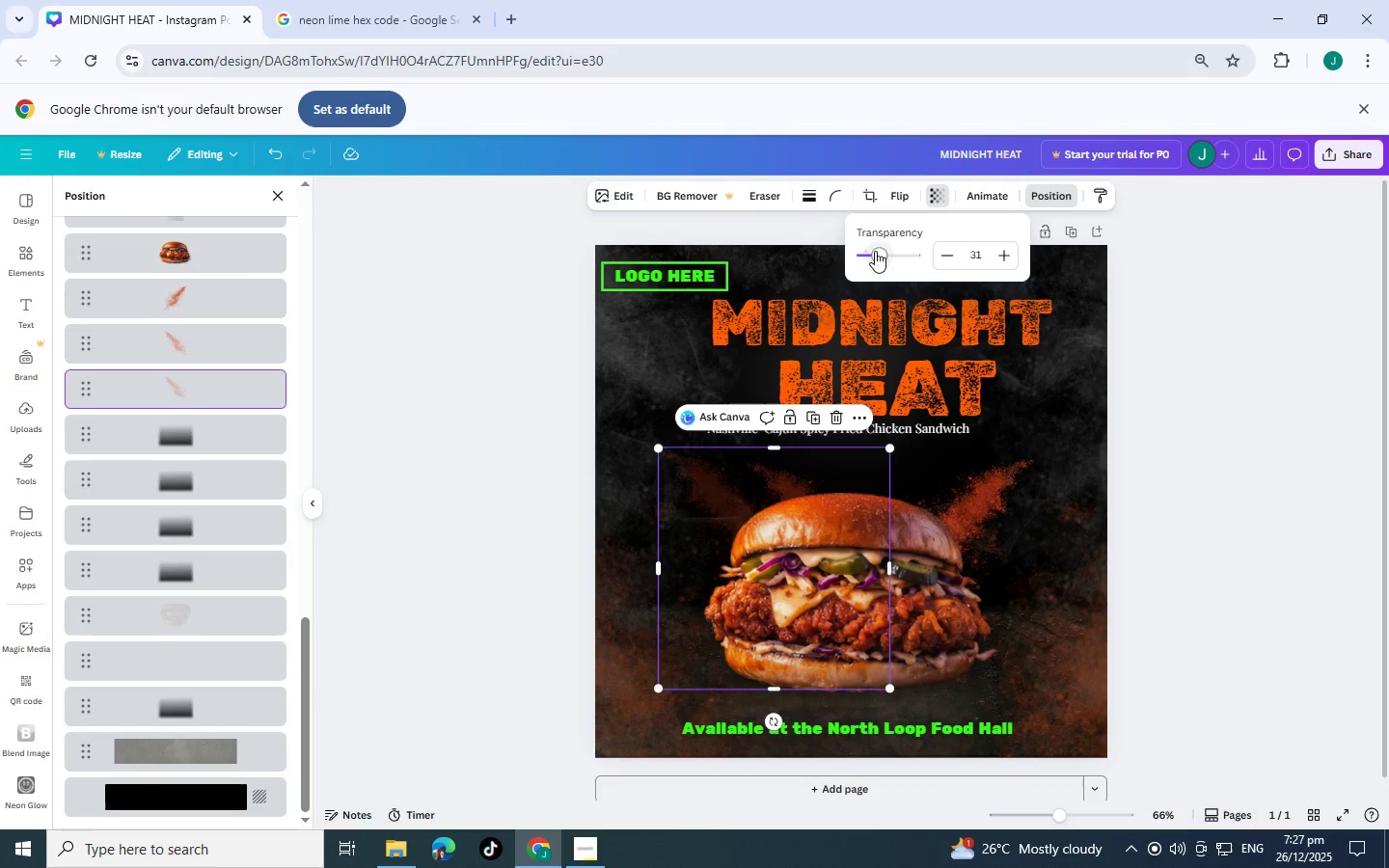 
left_click_drag(start_coordinate=[879, 251], to_coordinate=[895, 248])
 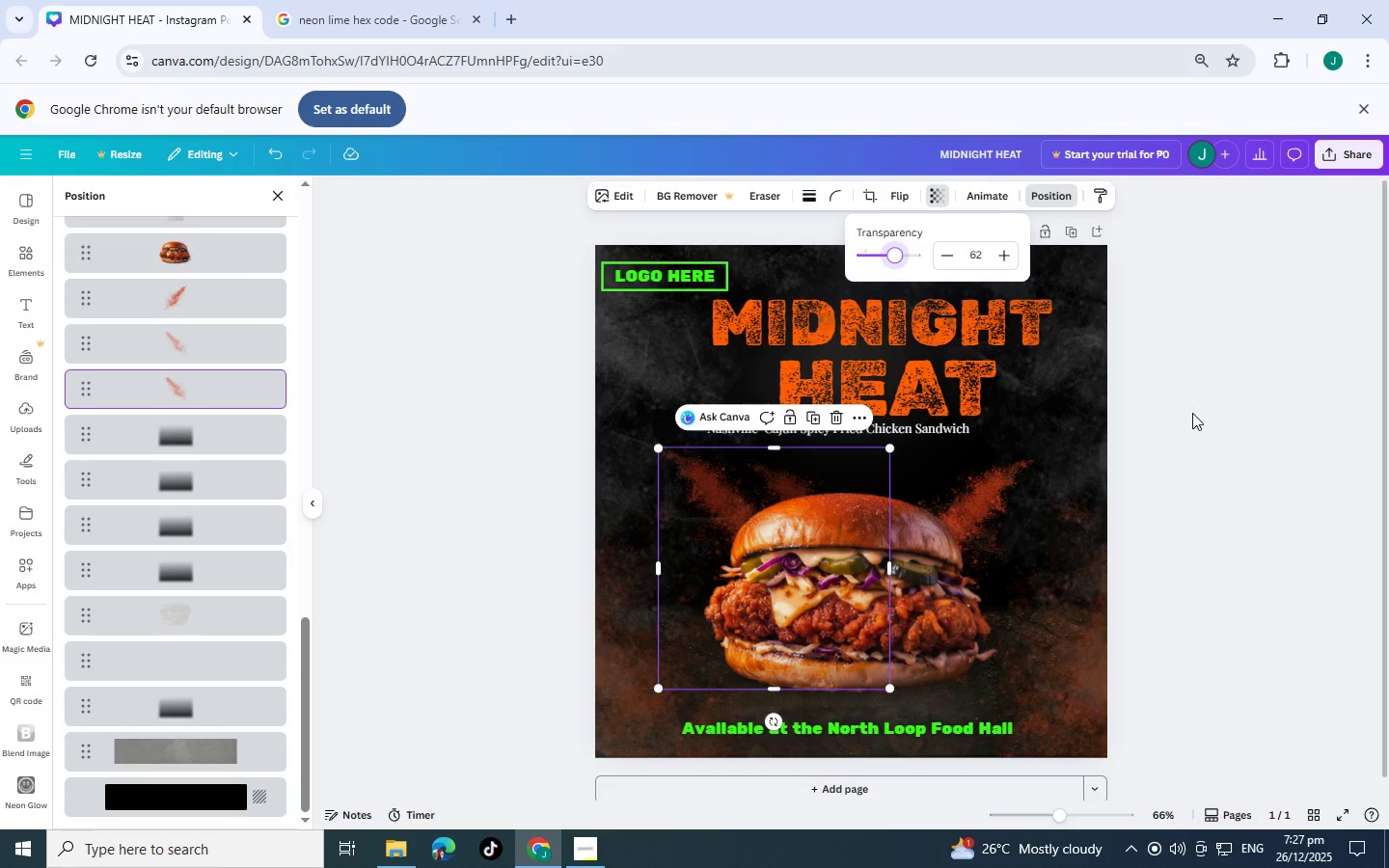 
left_click([1192, 413])
 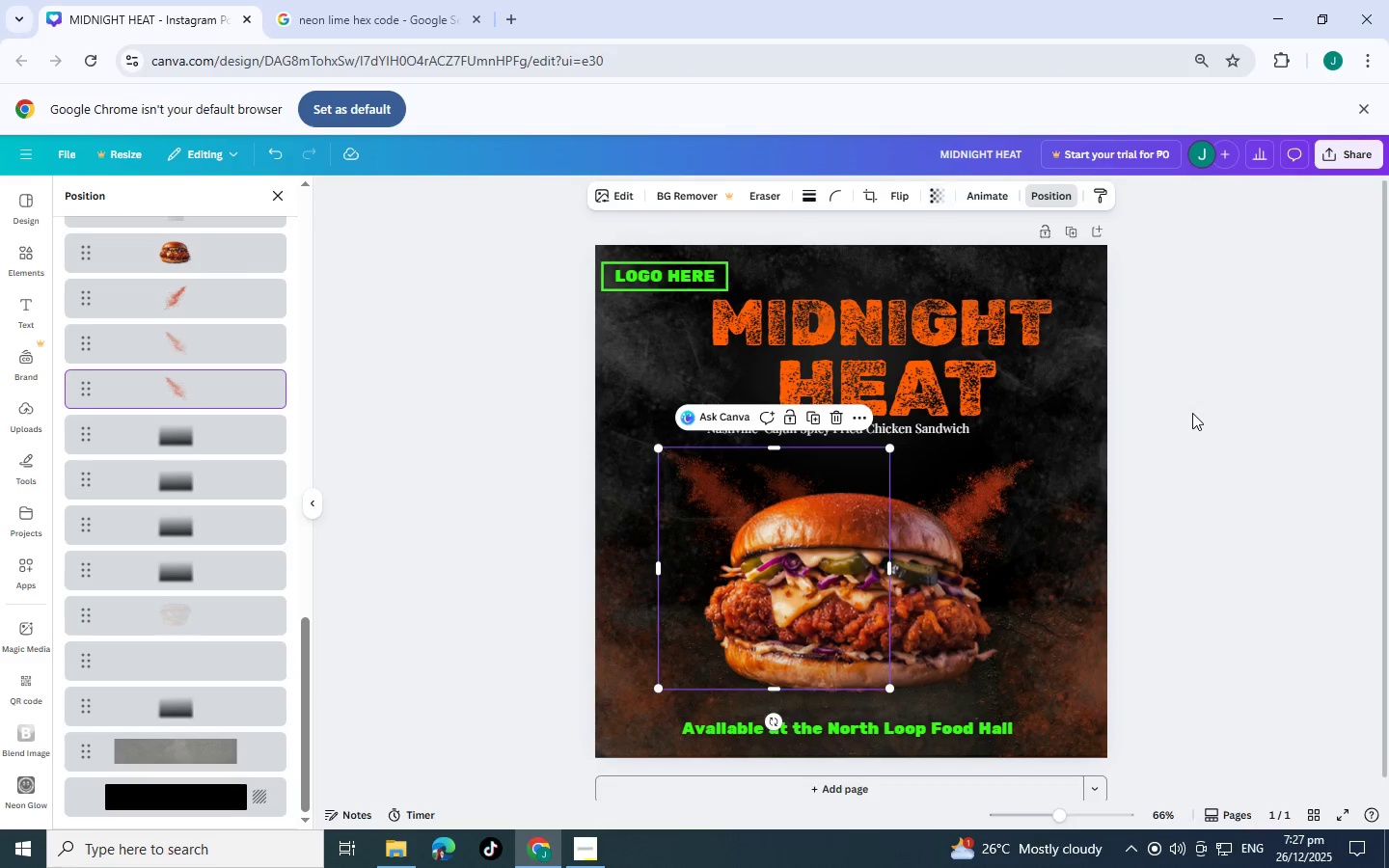 
left_click([1190, 445])
 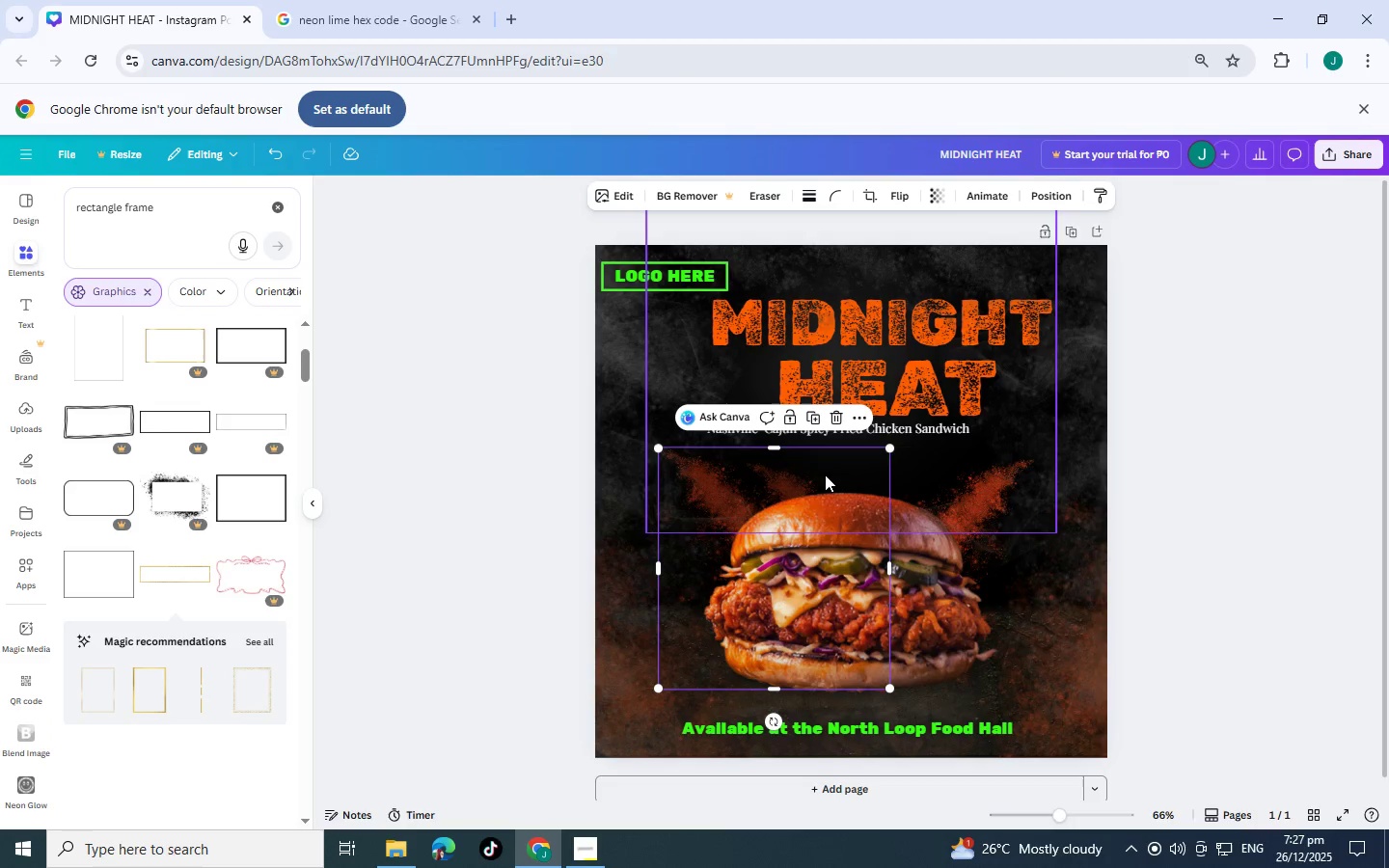 
scroll: coordinate [1192, 413], scroll_direction: up, amount: 2.0
 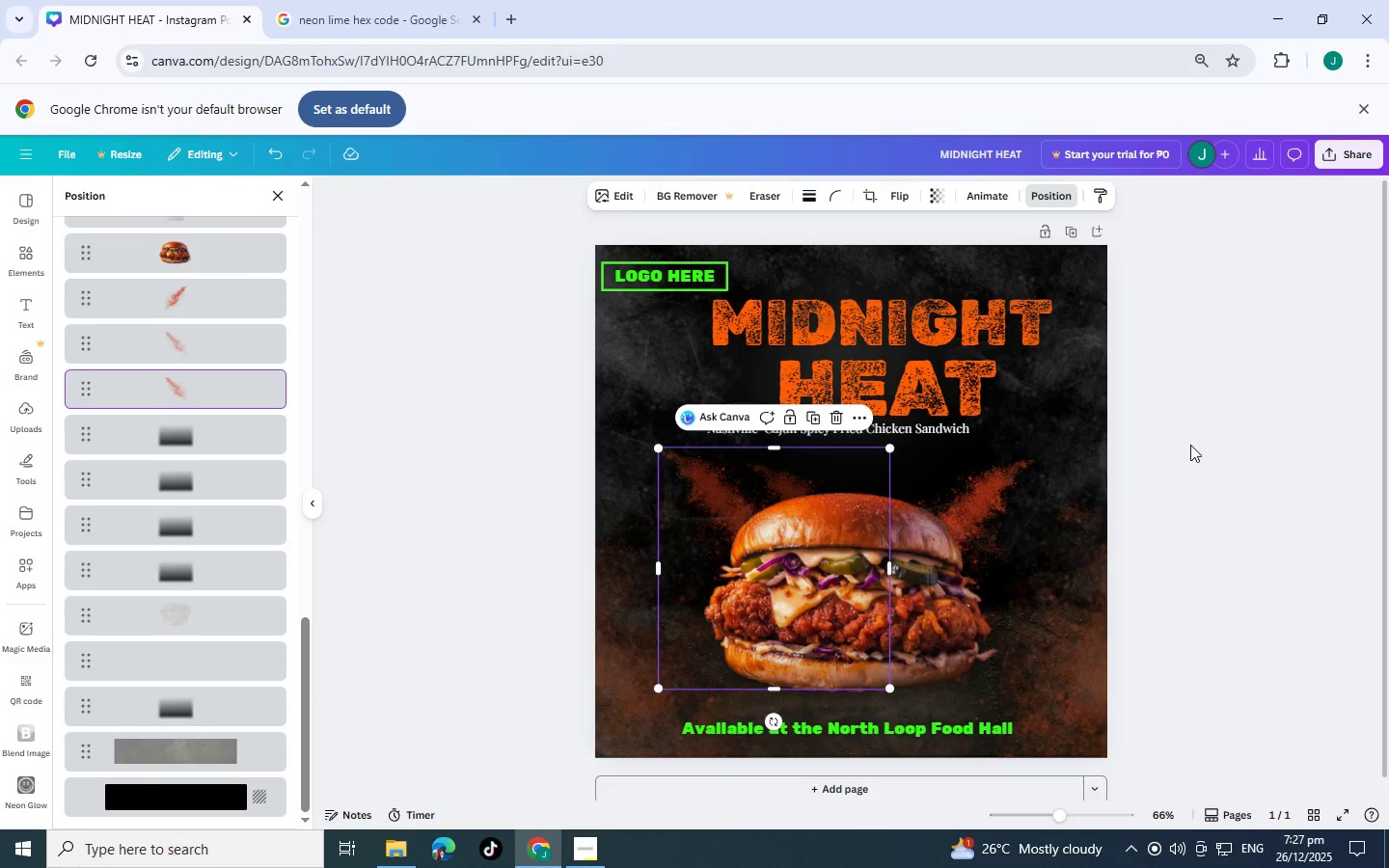 
left_click([807, 475])
 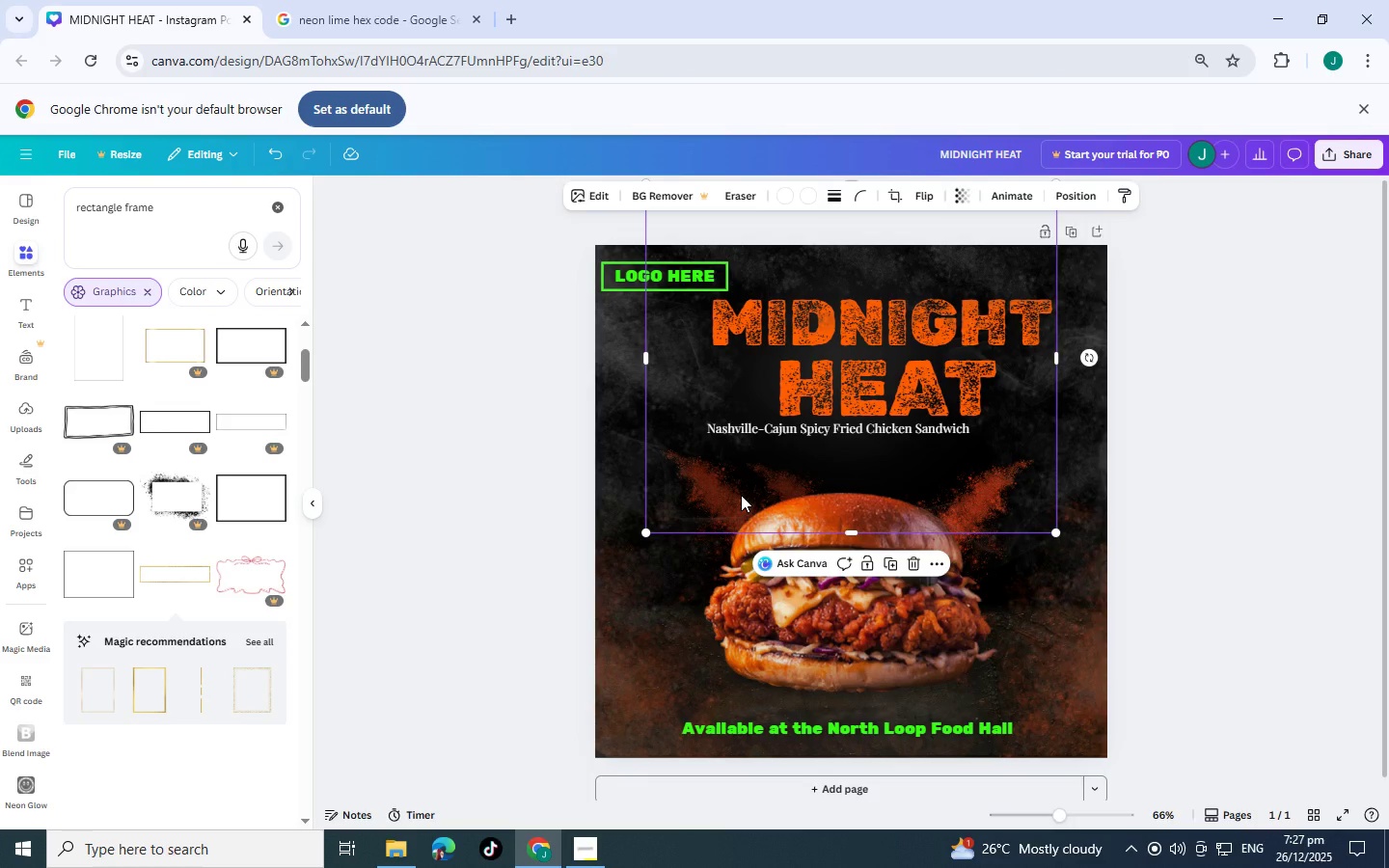 
wait(5.58)
 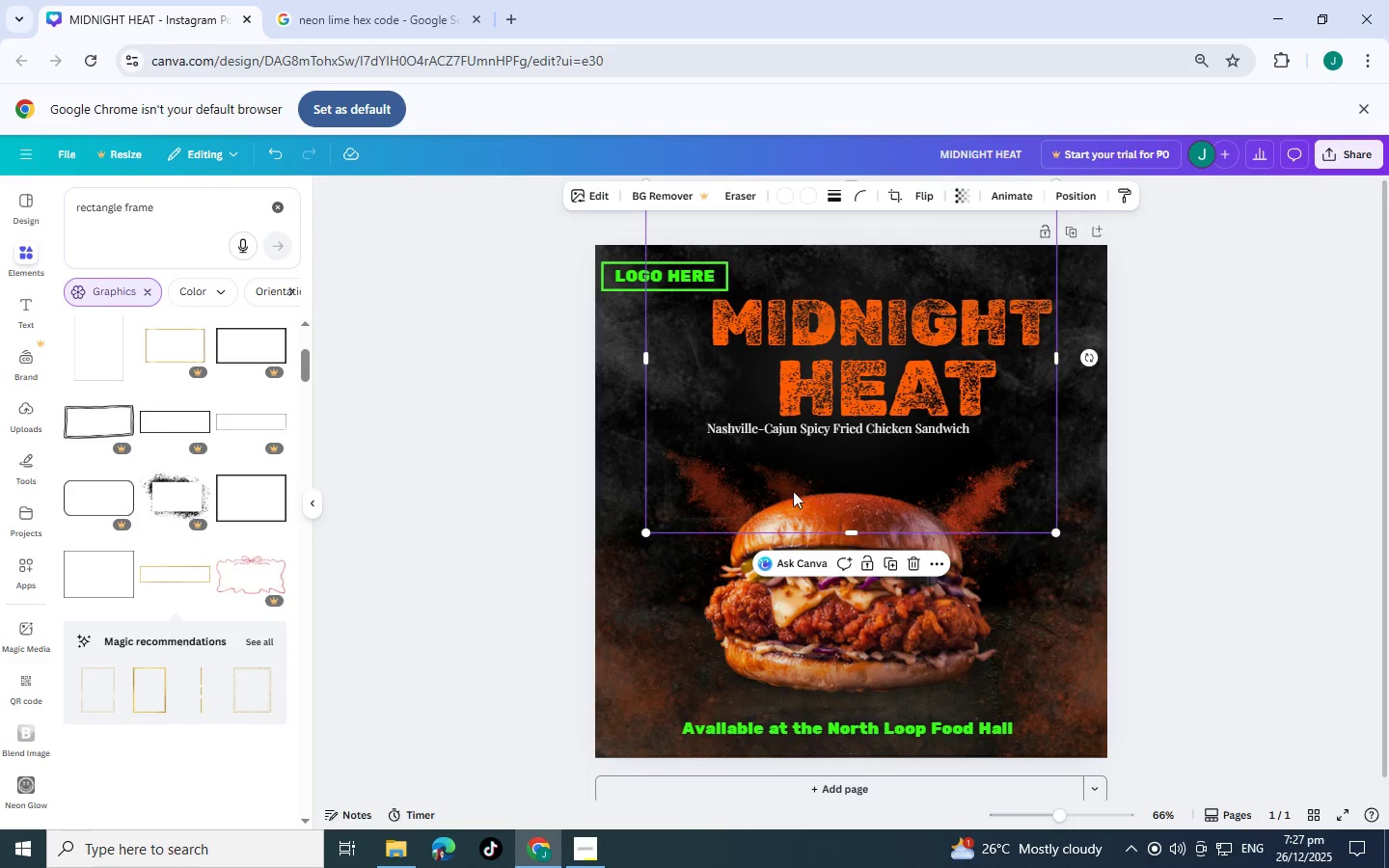 
left_click([1261, 468])
 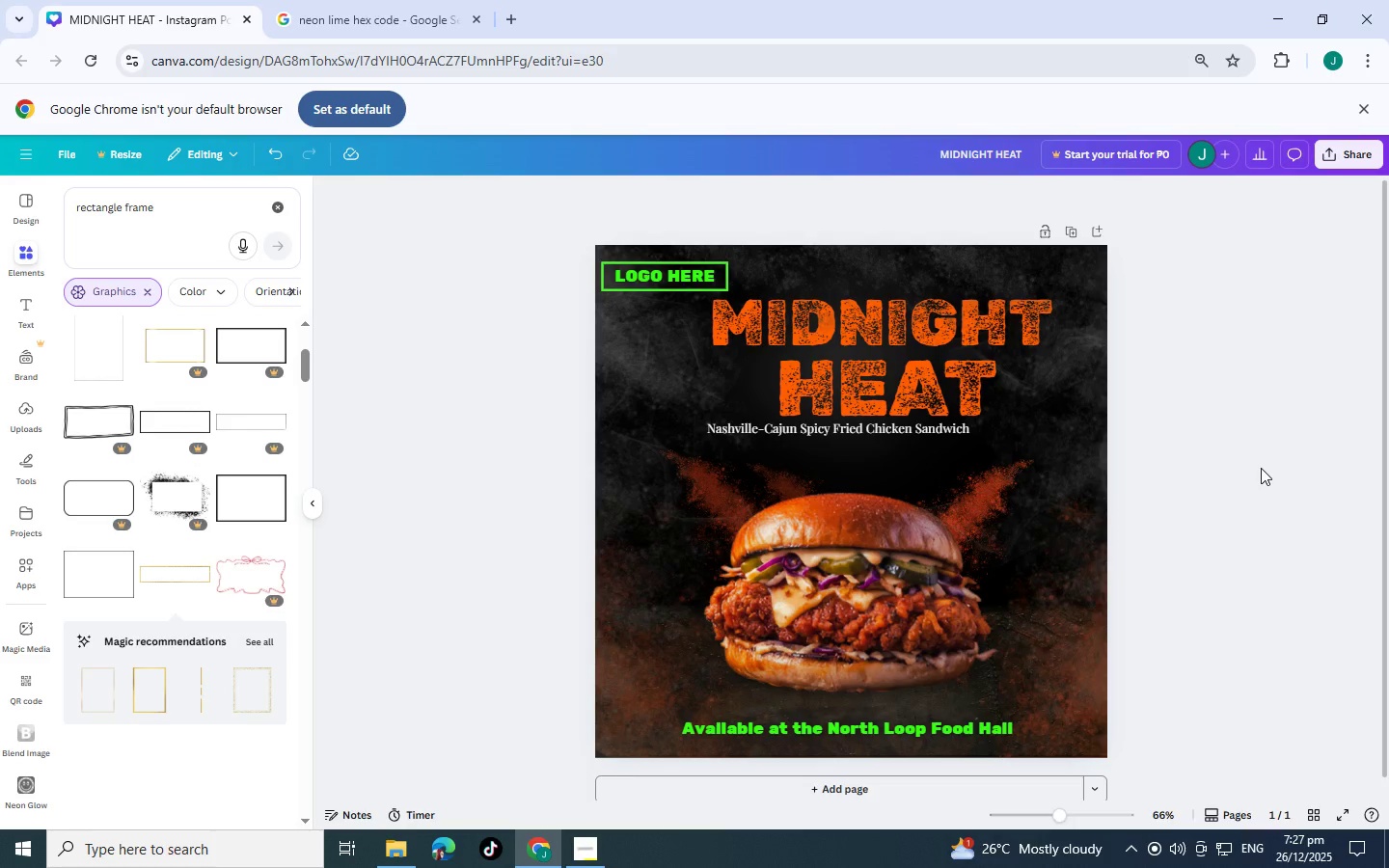 
scroll: coordinate [1261, 468], scroll_direction: up, amount: 4.0
 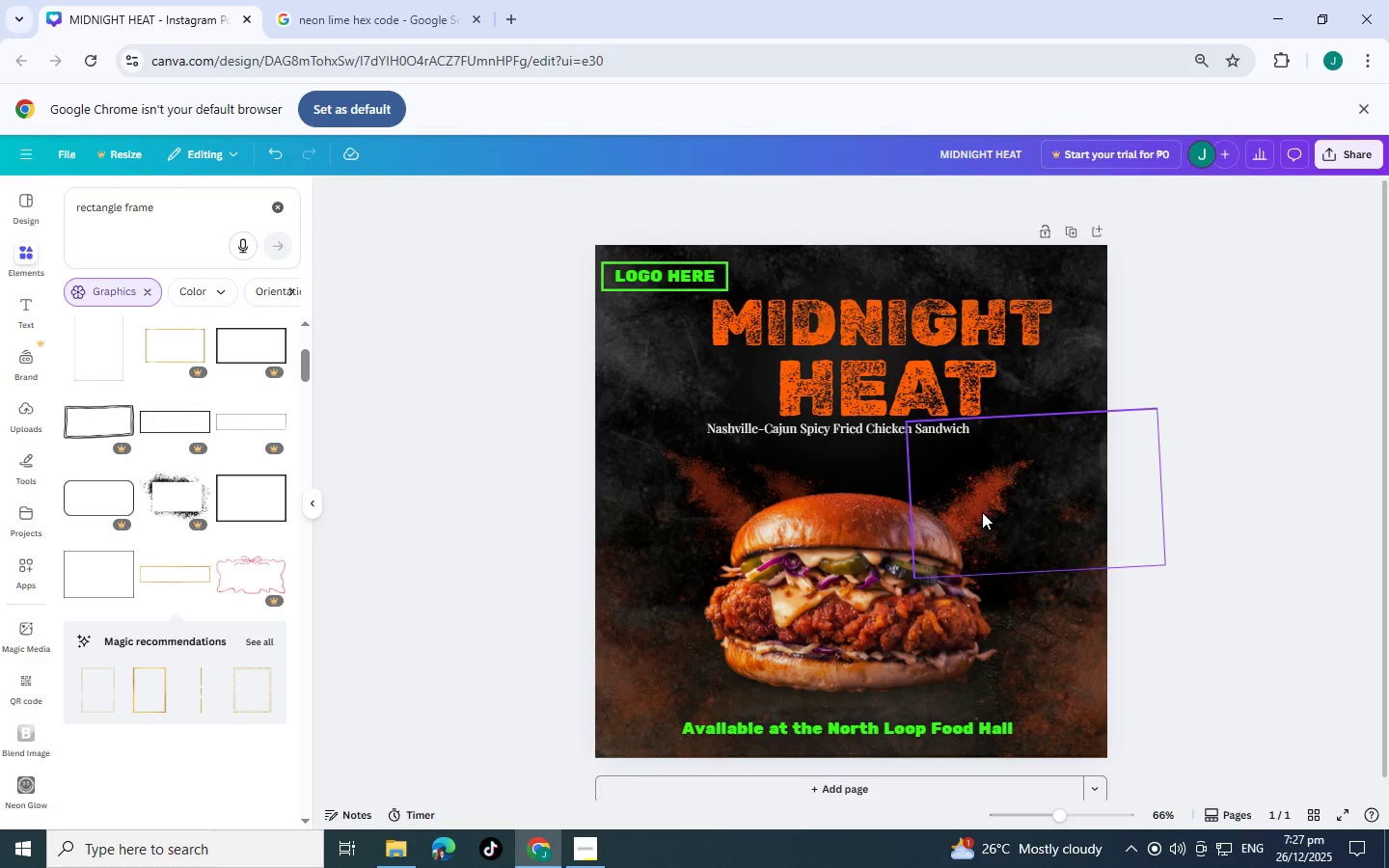 
left_click_drag(start_coordinate=[986, 512], to_coordinate=[964, 535])
 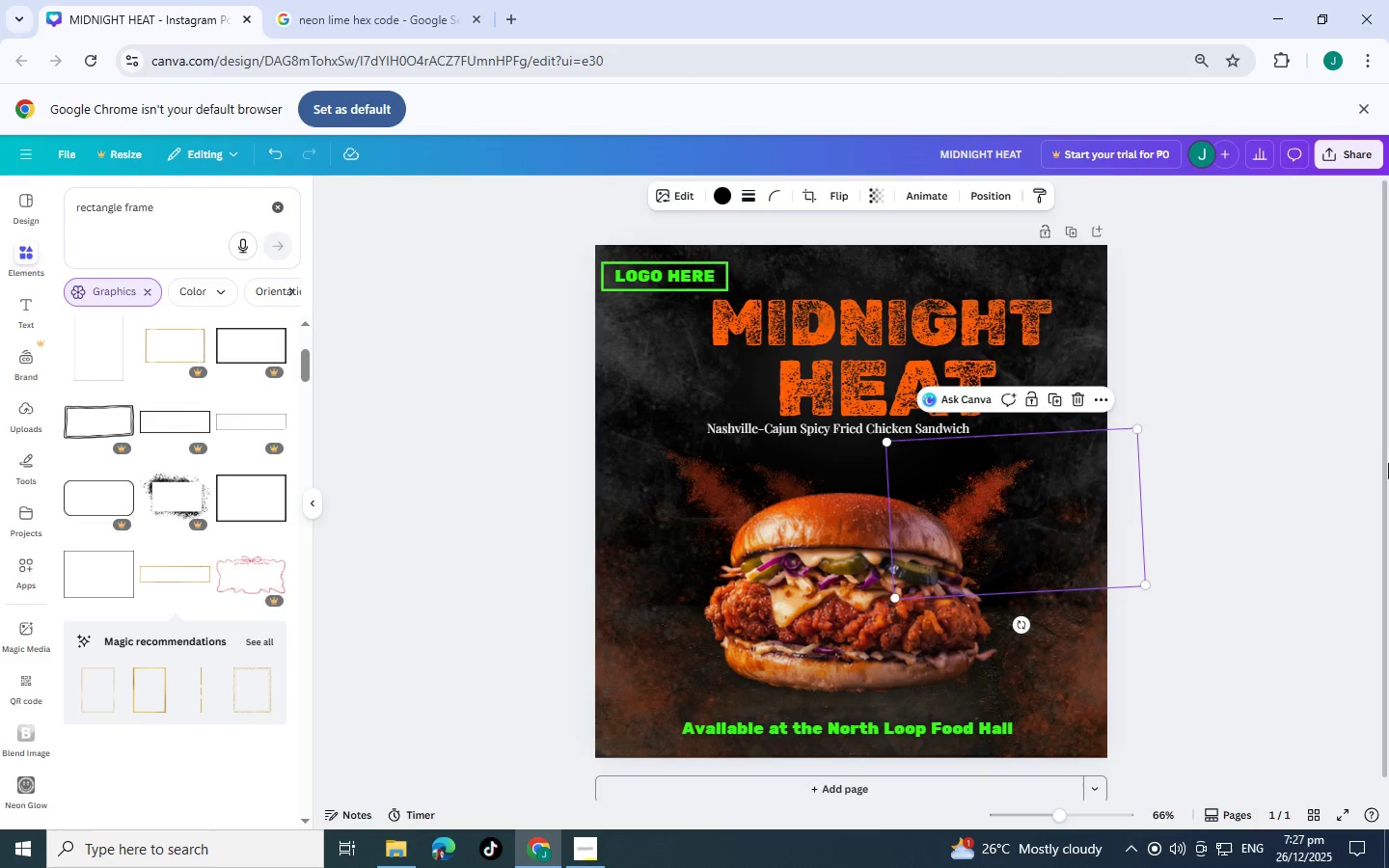 
left_click([1388, 451])
 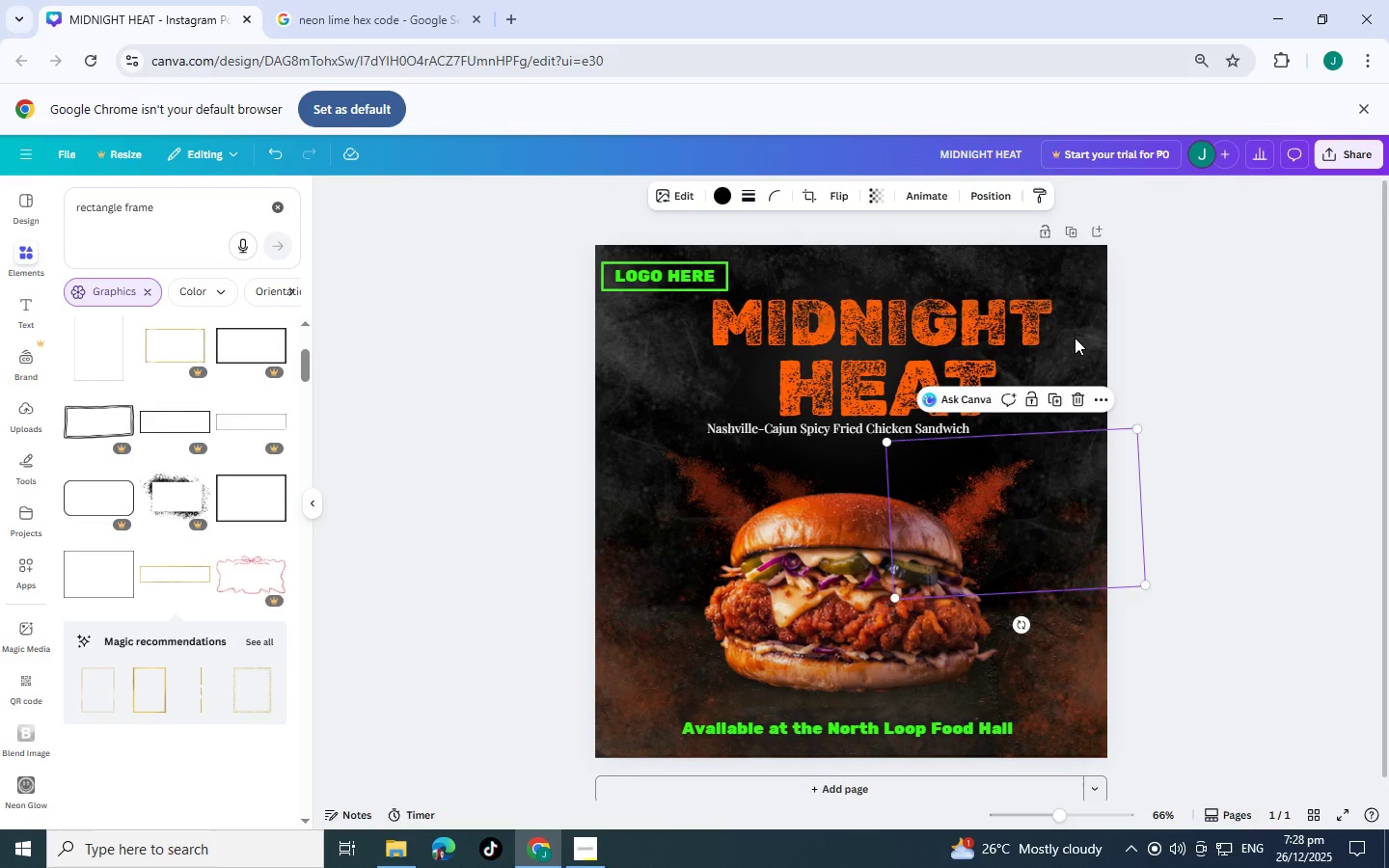 
left_click([1229, 303])
 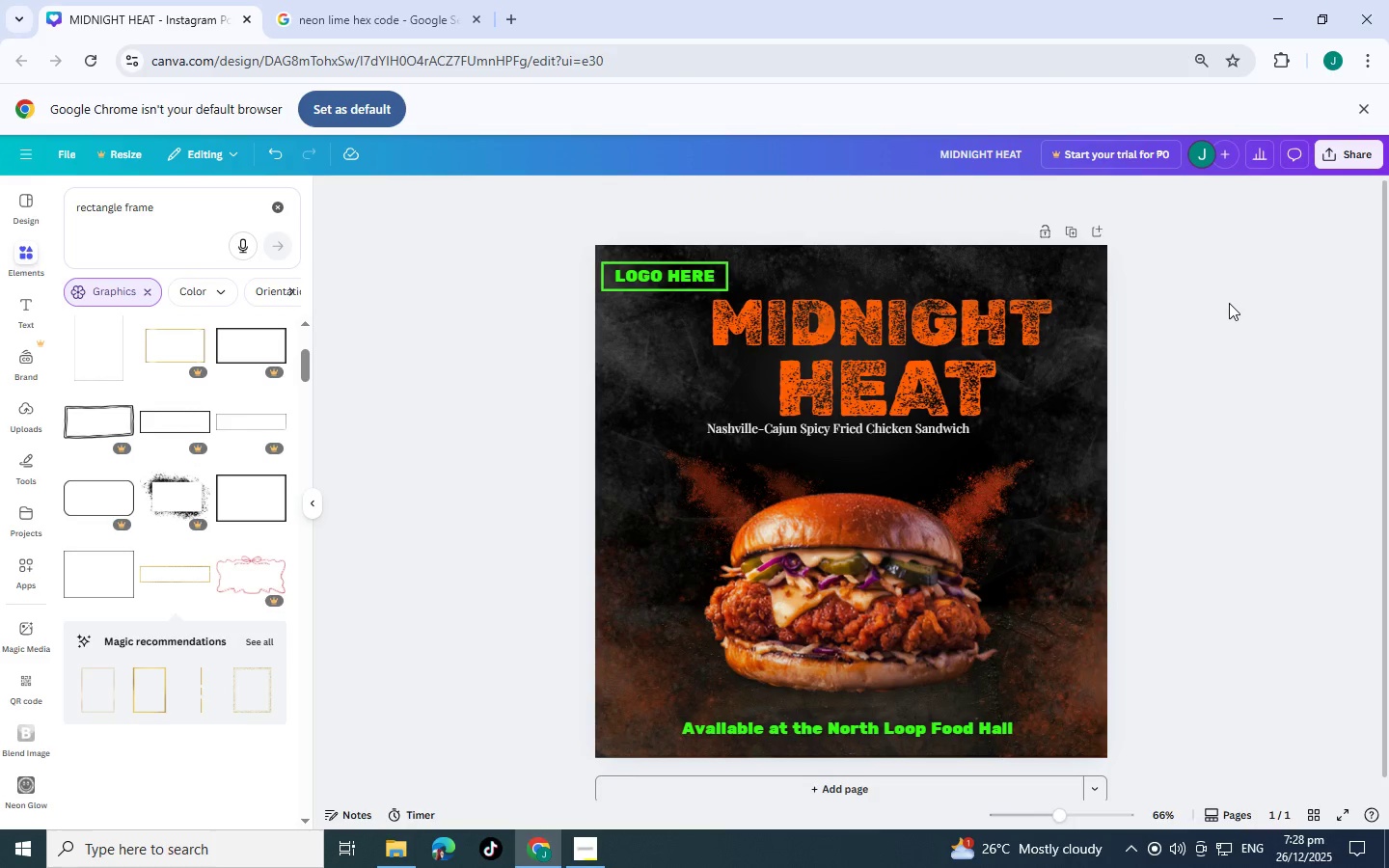 
scroll: coordinate [1198, 331], scroll_direction: none, amount: 0.0
 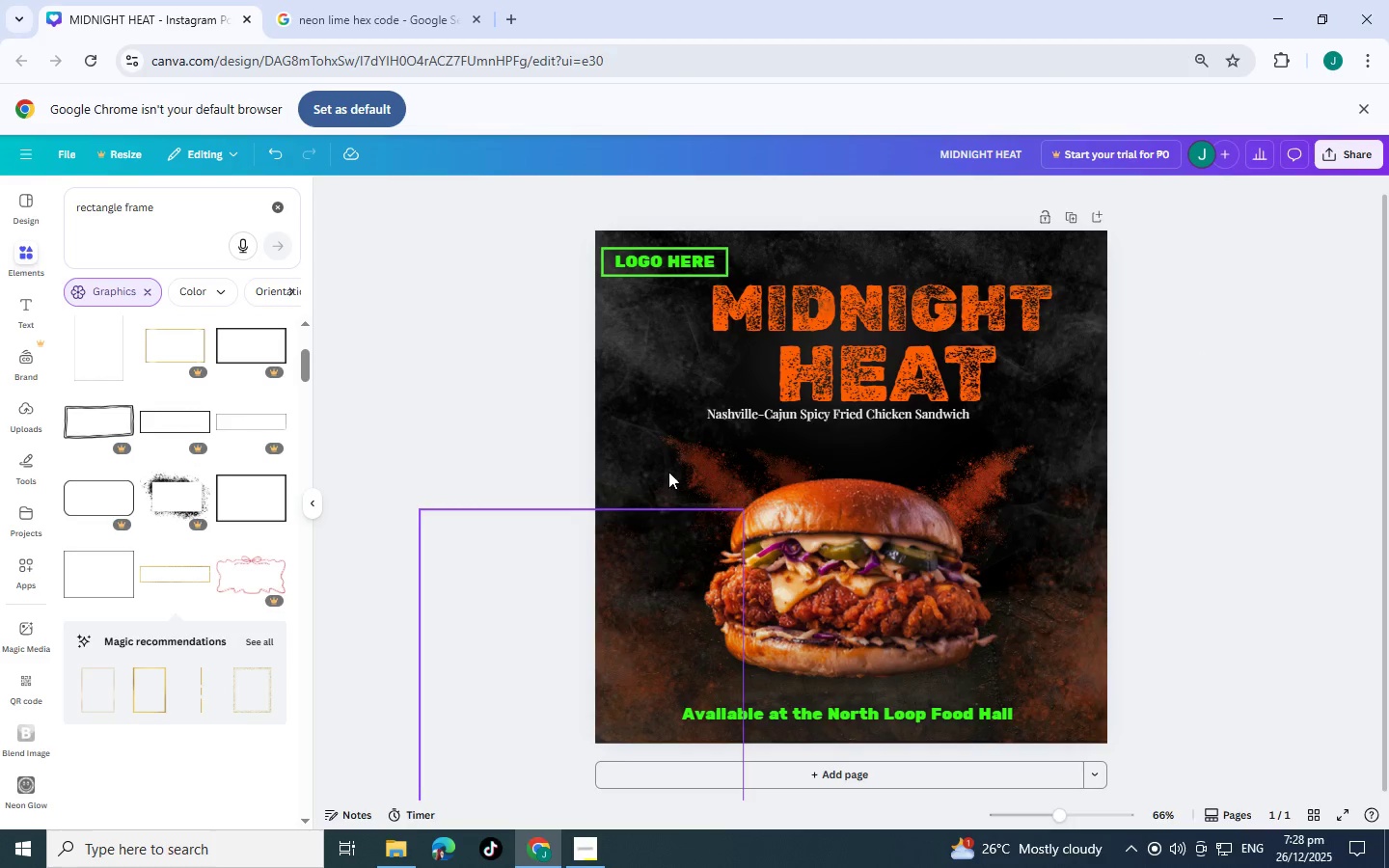 
double_click([691, 366])
 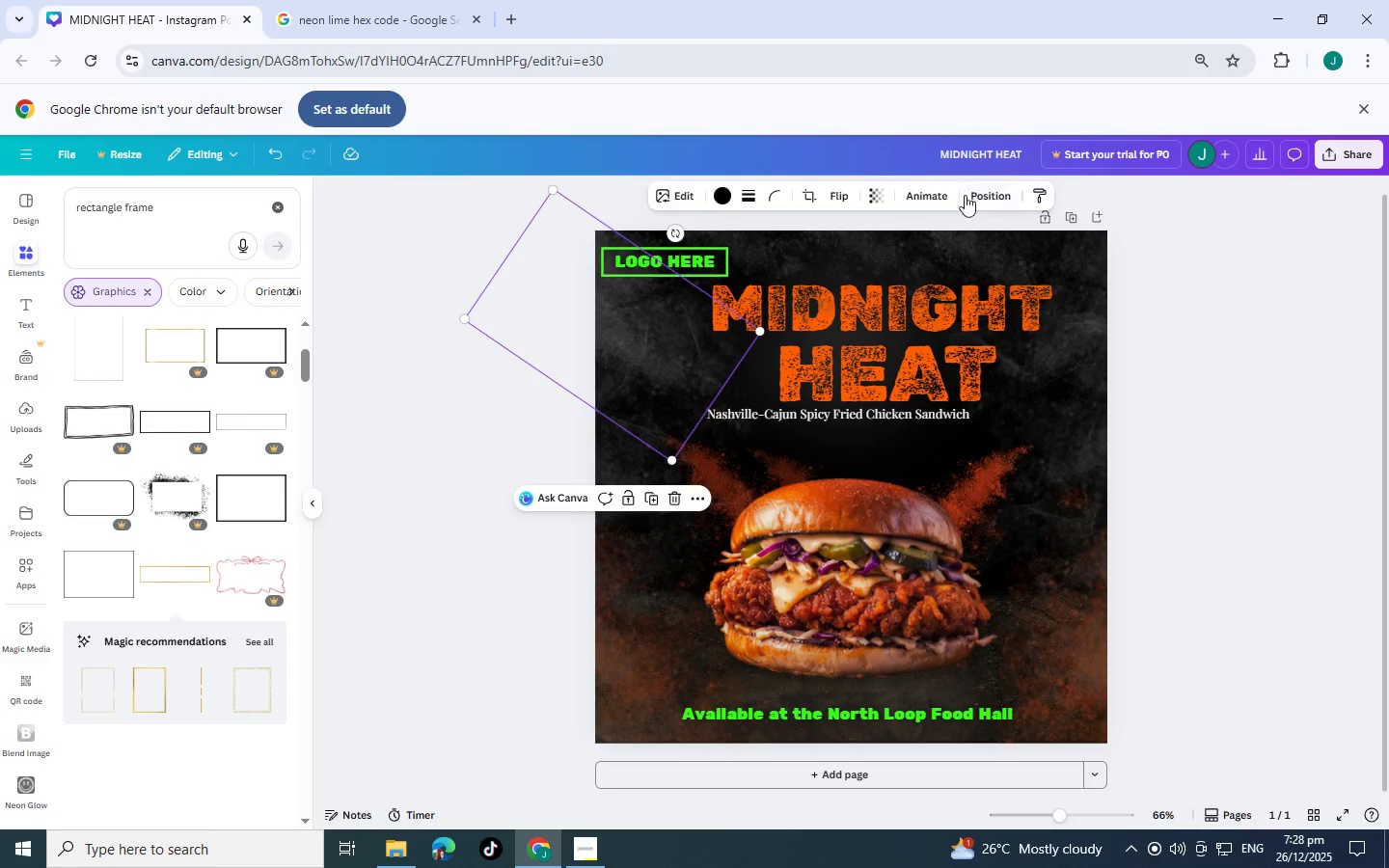 
left_click([981, 195])
 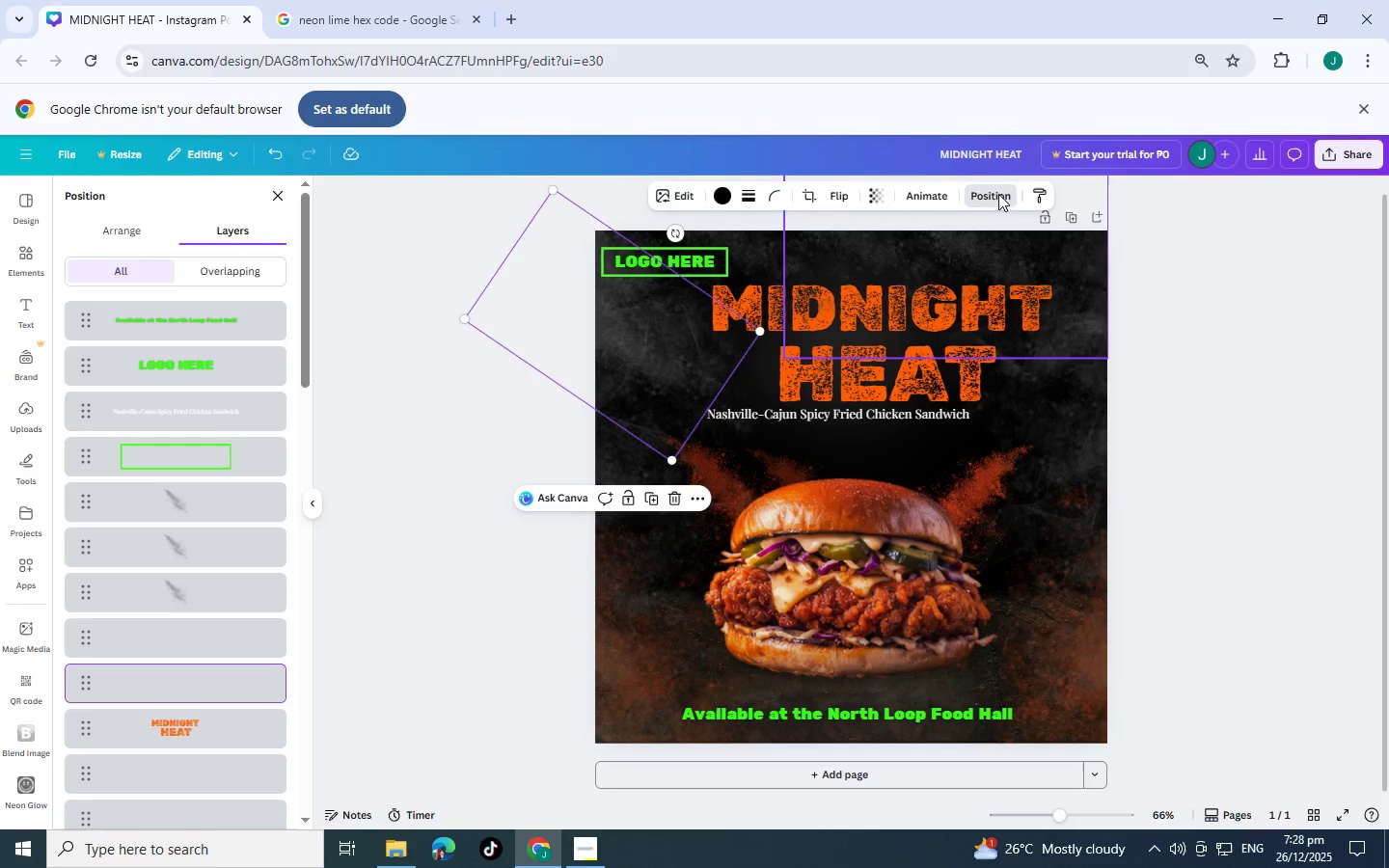 
scroll: coordinate [182, 698], scroll_direction: down, amount: 21.0
 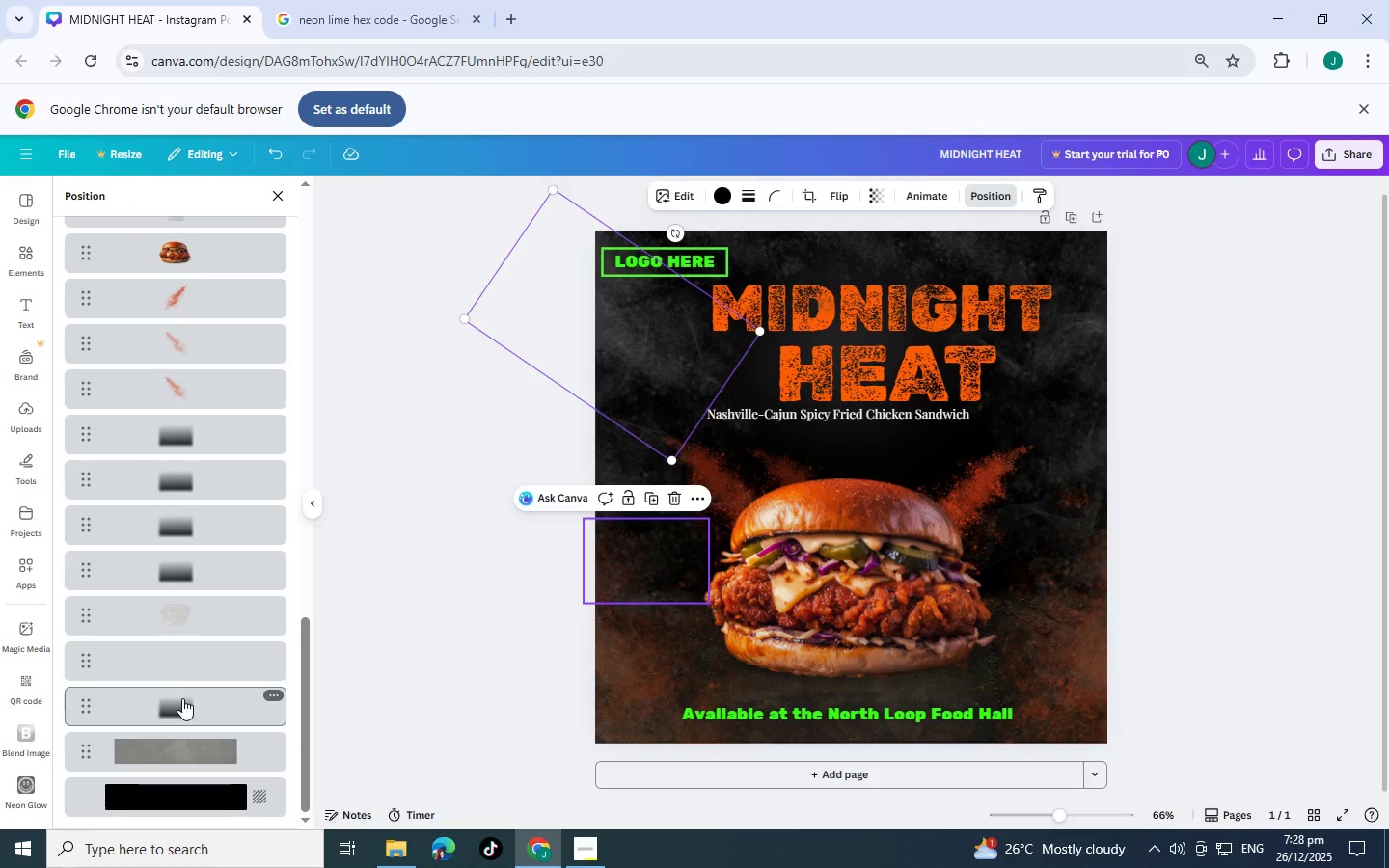 
left_click([199, 746])
 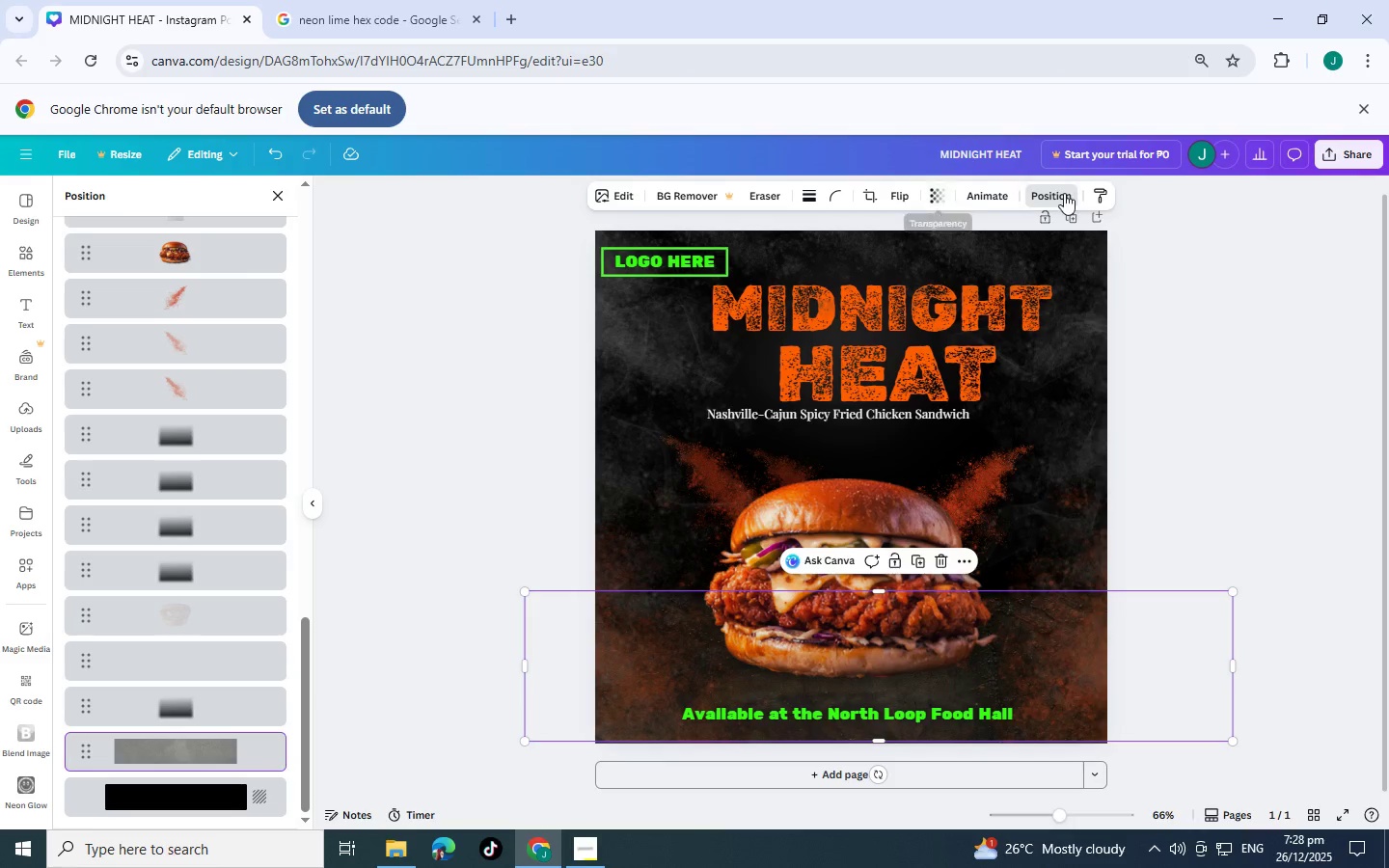 
scroll: coordinate [184, 702], scroll_direction: down, amount: 3.0
 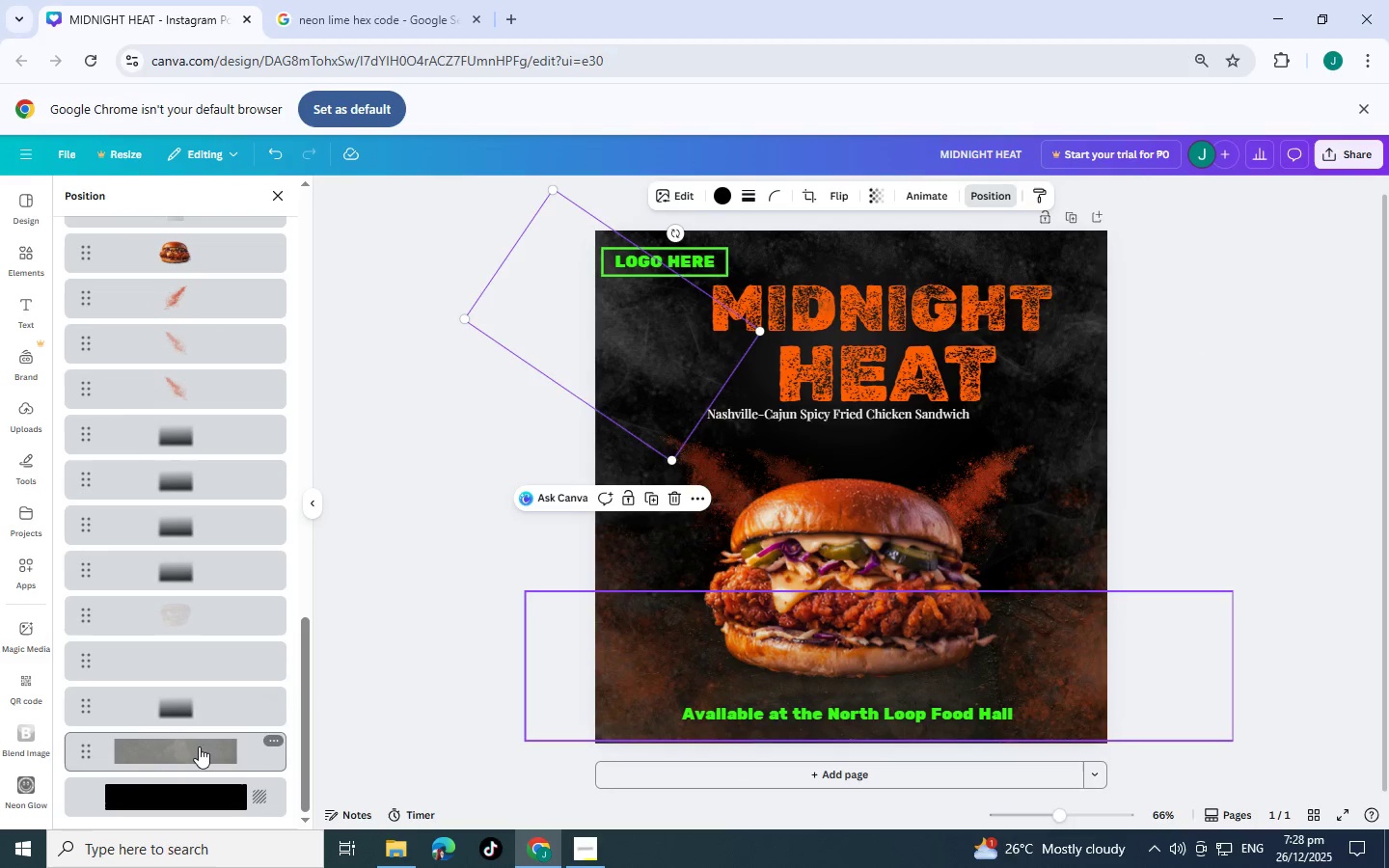 
left_click([622, 188])
 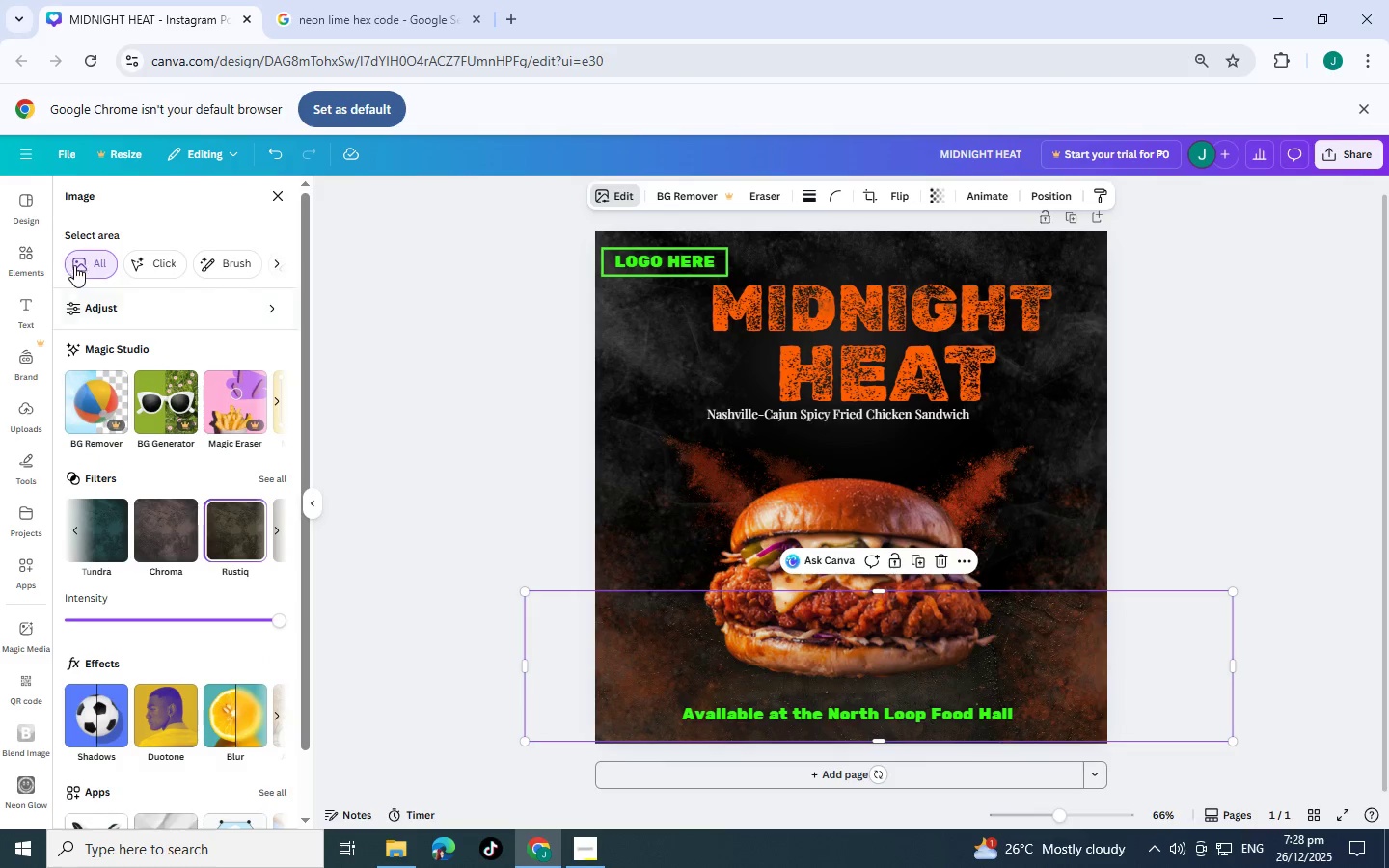 
left_click([173, 705])
 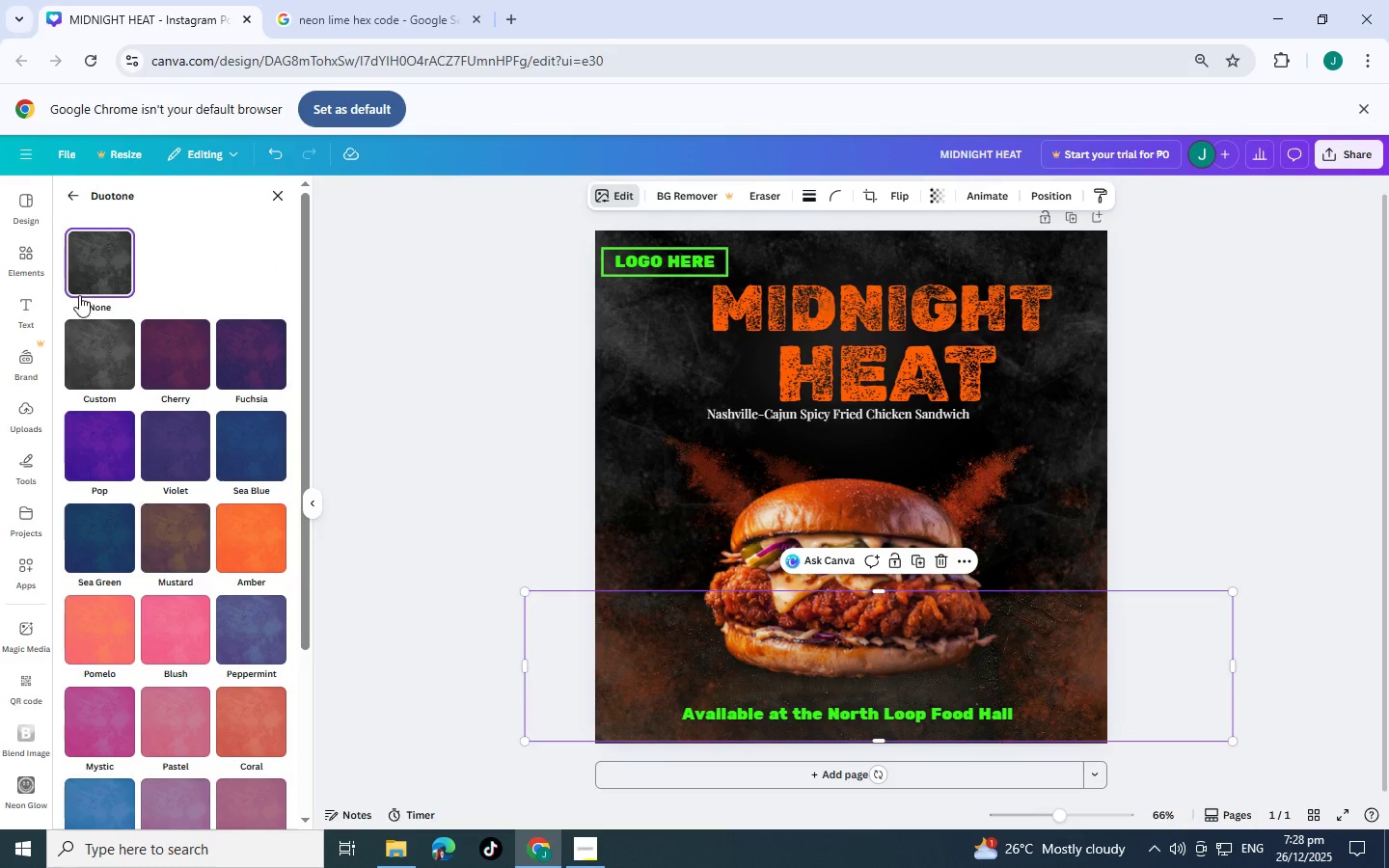 
left_click([105, 354])
 